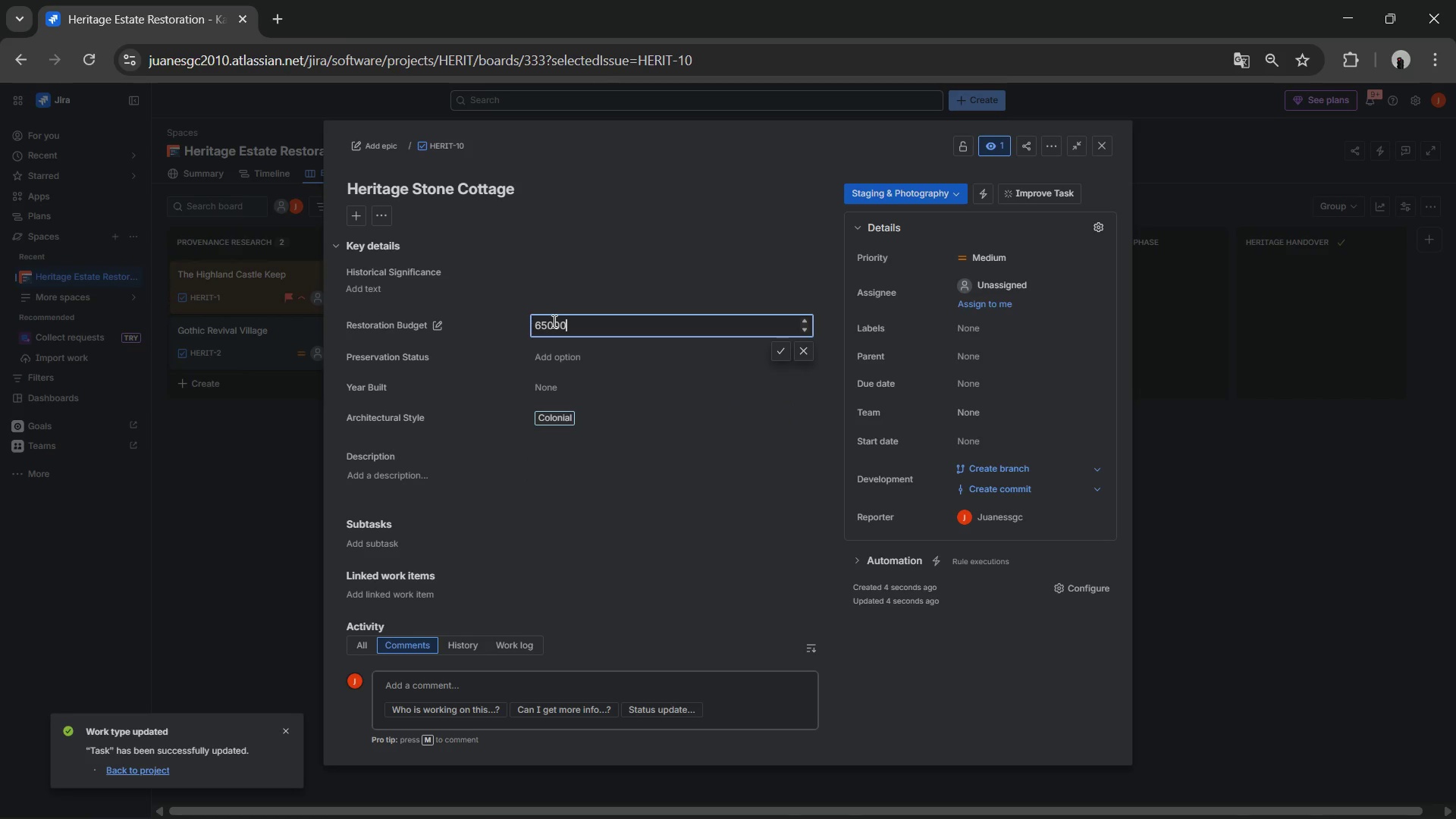 
key(NumpadEnter)
 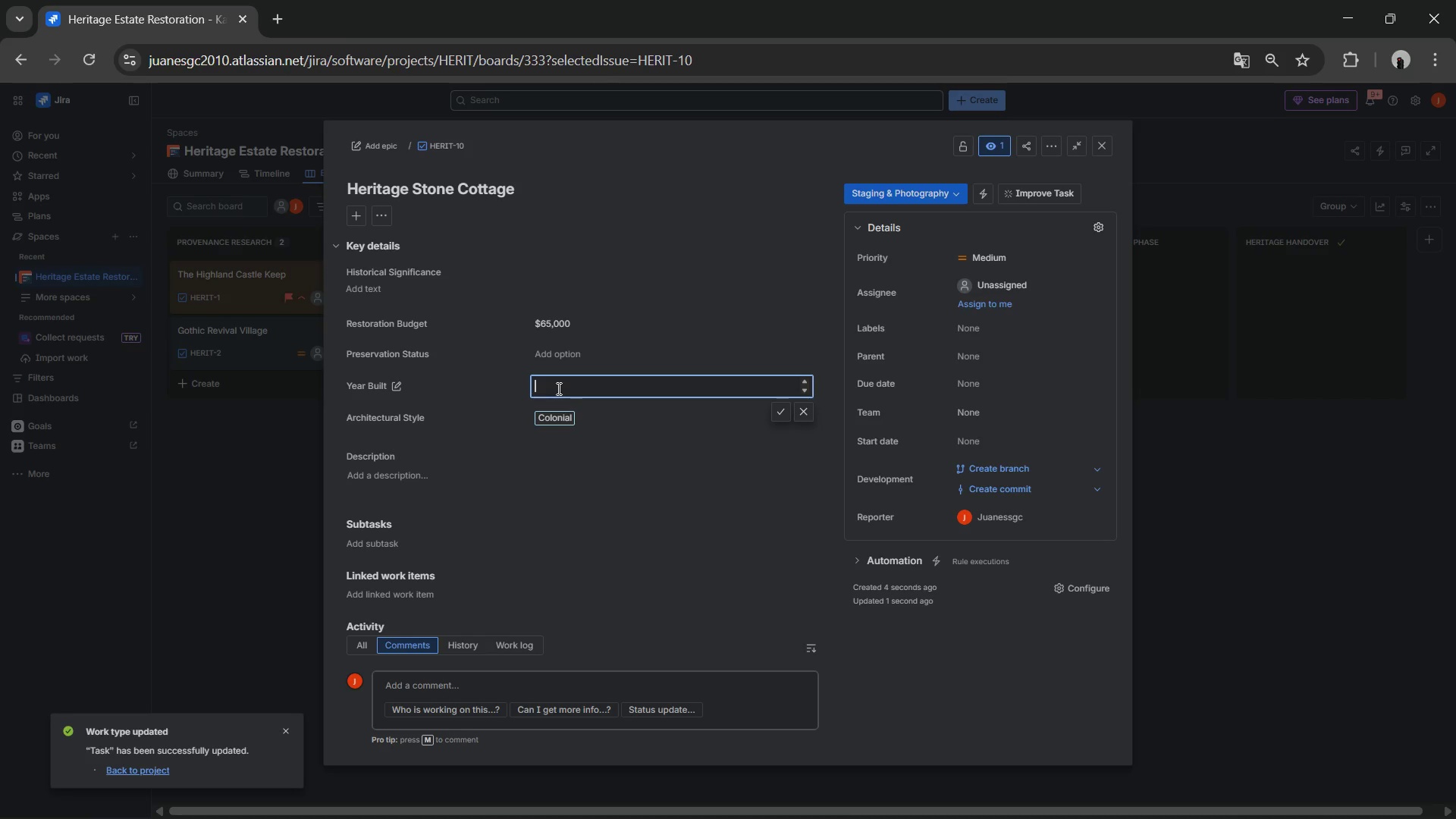 
key(Numpad1)
 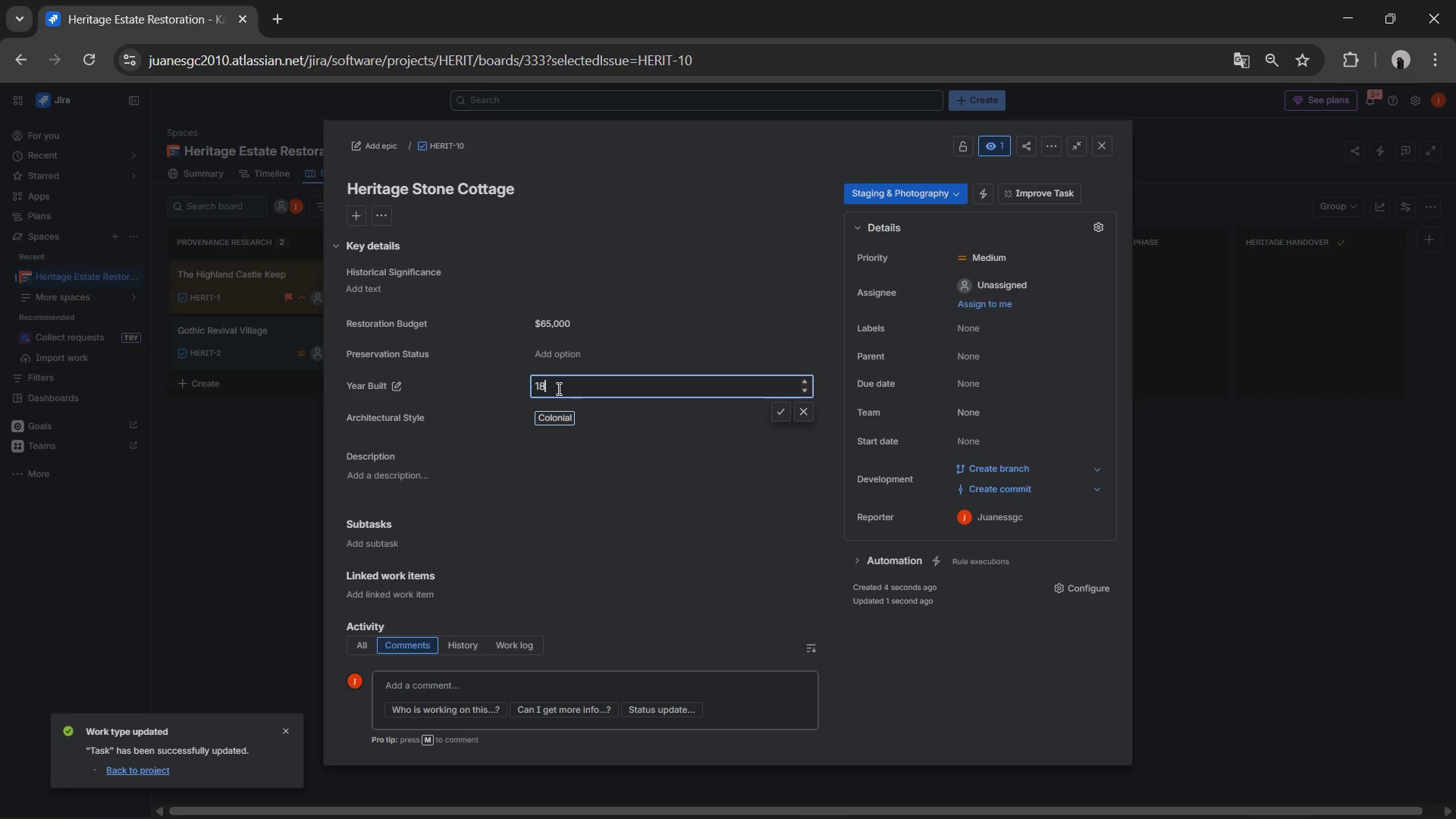 
key(Numpad8)
 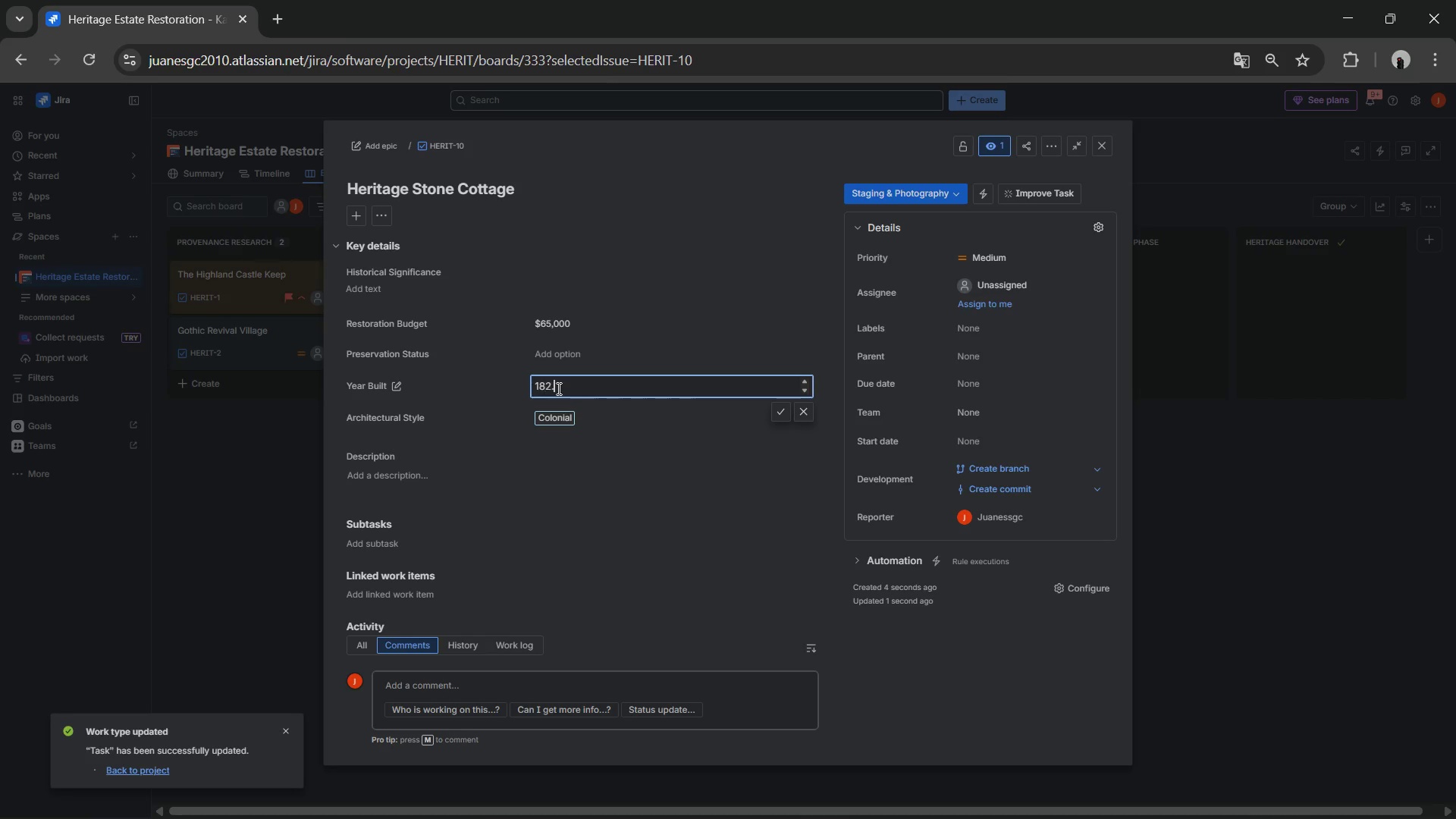 
key(Numpad2)
 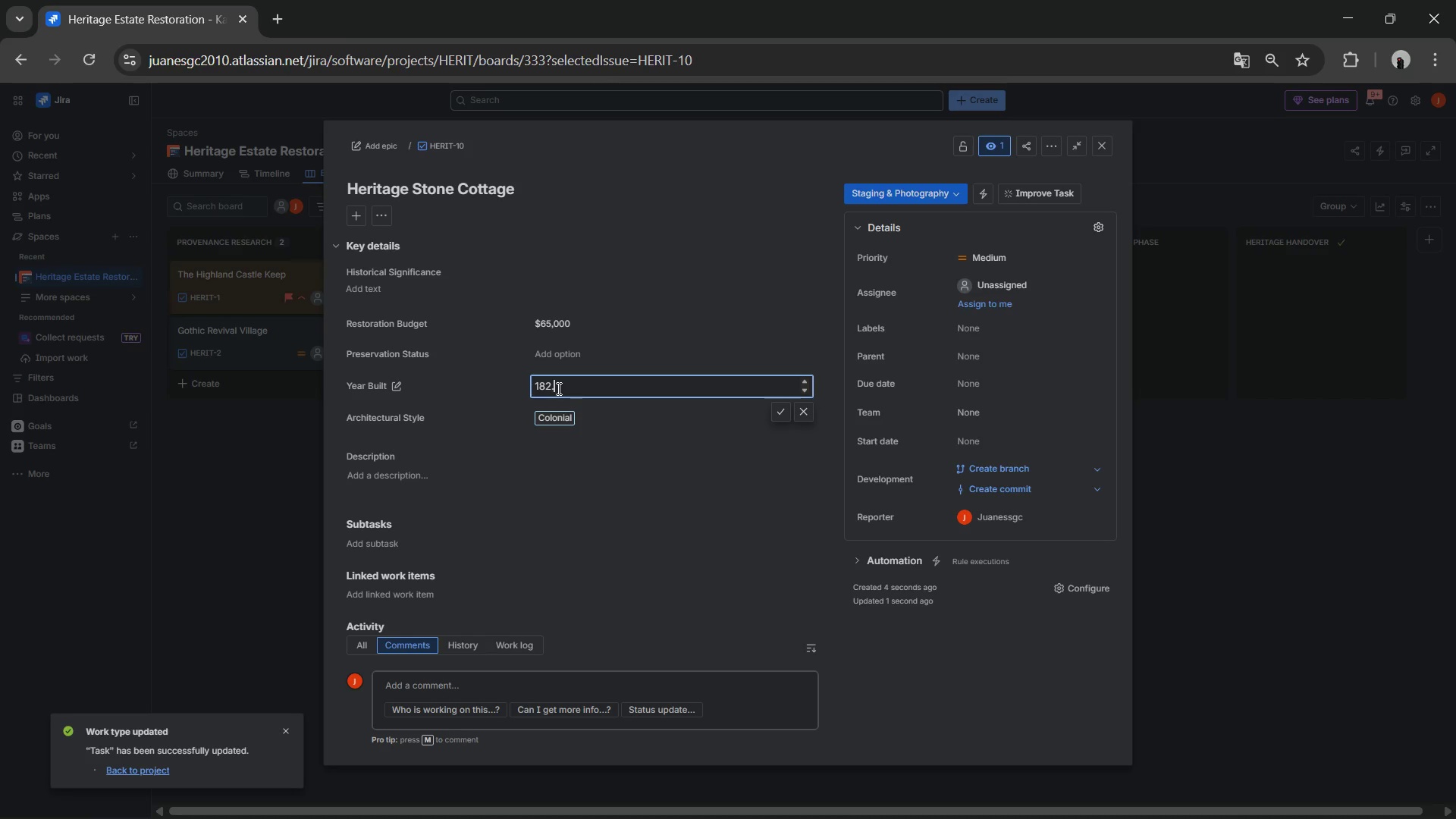 
key(NumpadDecimal)
 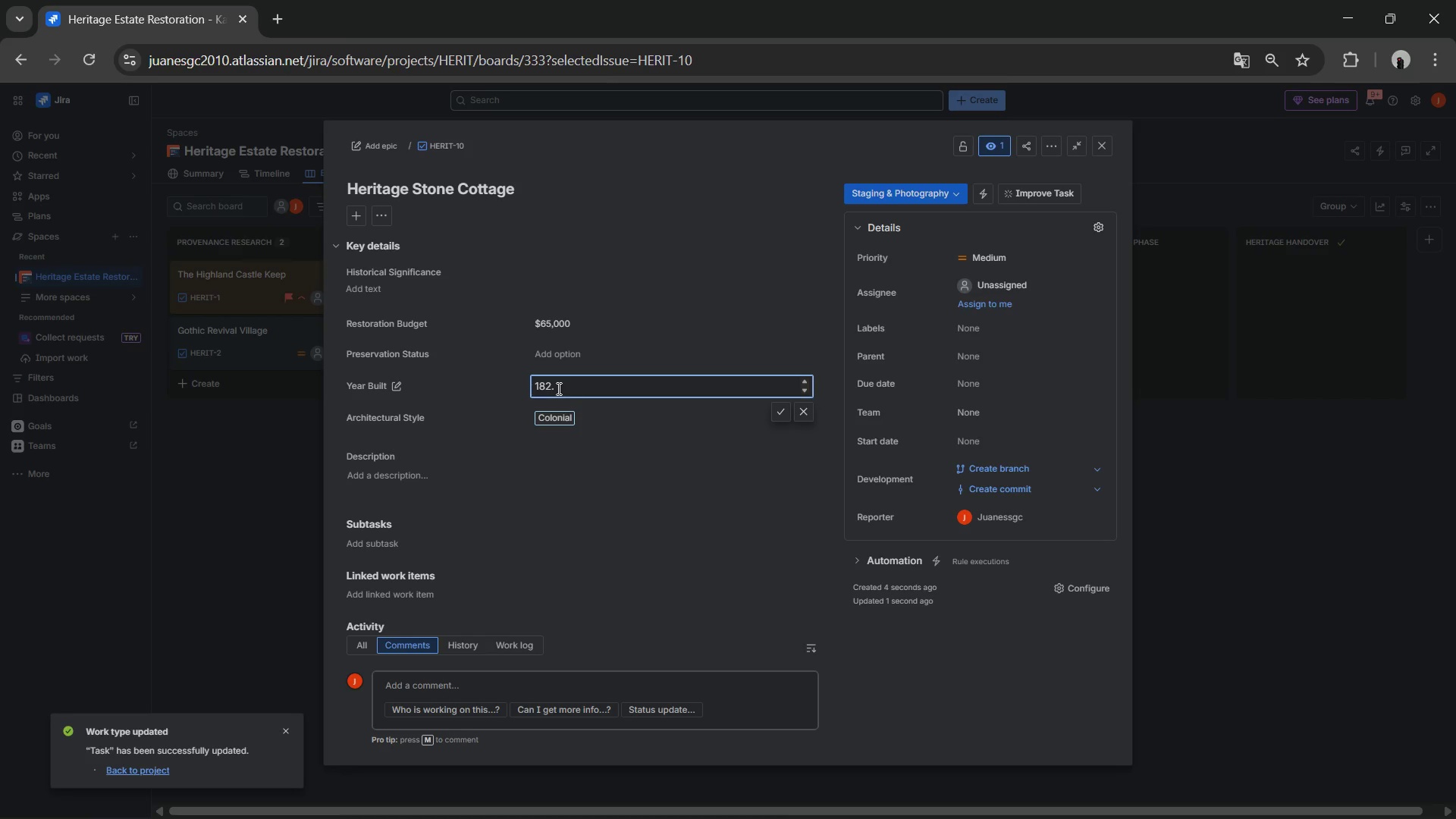 
key(Backspace)
 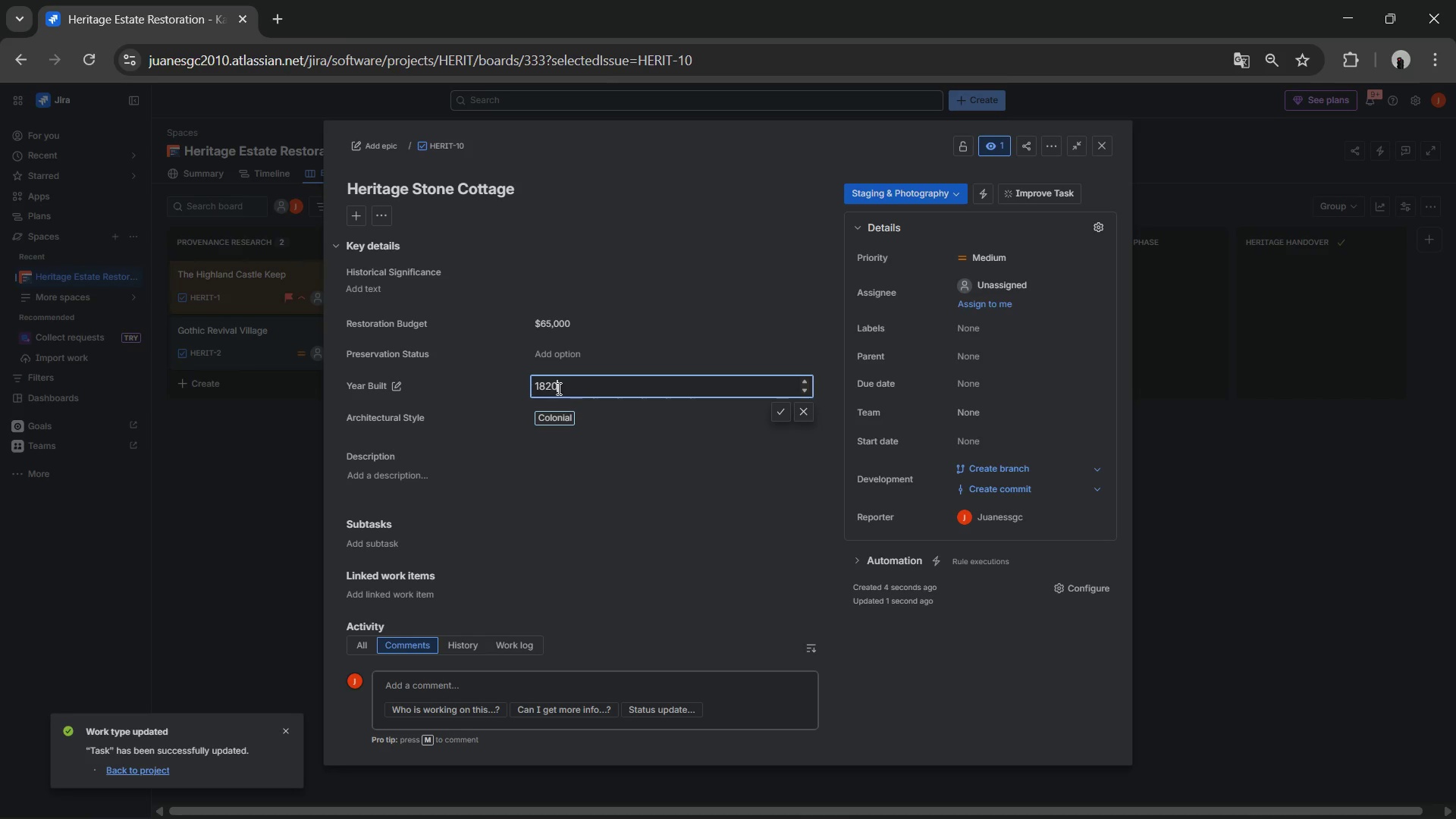 
key(Numpad0)
 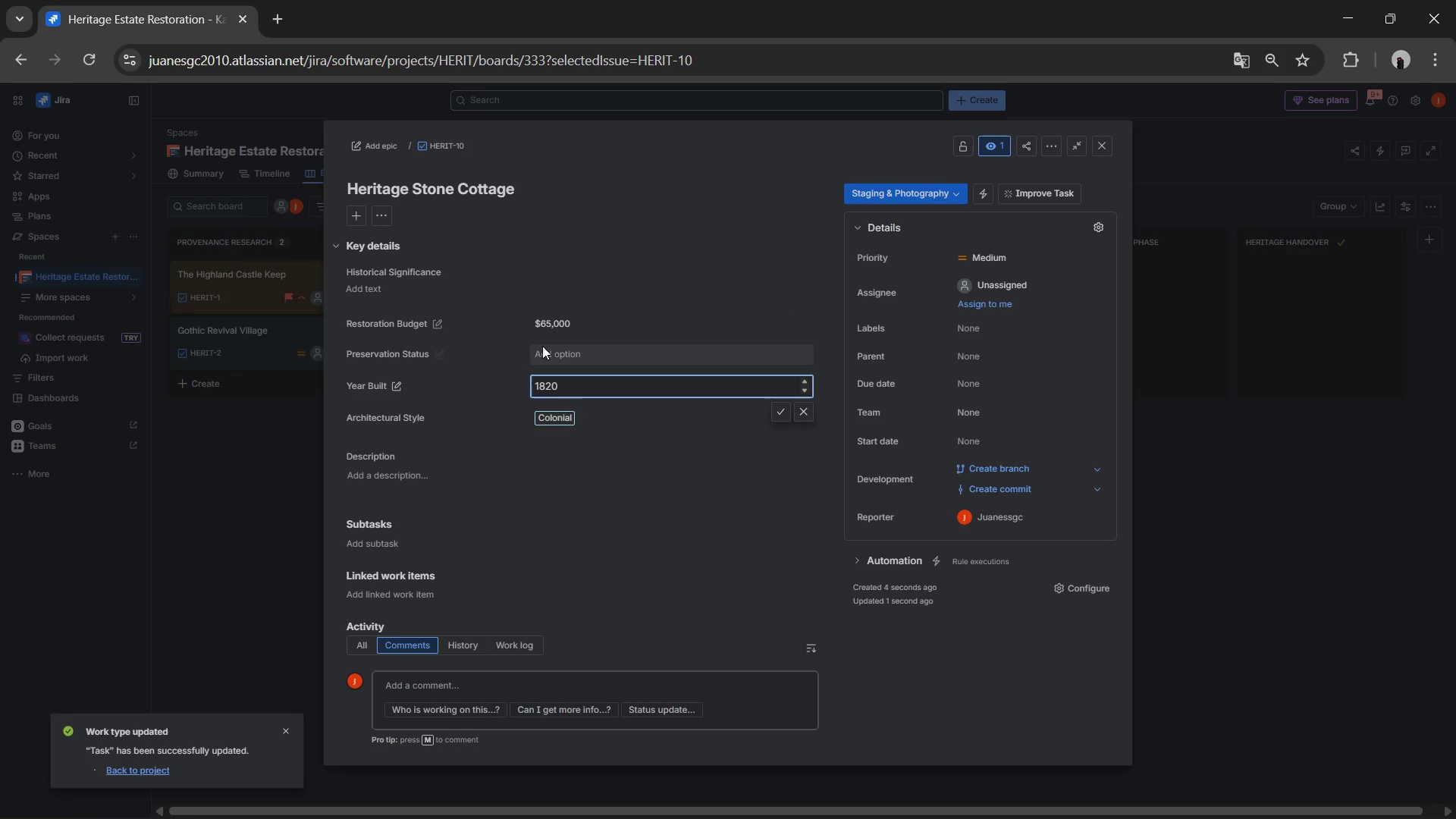 
left_click([544, 350])
 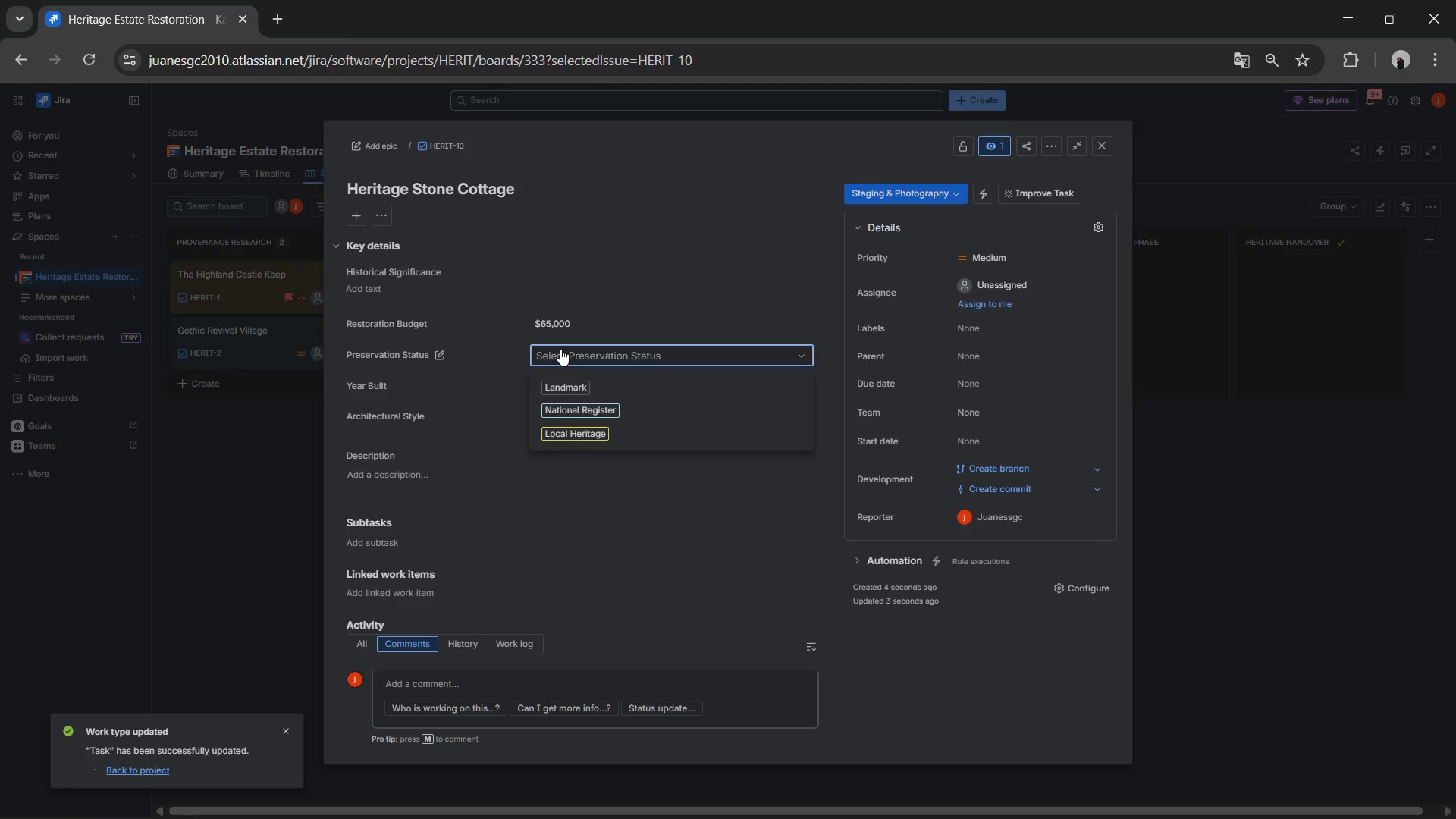 
wait(20.42)
 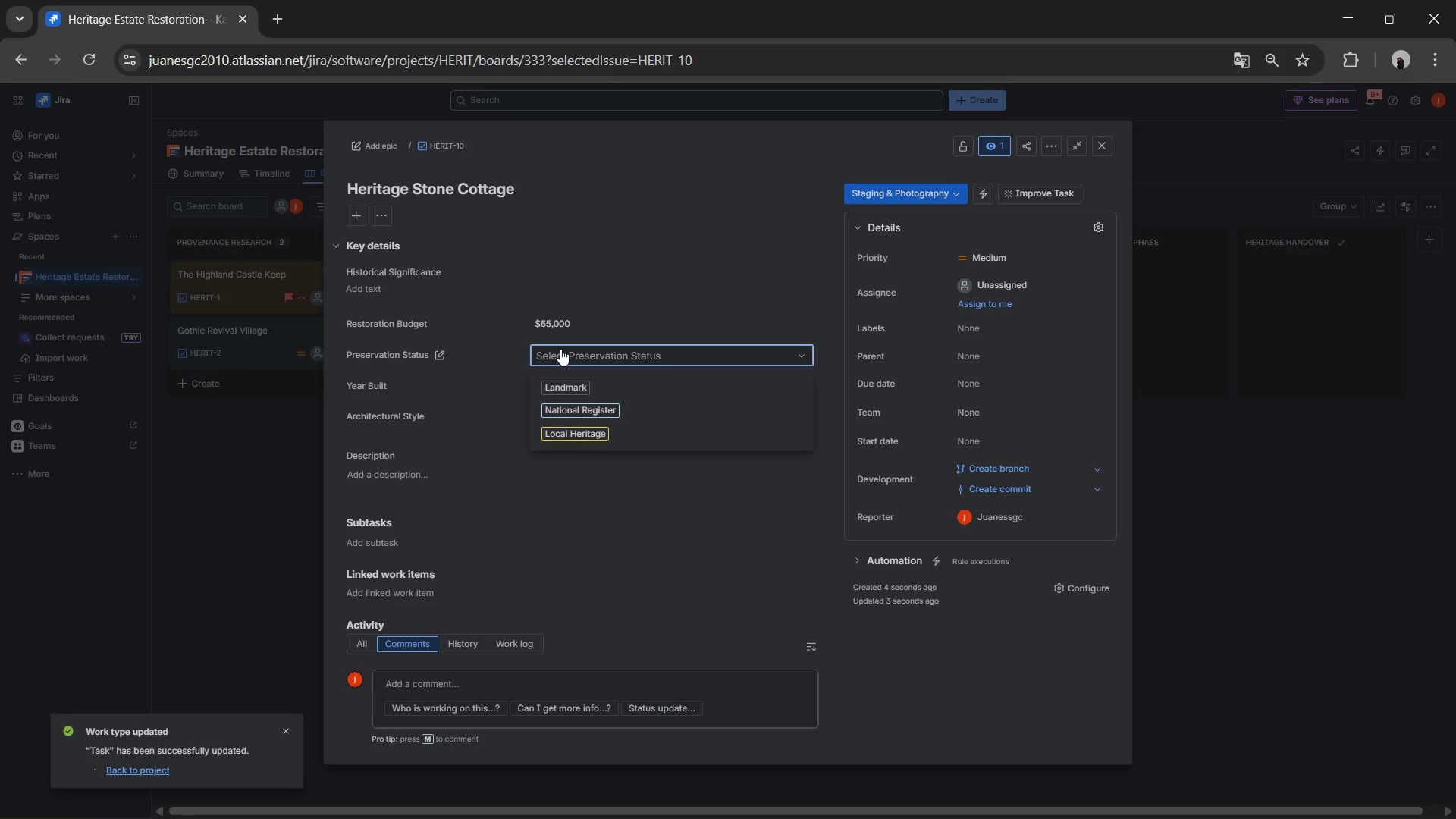 
left_click([594, 433])
 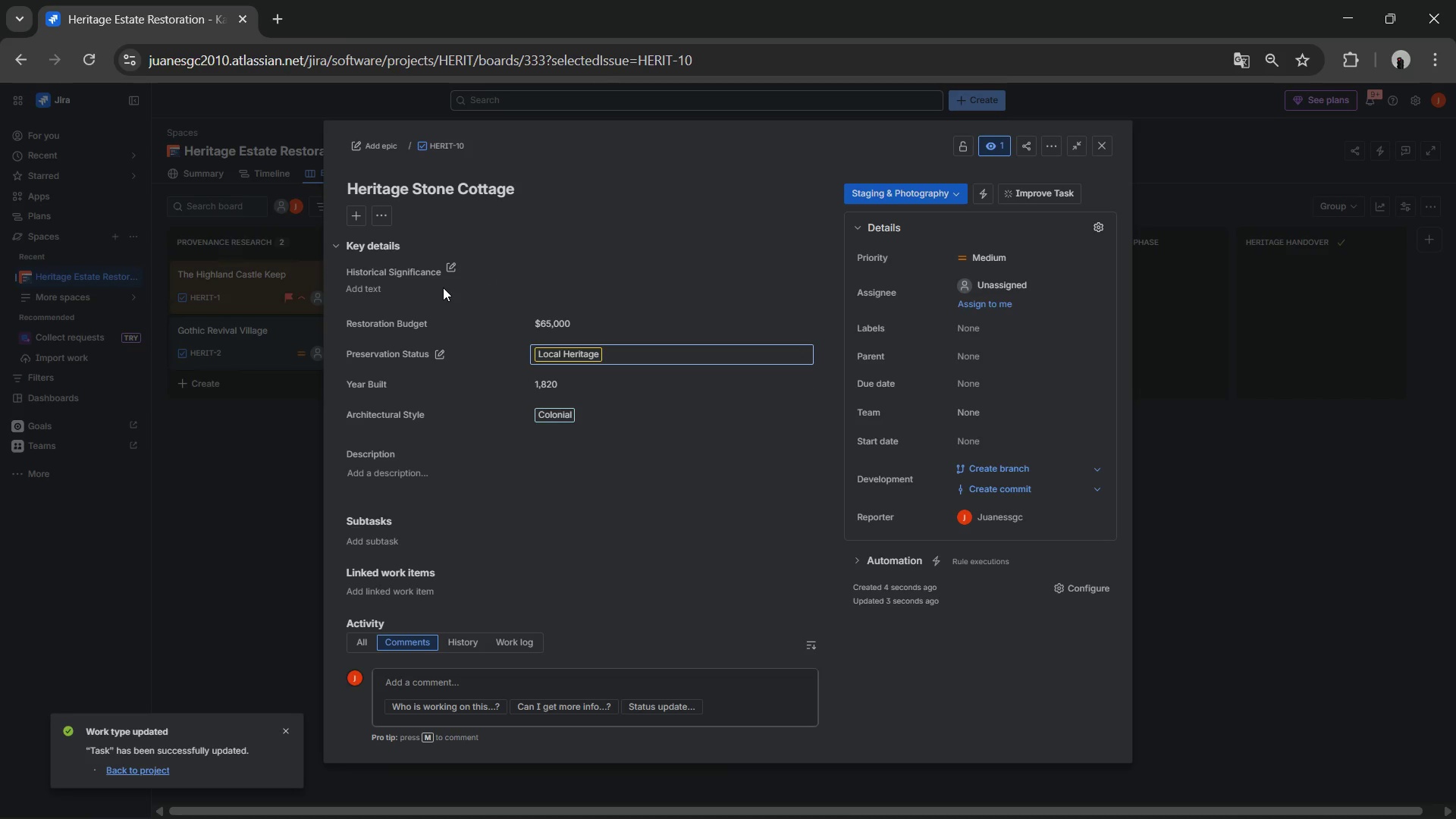 
left_click([441, 293])
 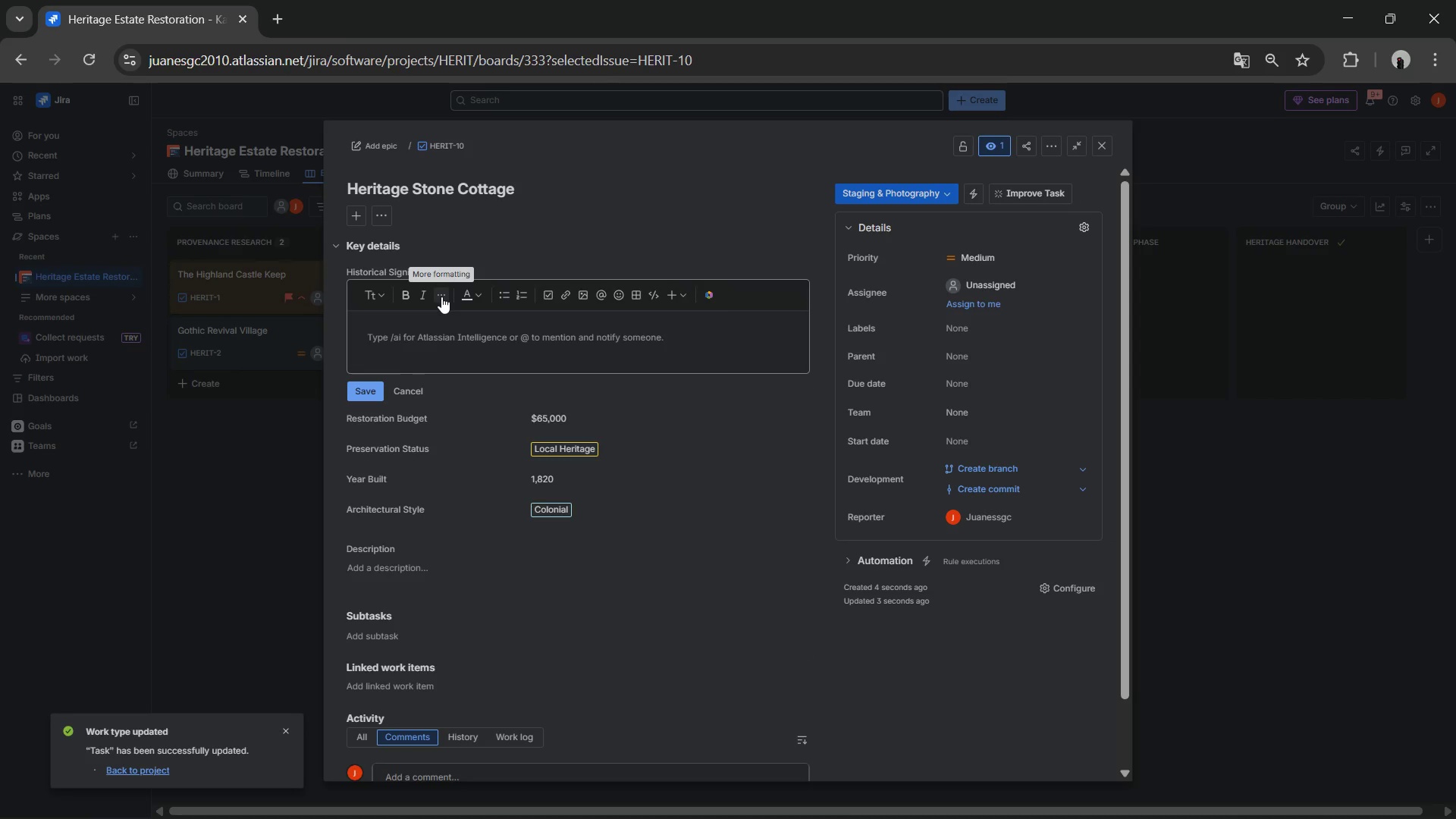 
type(Rare example of early settler crafsmanship )
 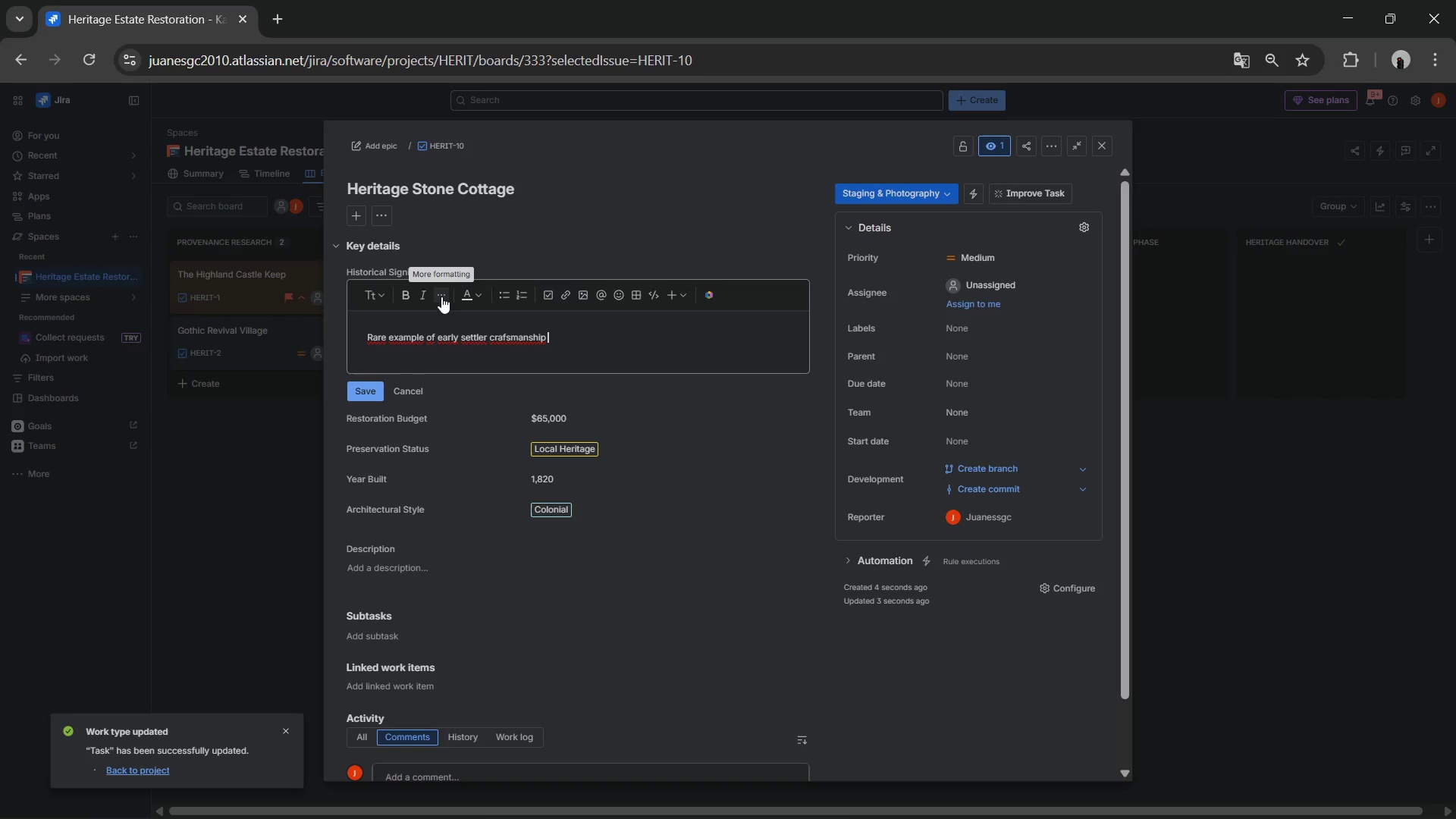 
hold_key(key=ArrowLeft, duration=0.75)
 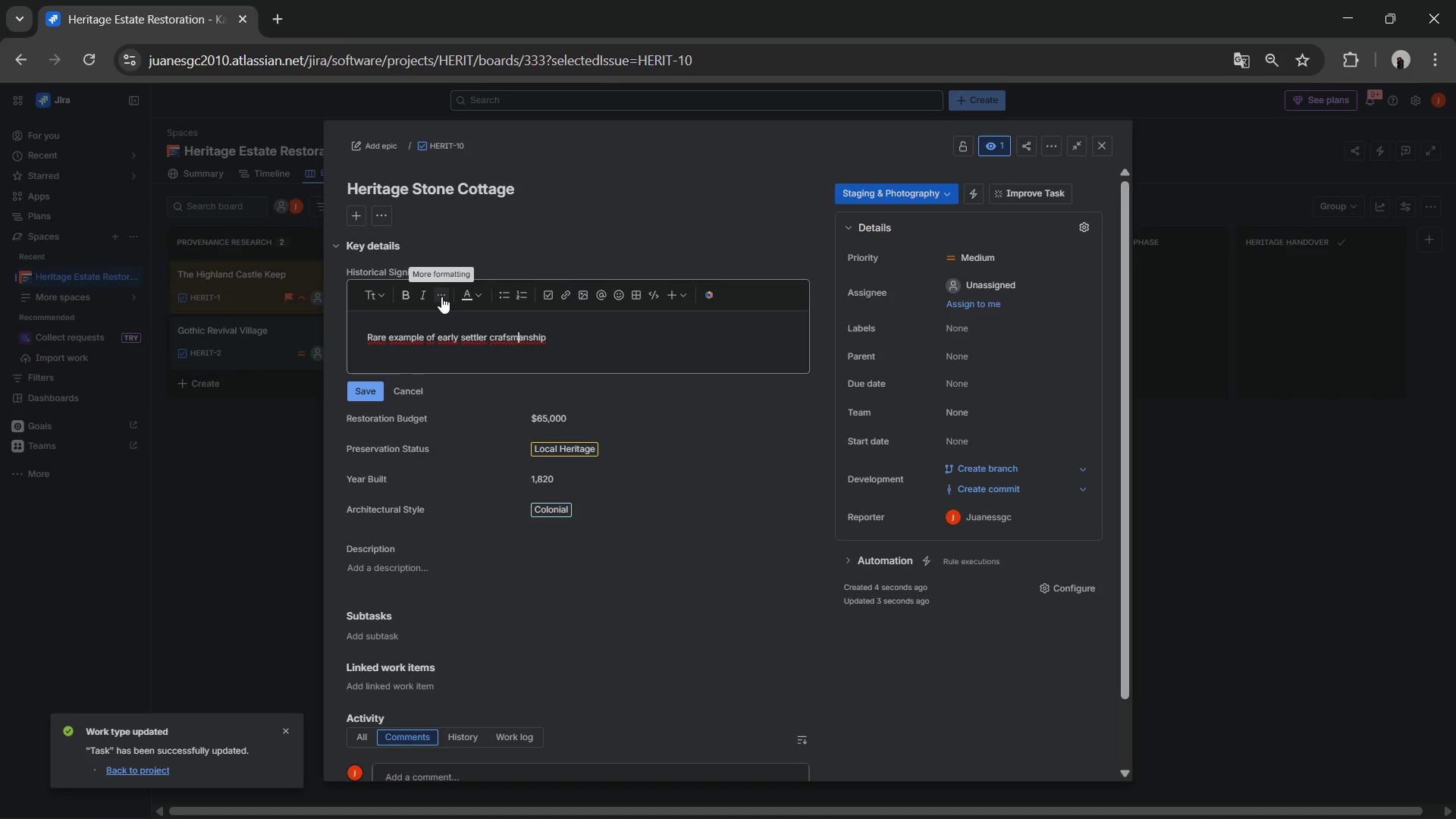 
key(ArrowLeft)
 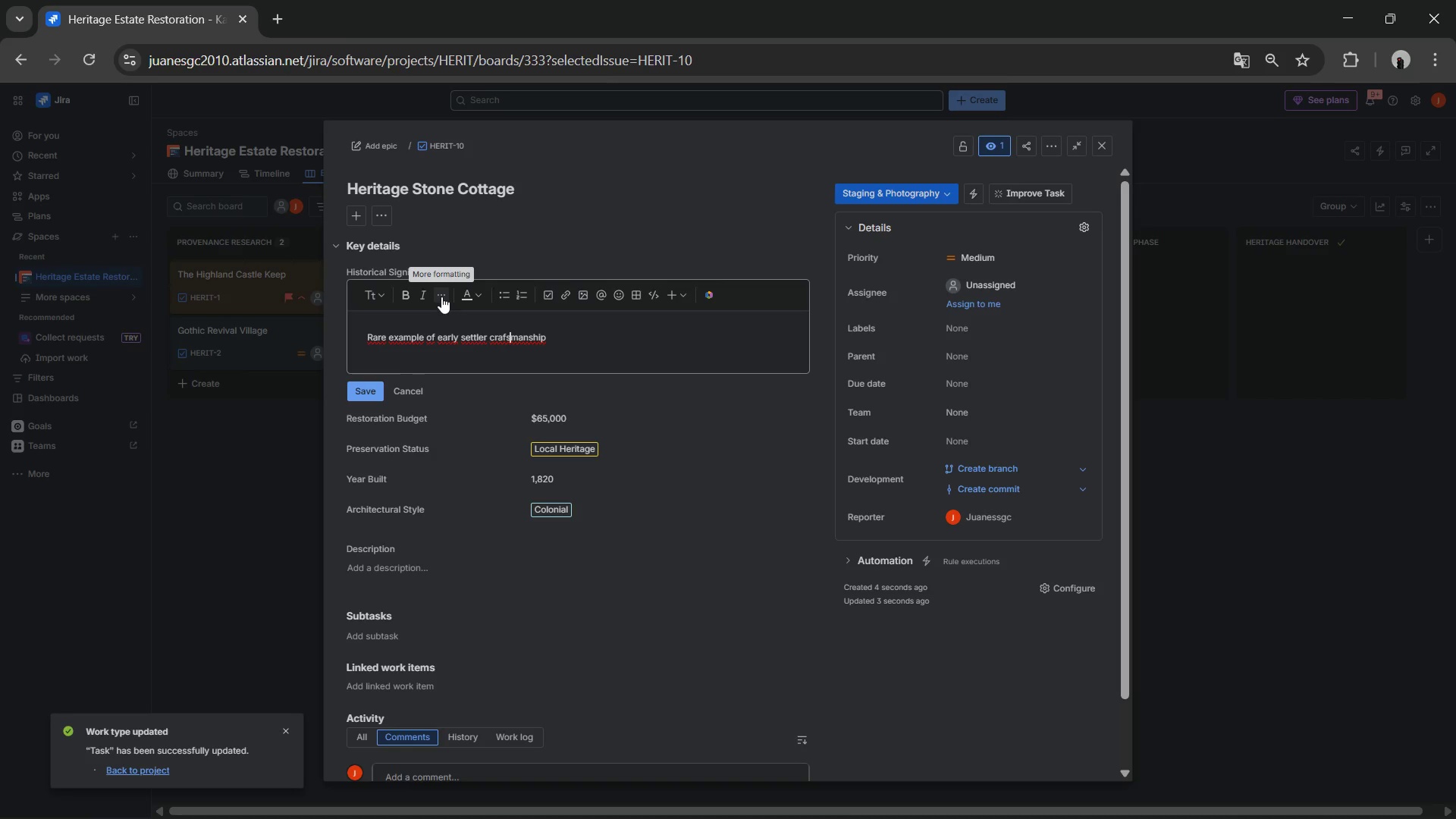 
key(ArrowLeft)
 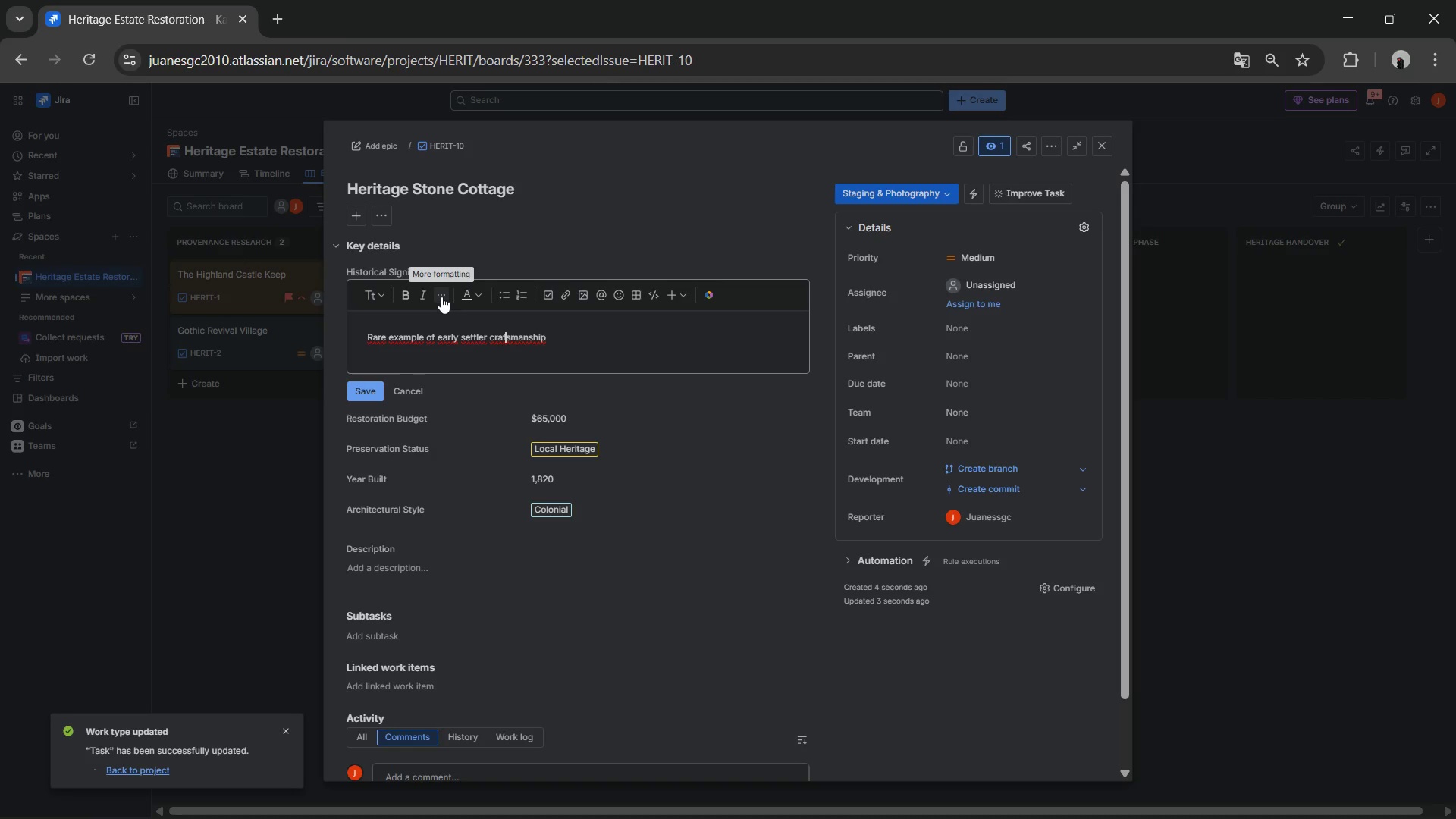 
key(ArrowLeft)
 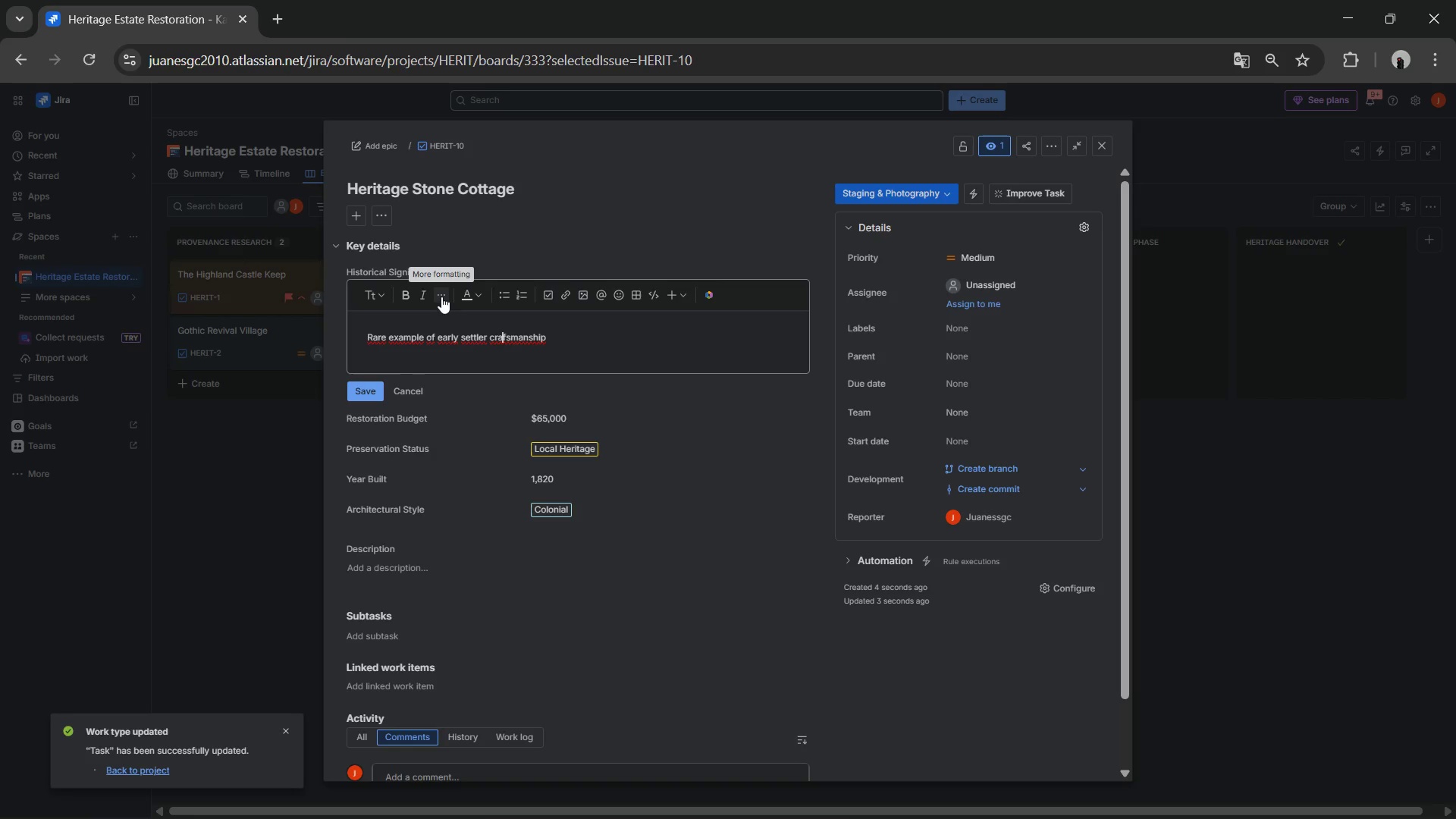 
key(ArrowLeft)
 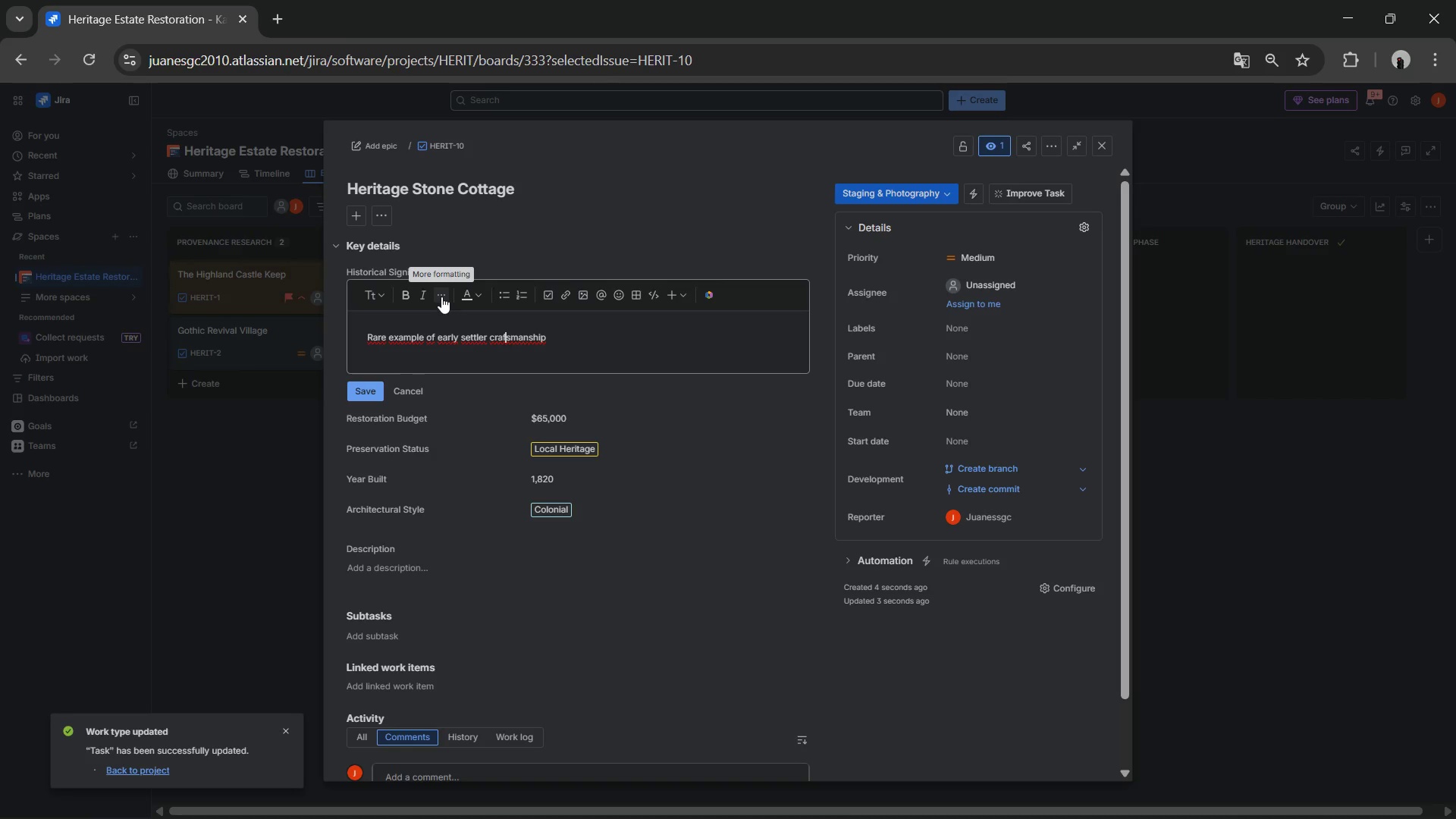 
key(ArrowRight)
 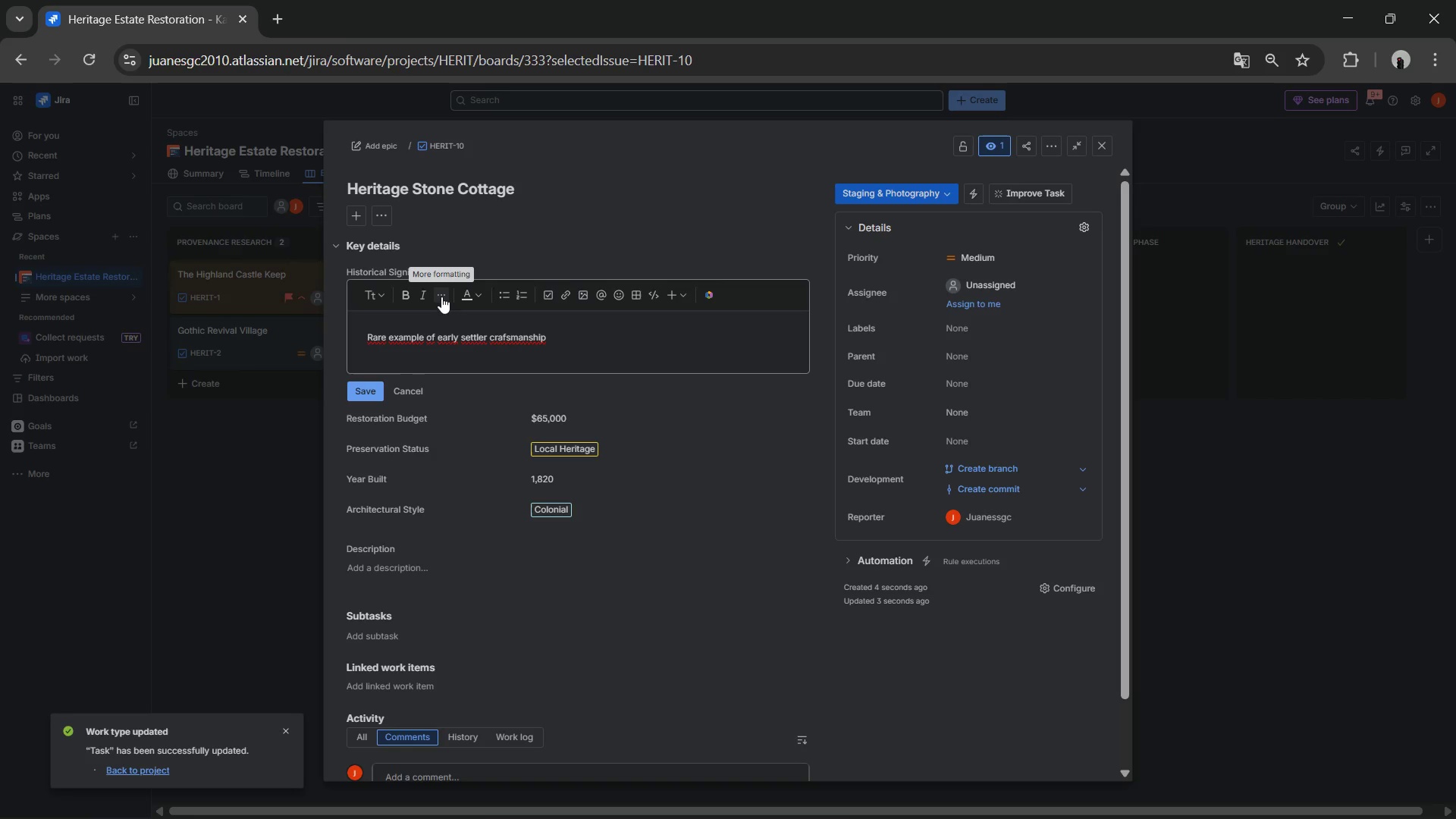 
key(T)
 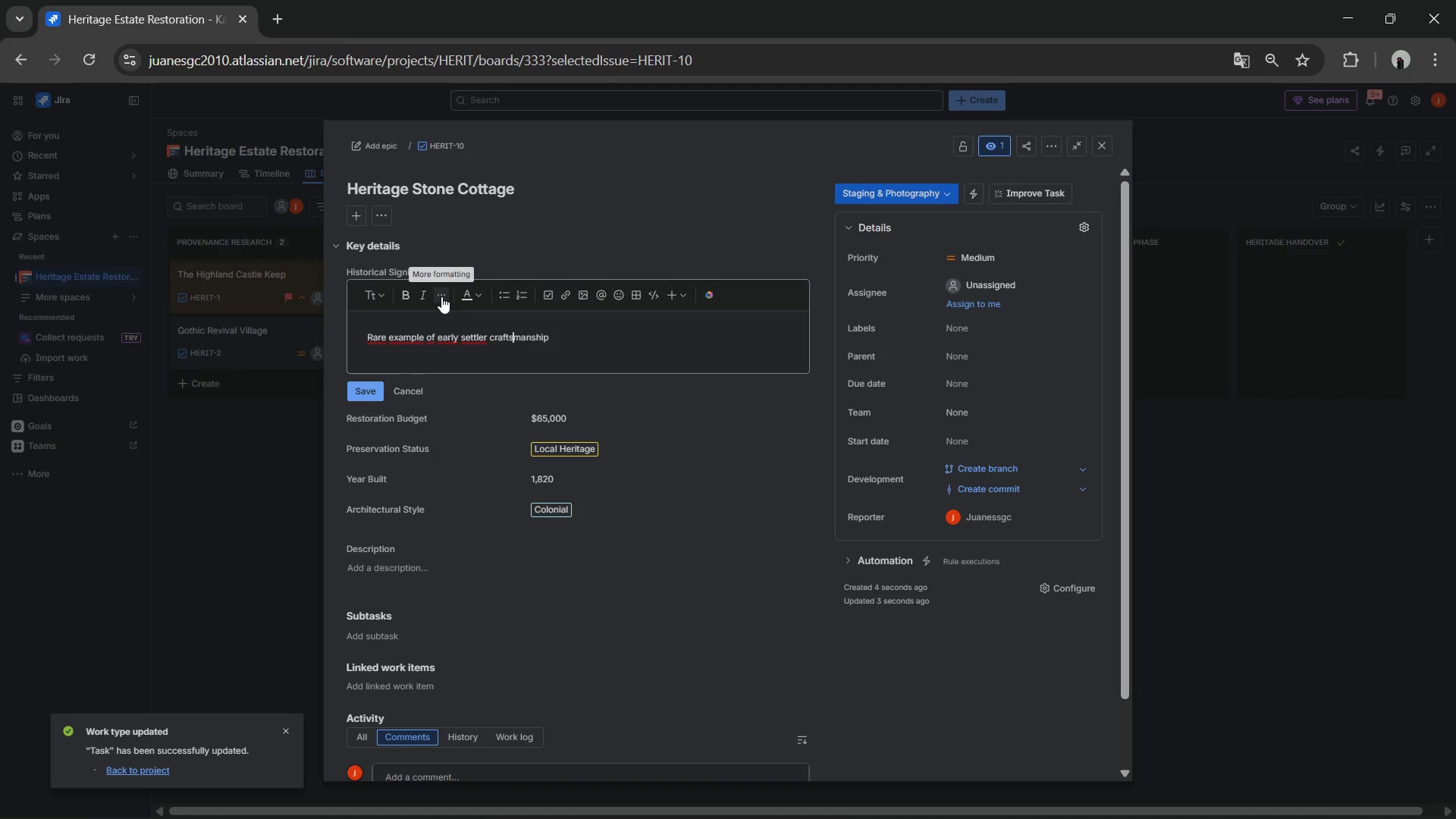 
key(ArrowRight)
 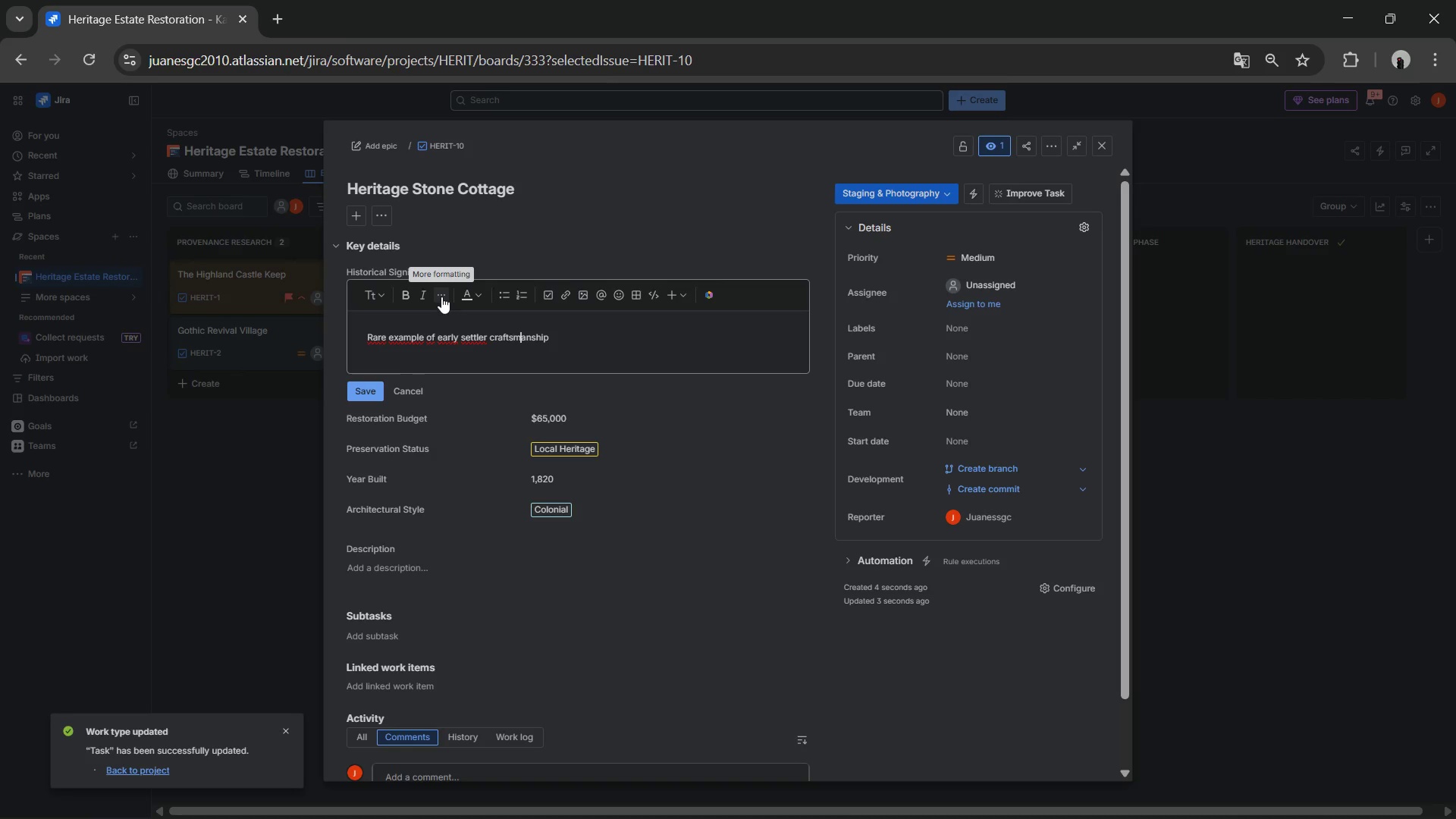 
hold_key(key=ArrowRight, duration=0.95)
 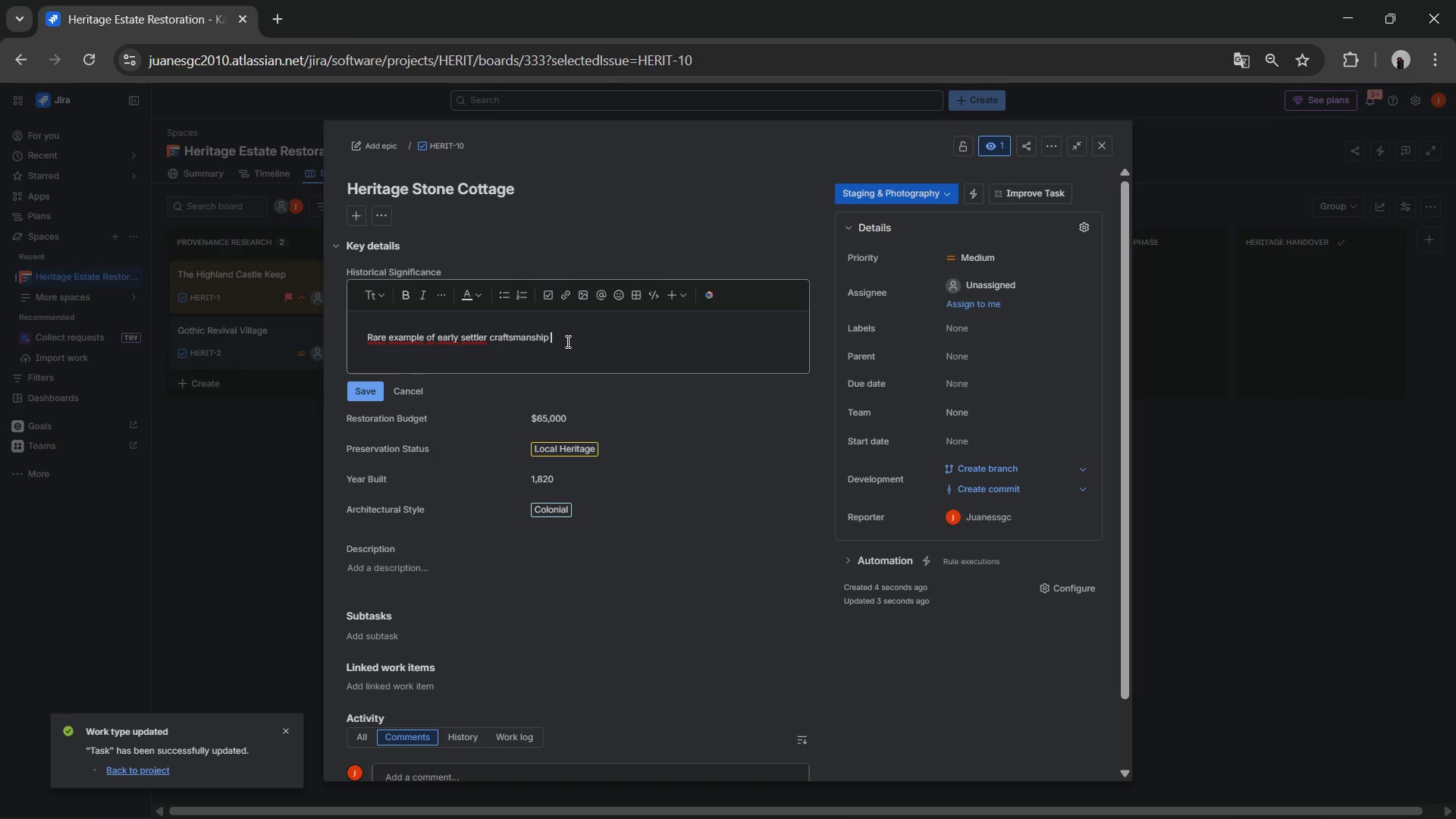 
wait(8.3)
 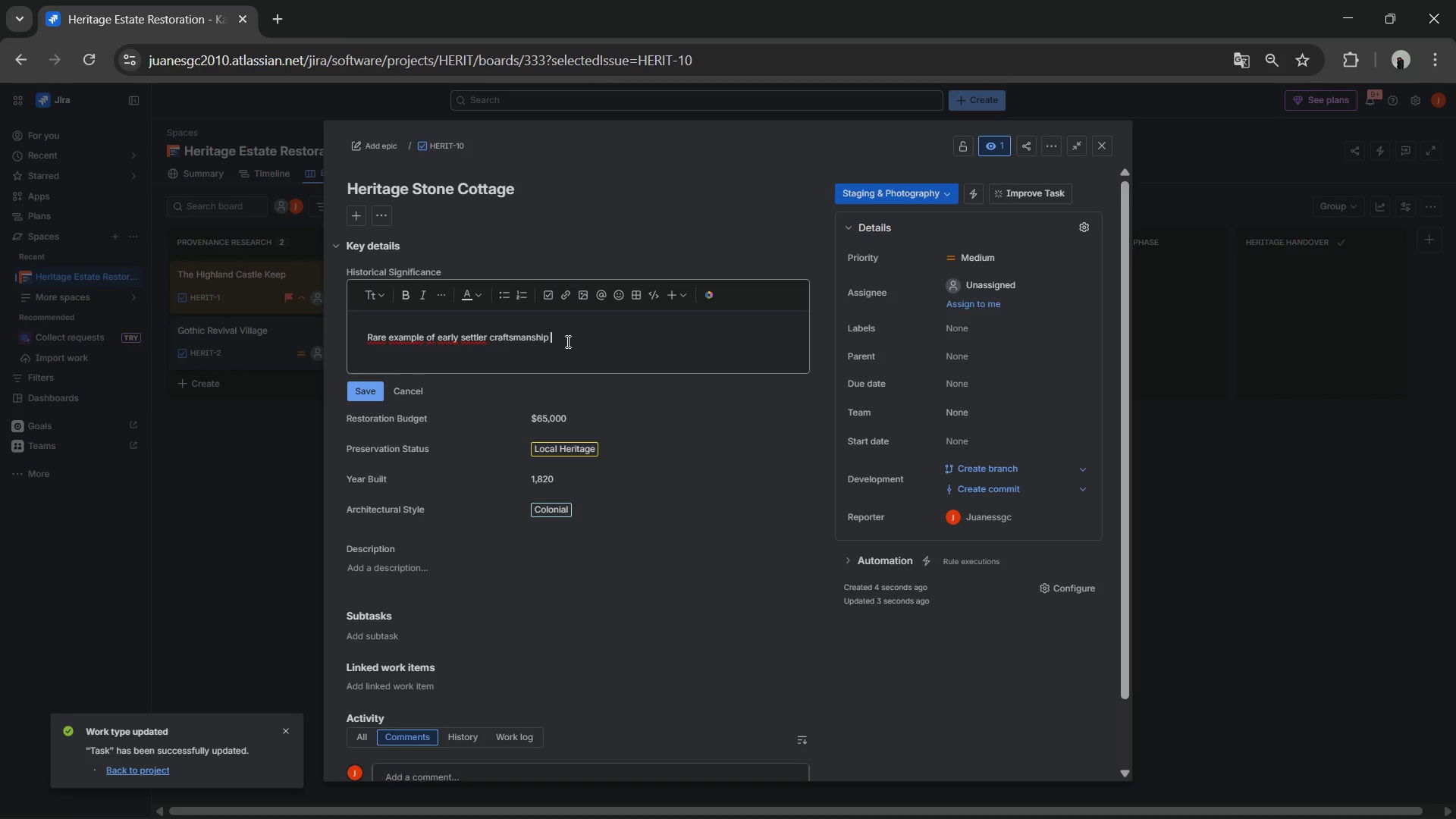 
type( )
key(Backspace)
type(using locally quarried limestone)
 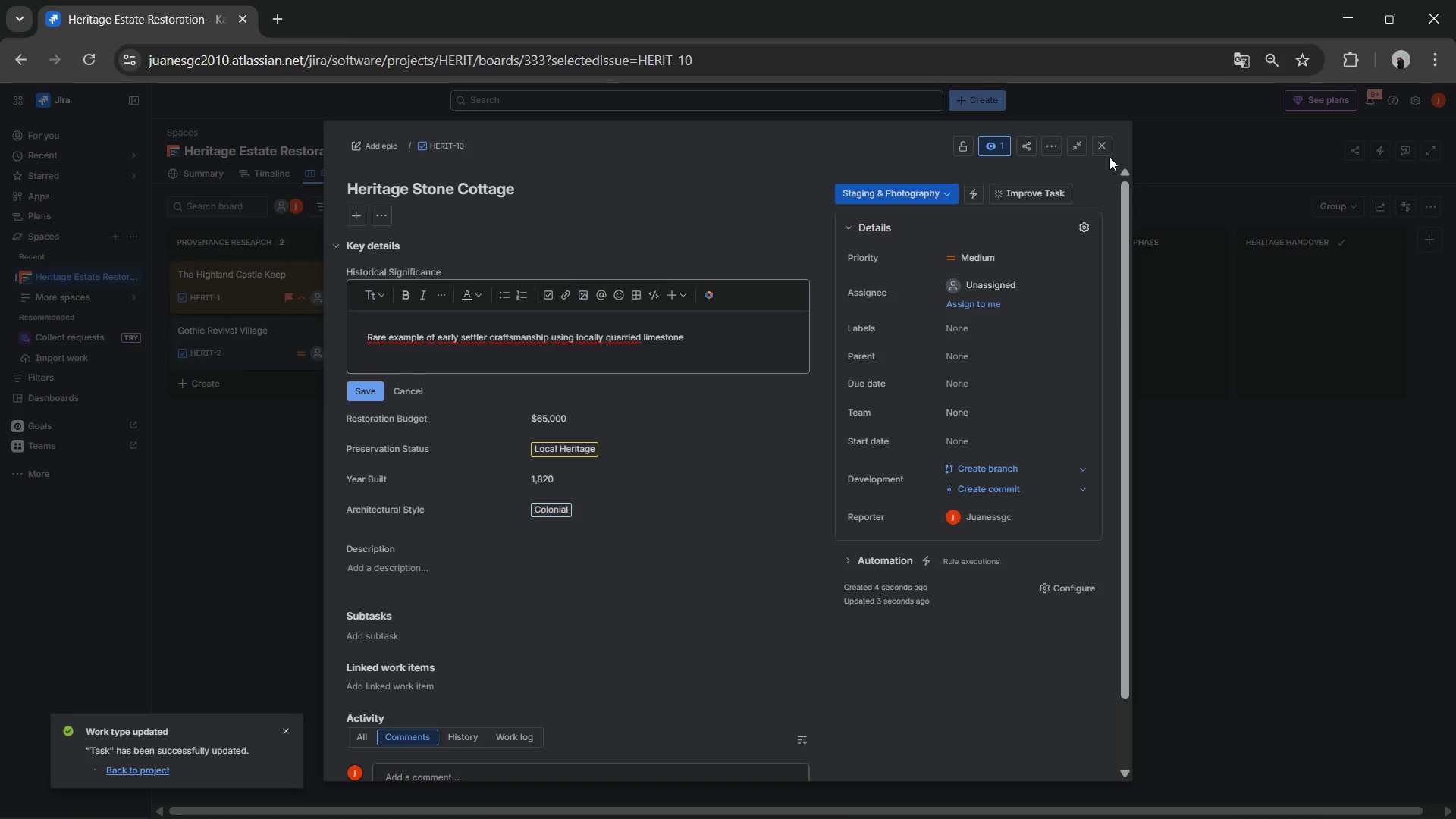 
left_click([1107, 154])
 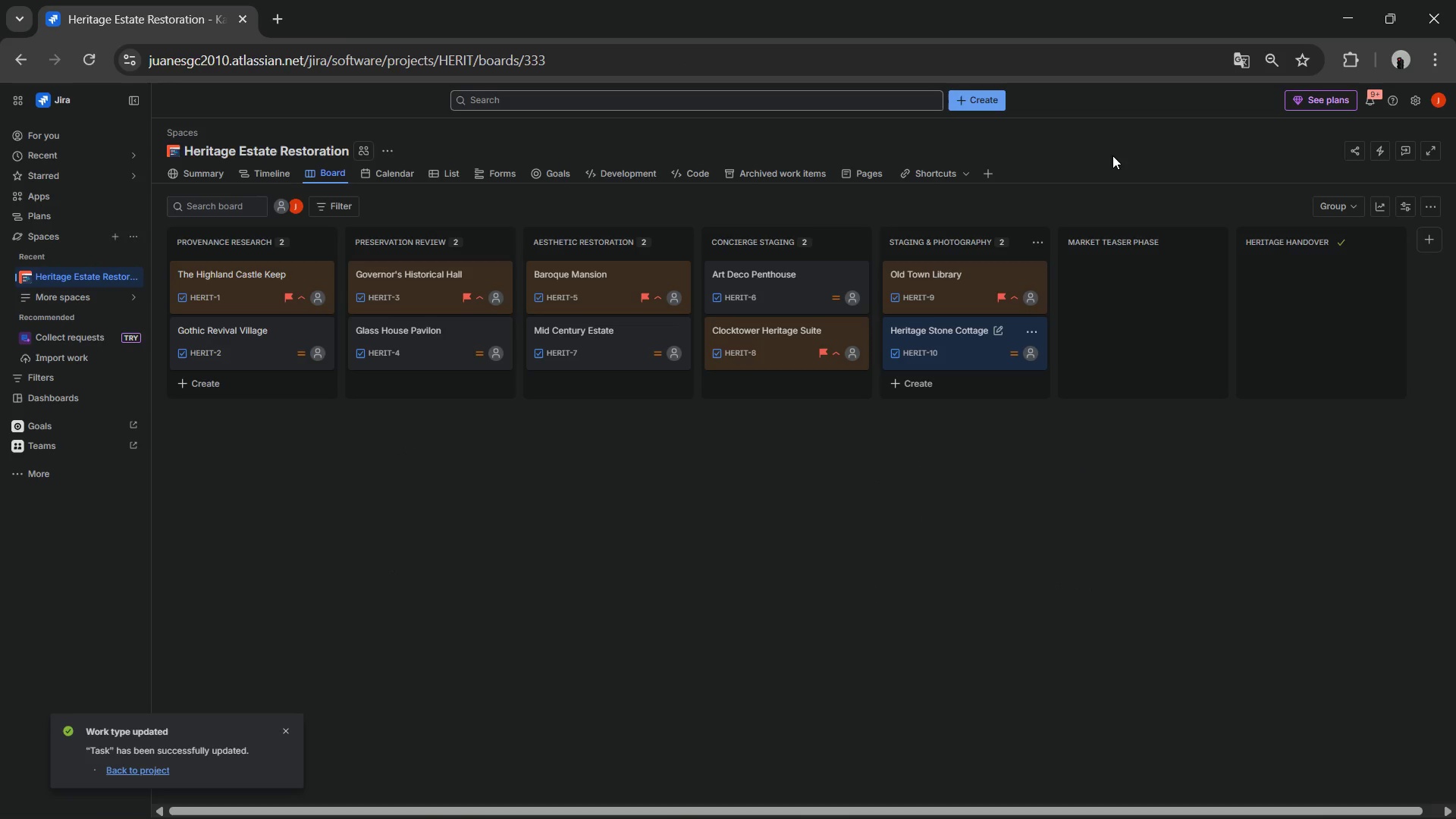 
wait(9.59)
 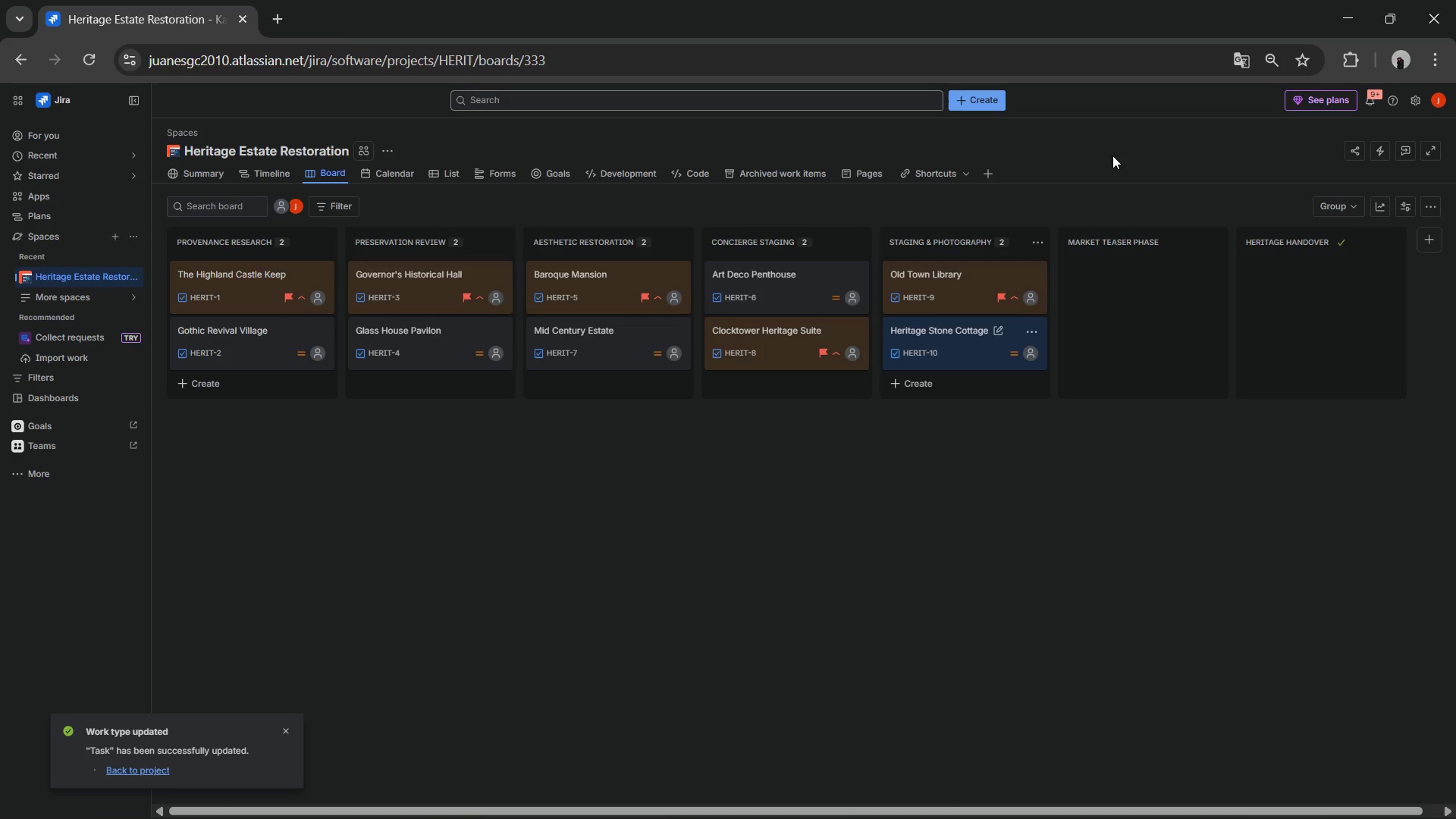 
left_click([1099, 270])
 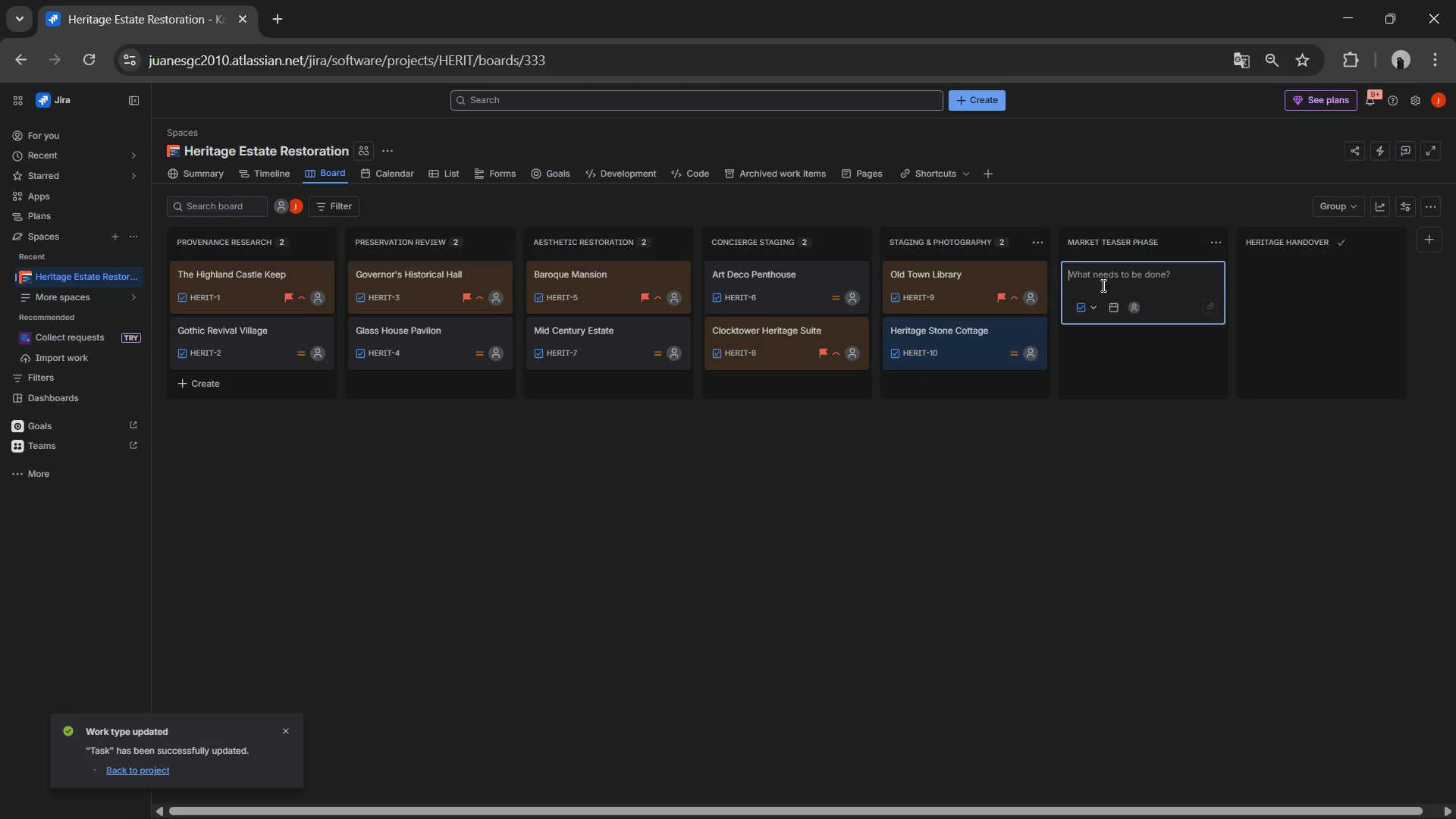 
hold_key(key=CapsLock, duration=1.0)
 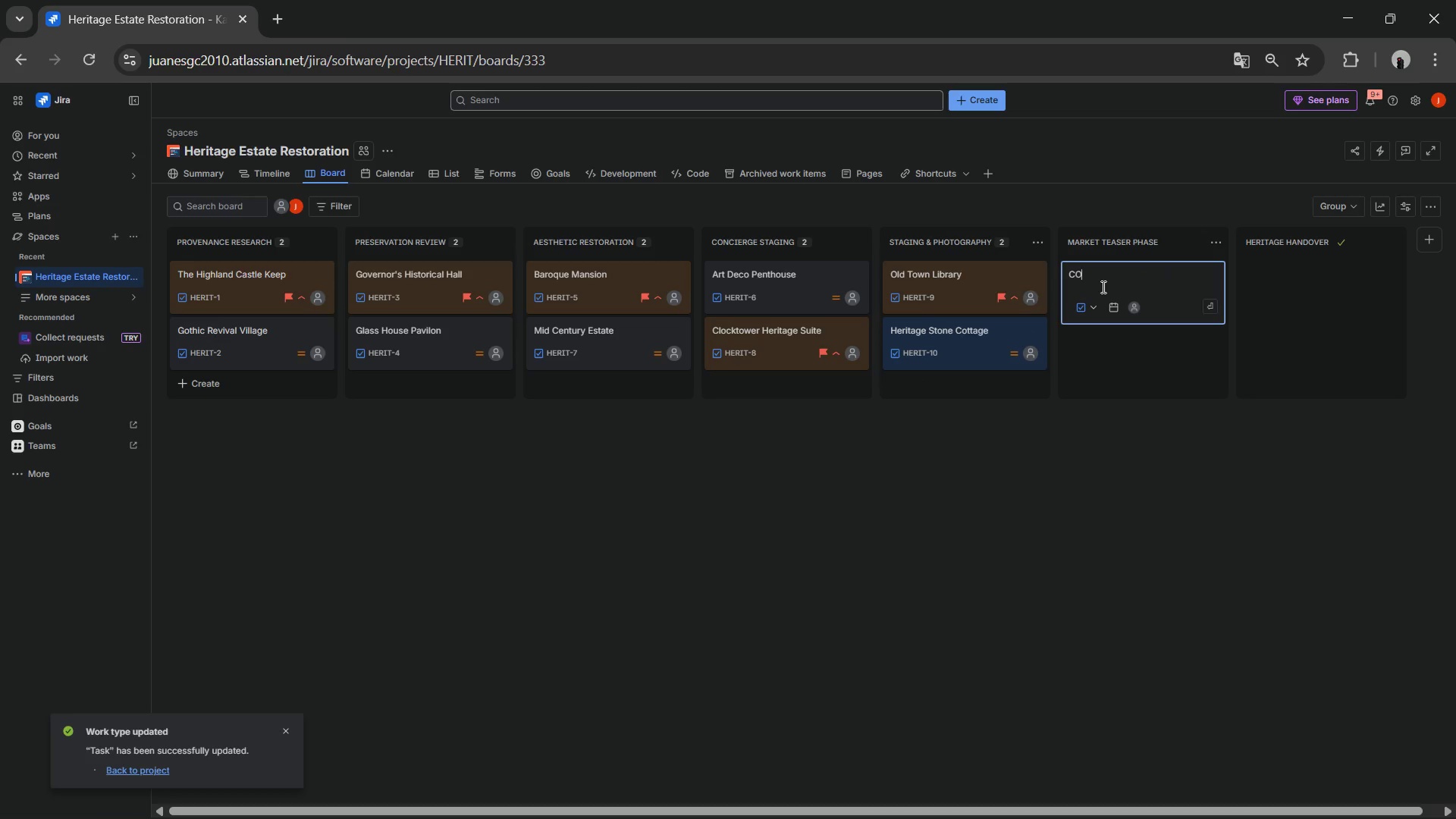 
type(COLO)
key(Backspace)
key(Backspace)
key(Backspace)
type(olonial Hacienda)
 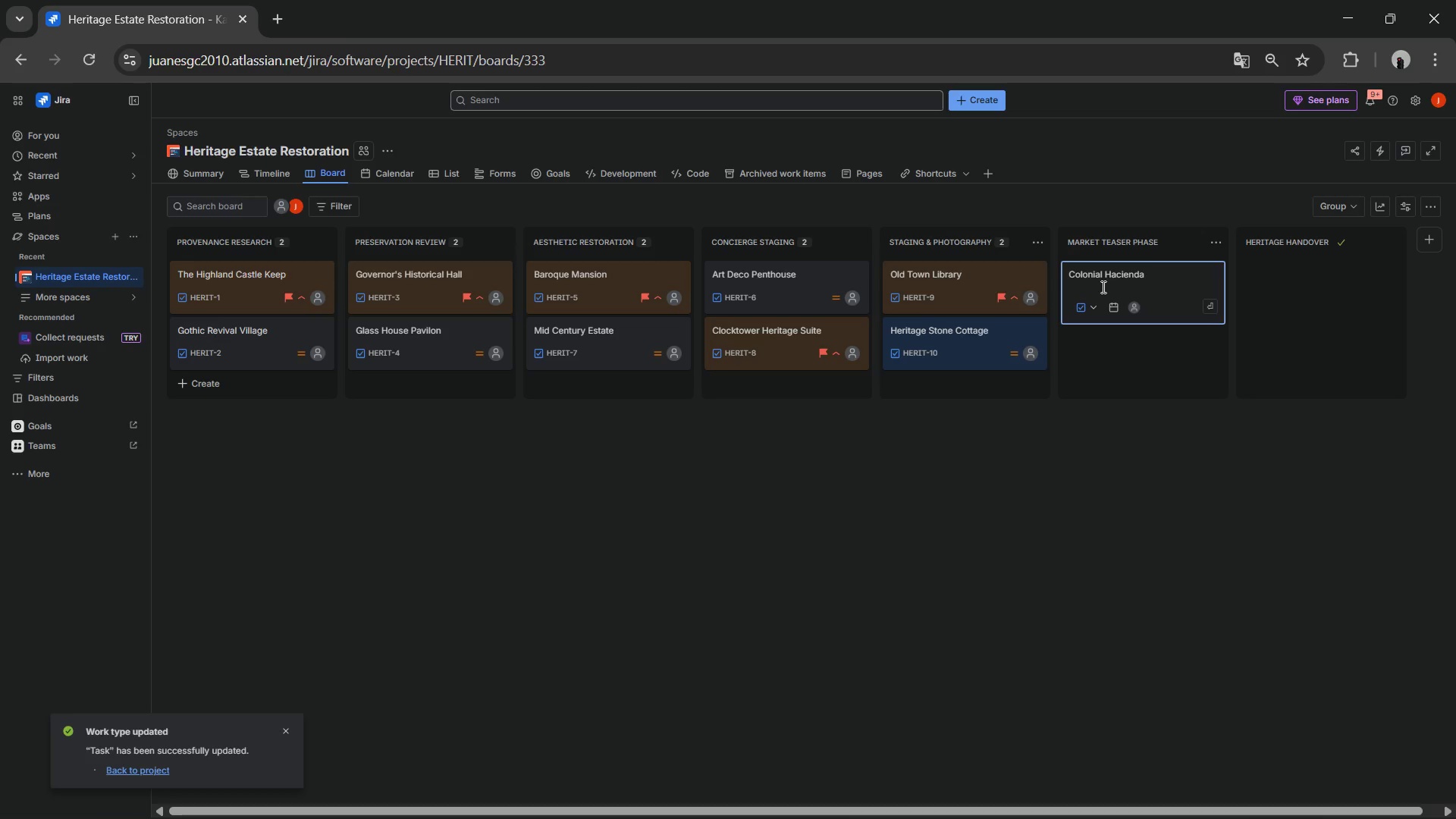 
key(Enter)
 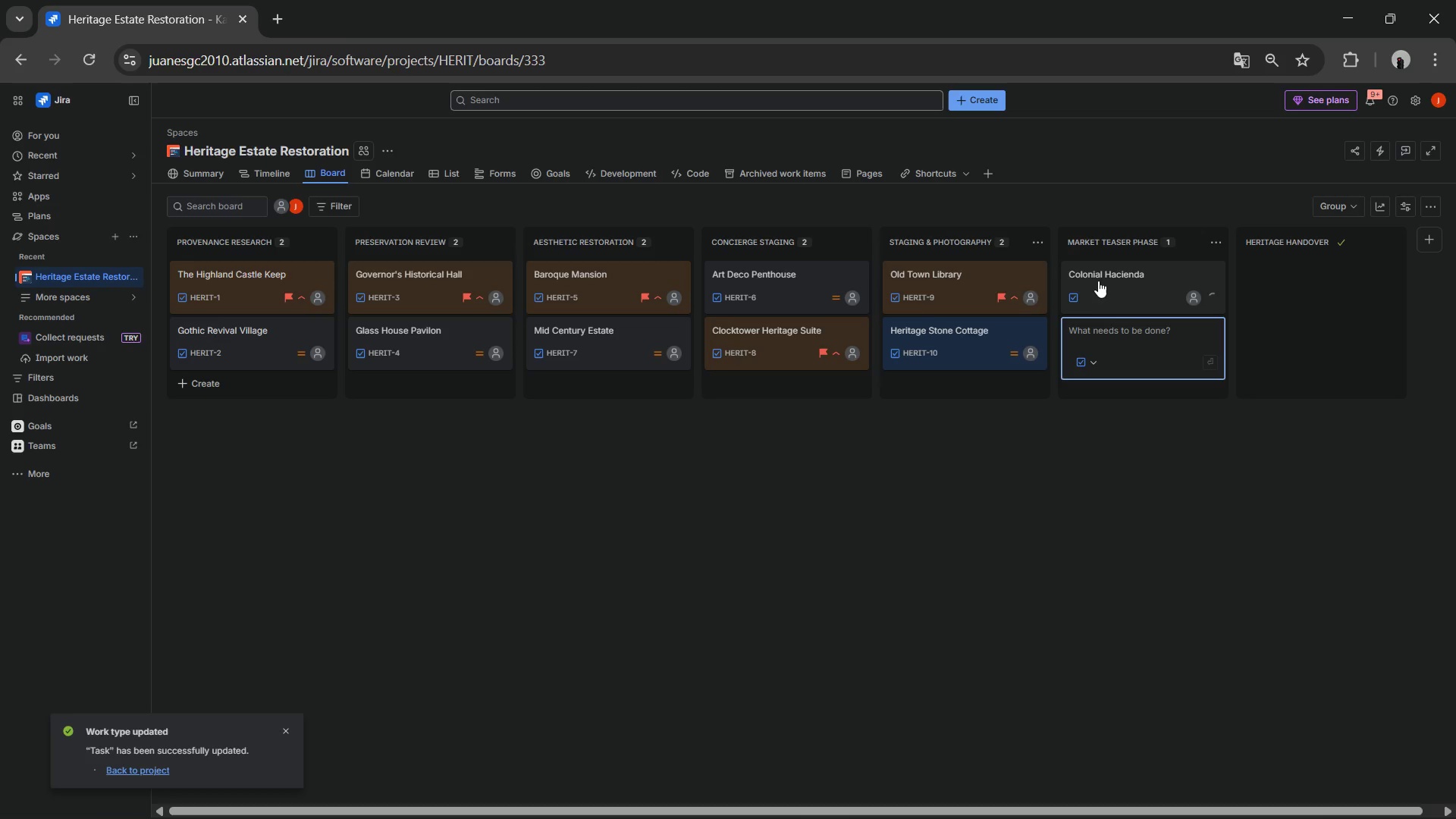 
left_click([1098, 279])
 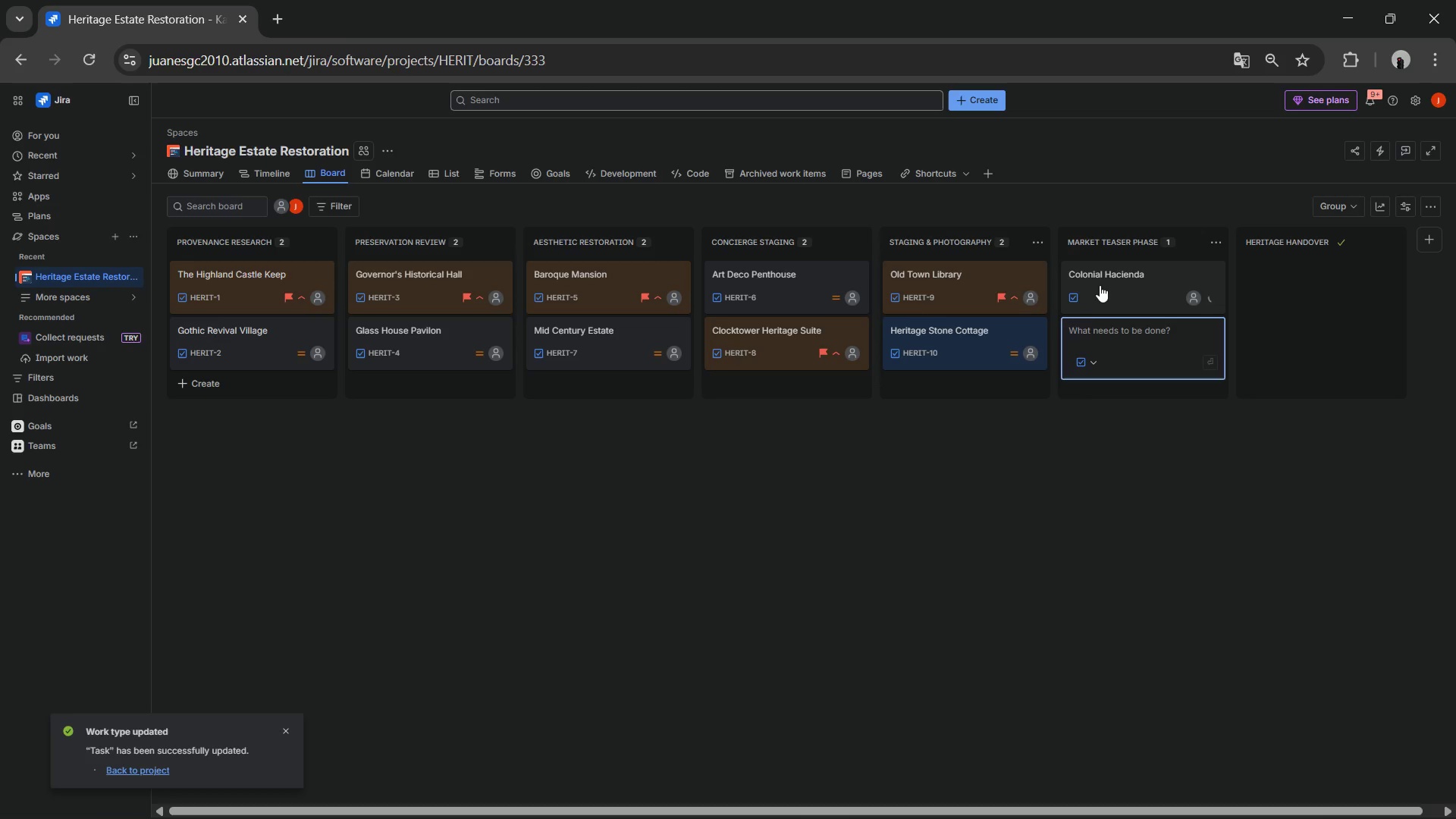 
mouse_move([1103, 269])
 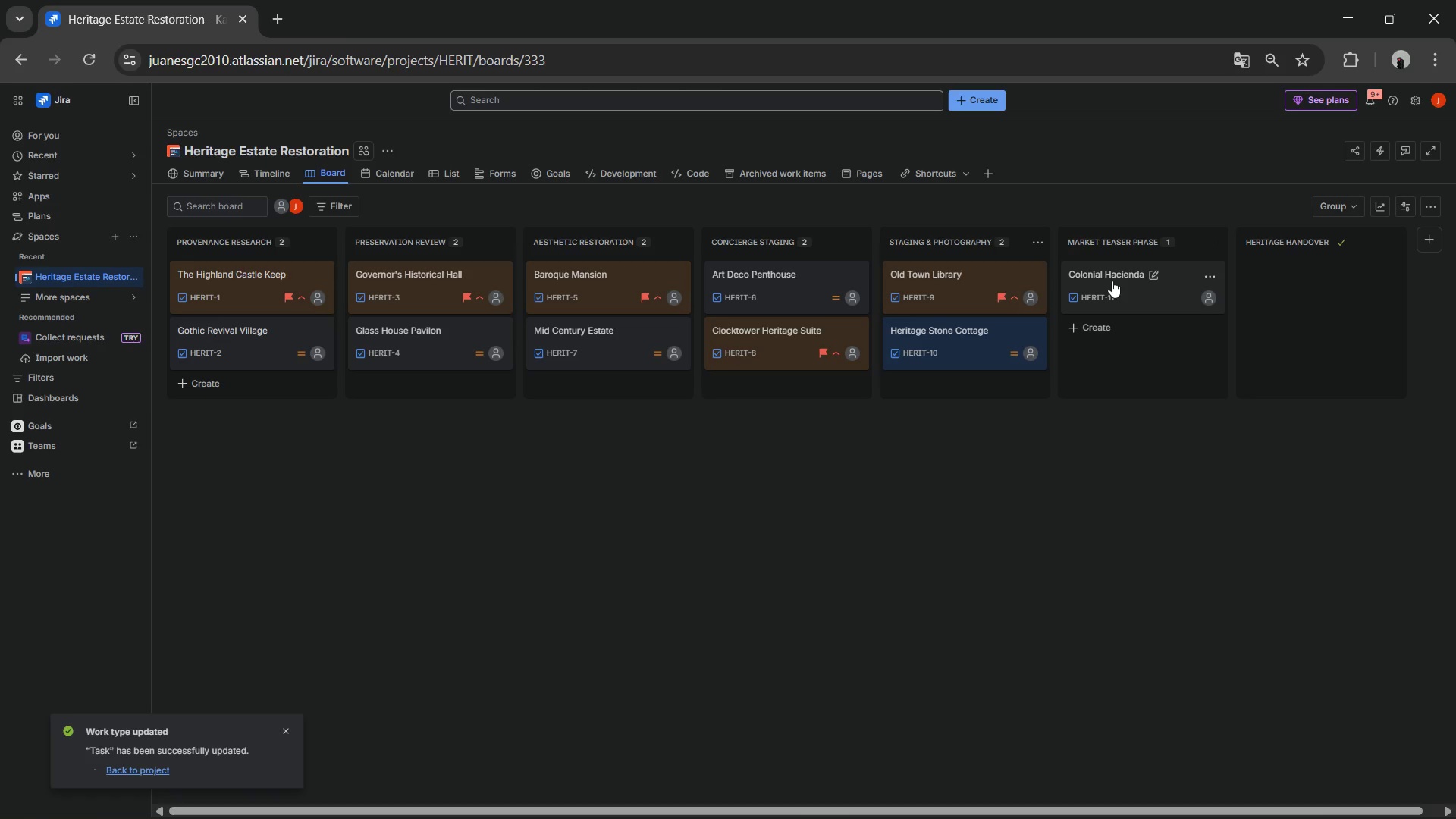 
left_click([1112, 281])
 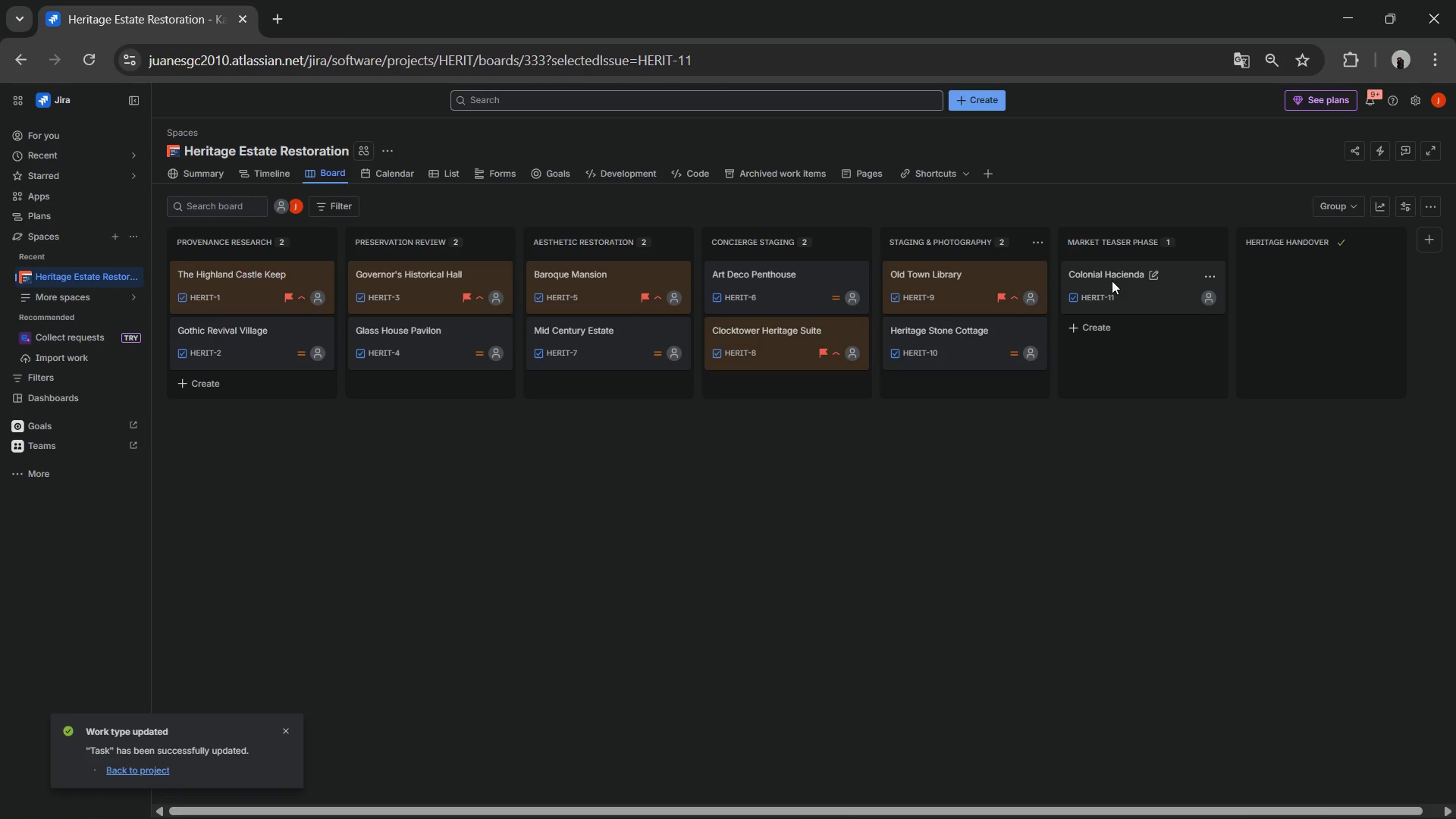 
mouse_move([1109, 300])
 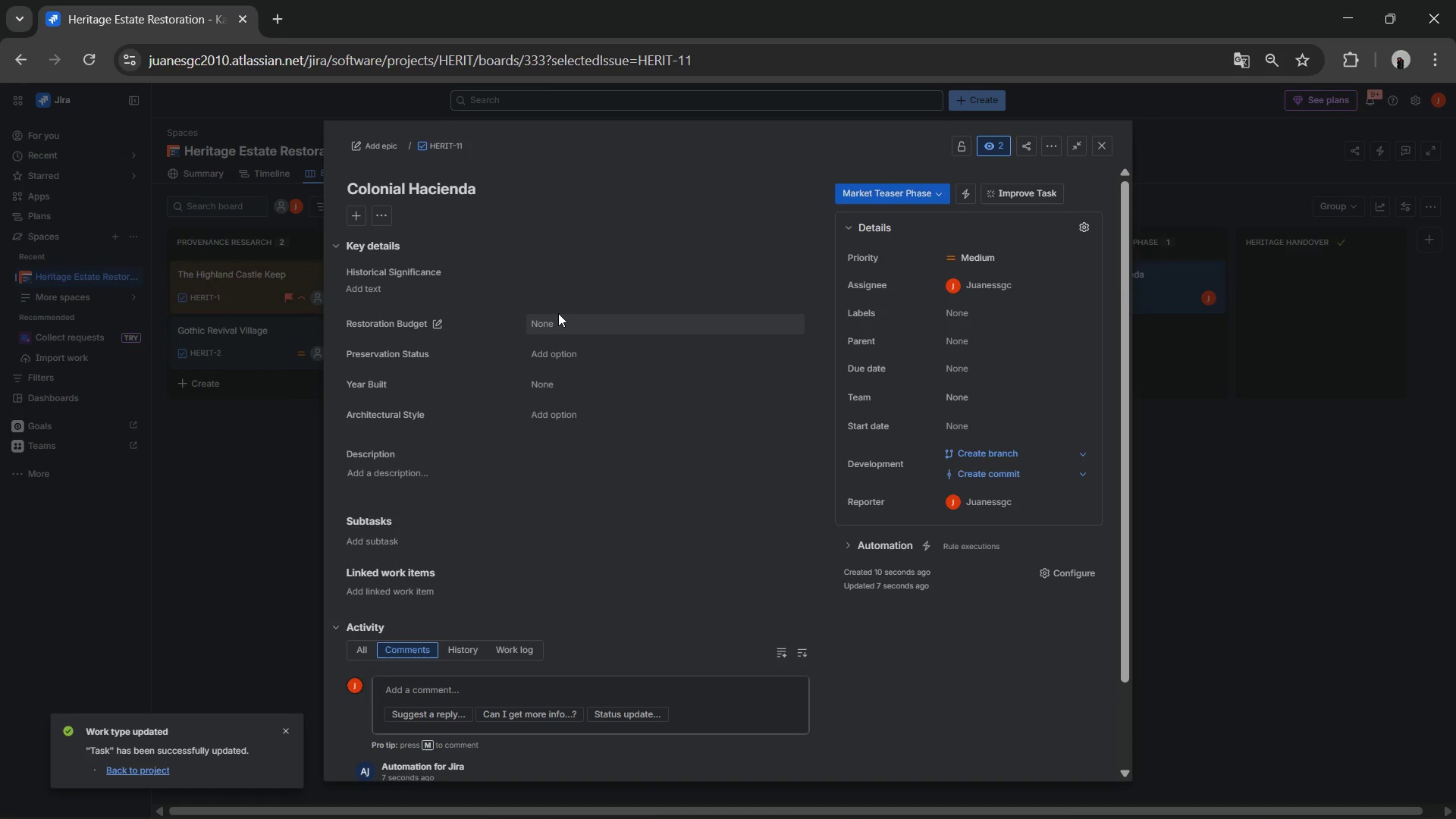 
left_click([558, 313])
 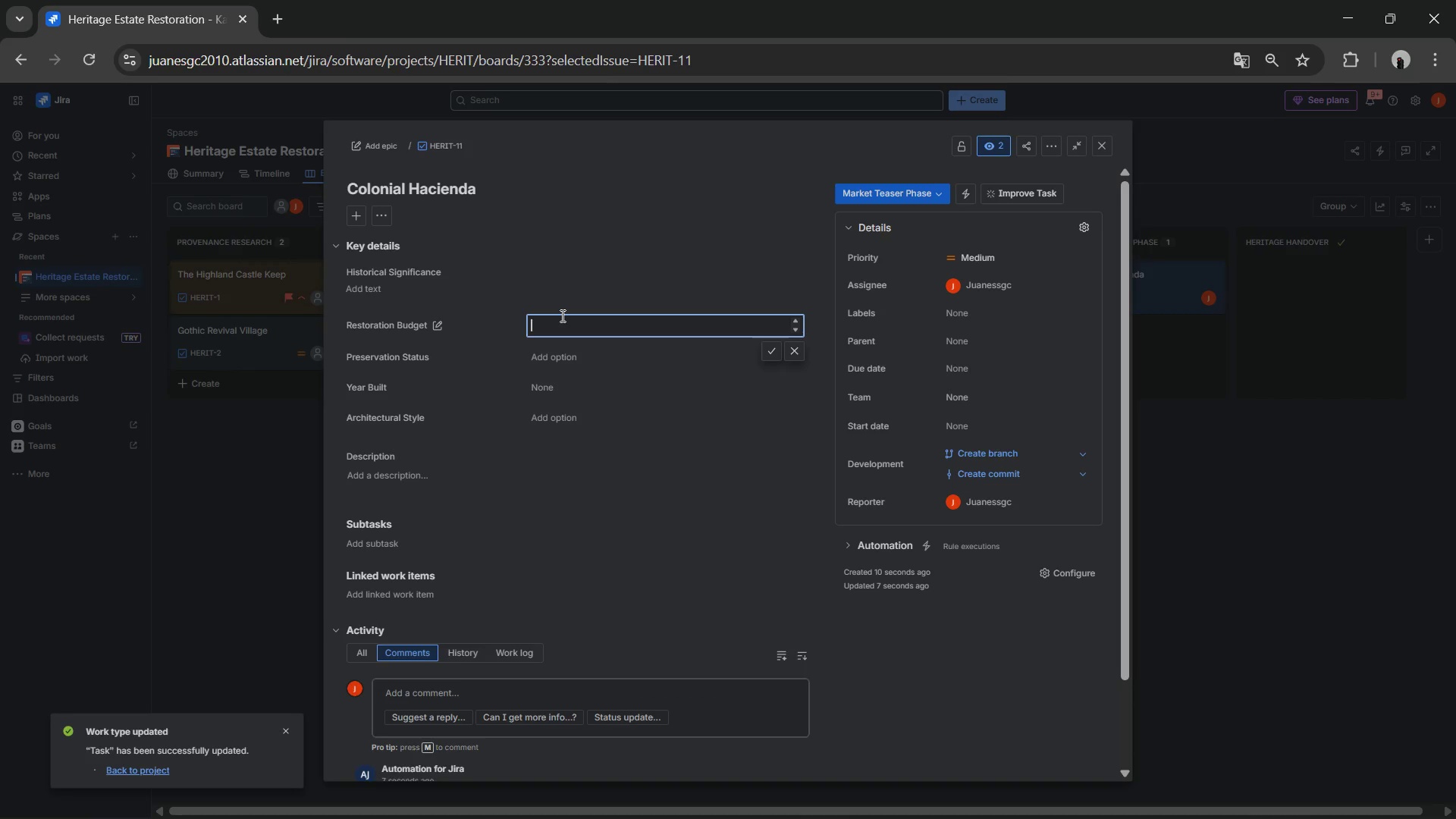 
wait(5.58)
 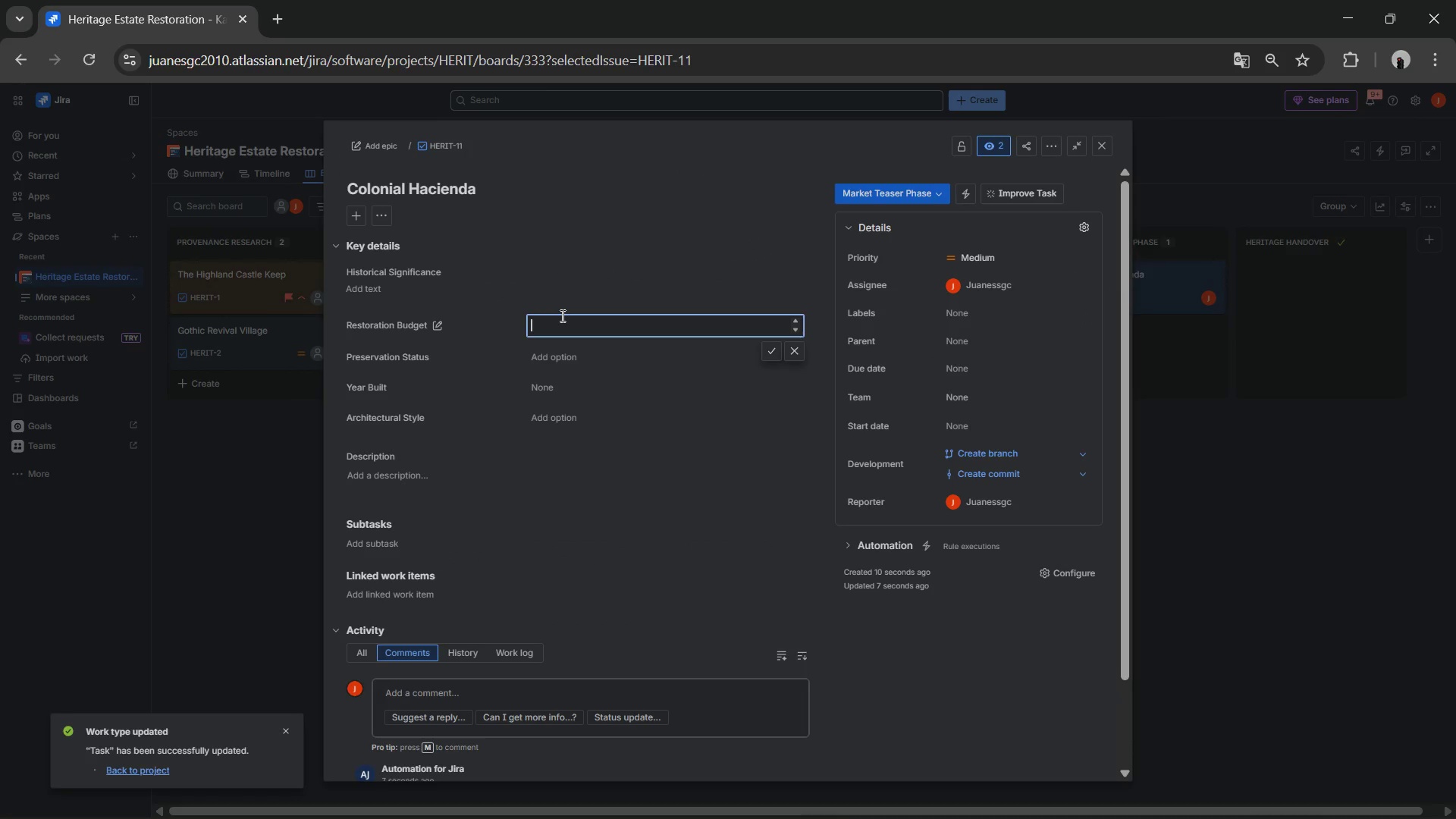 
key(Numpad1)
 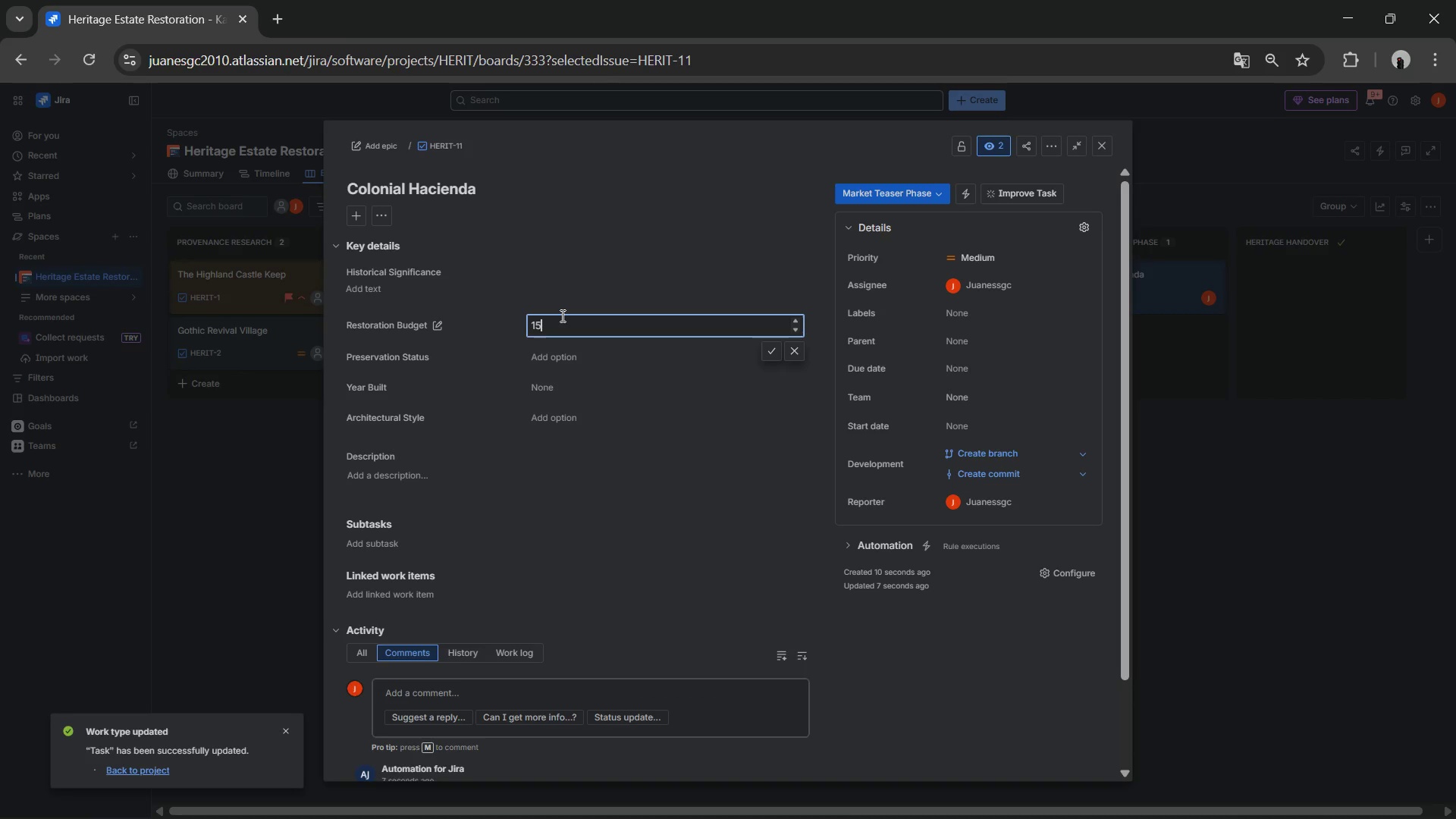 
key(Numpad5)
 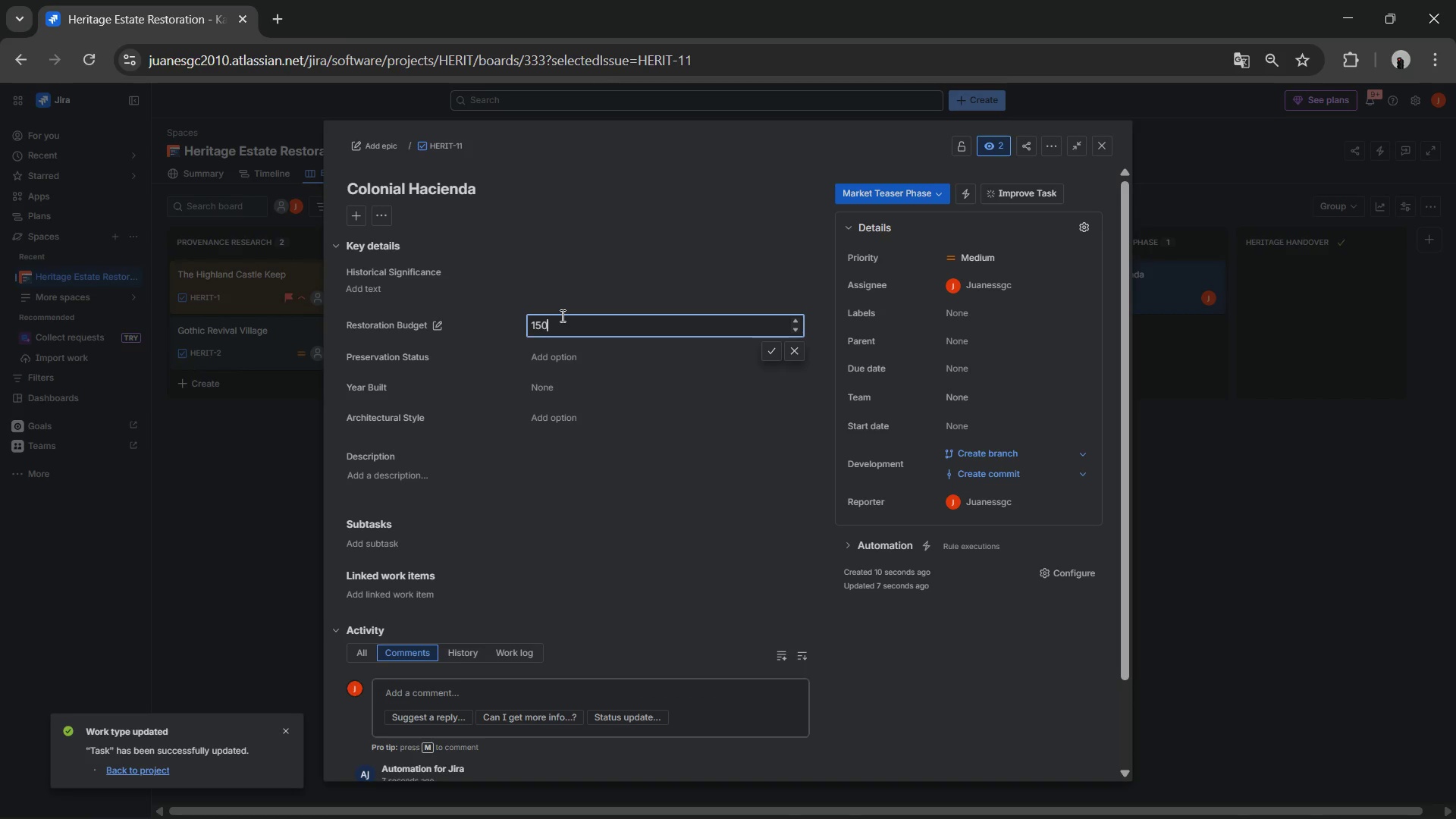 
key(Numpad0)
 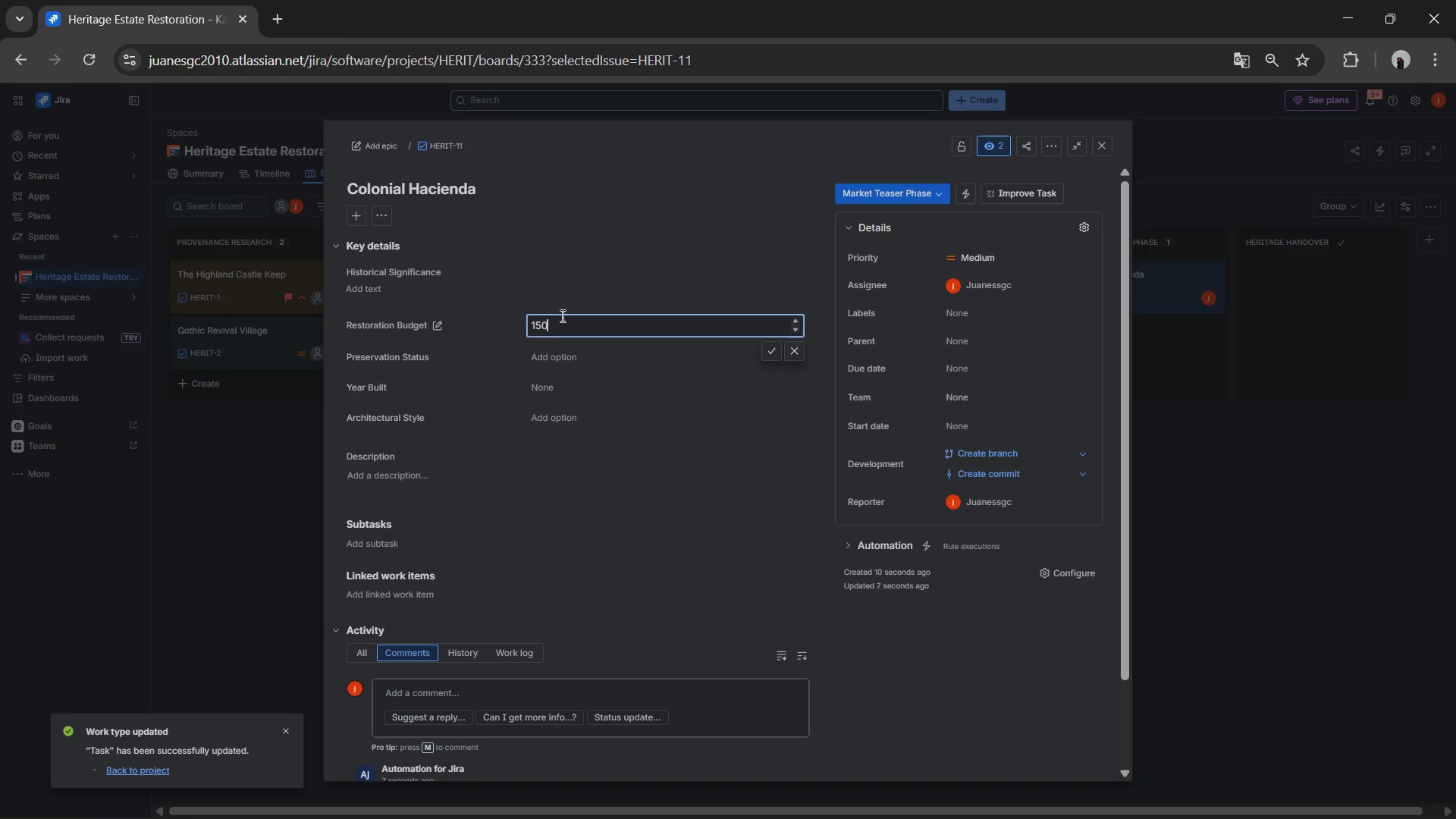 
key(Numpad0)
 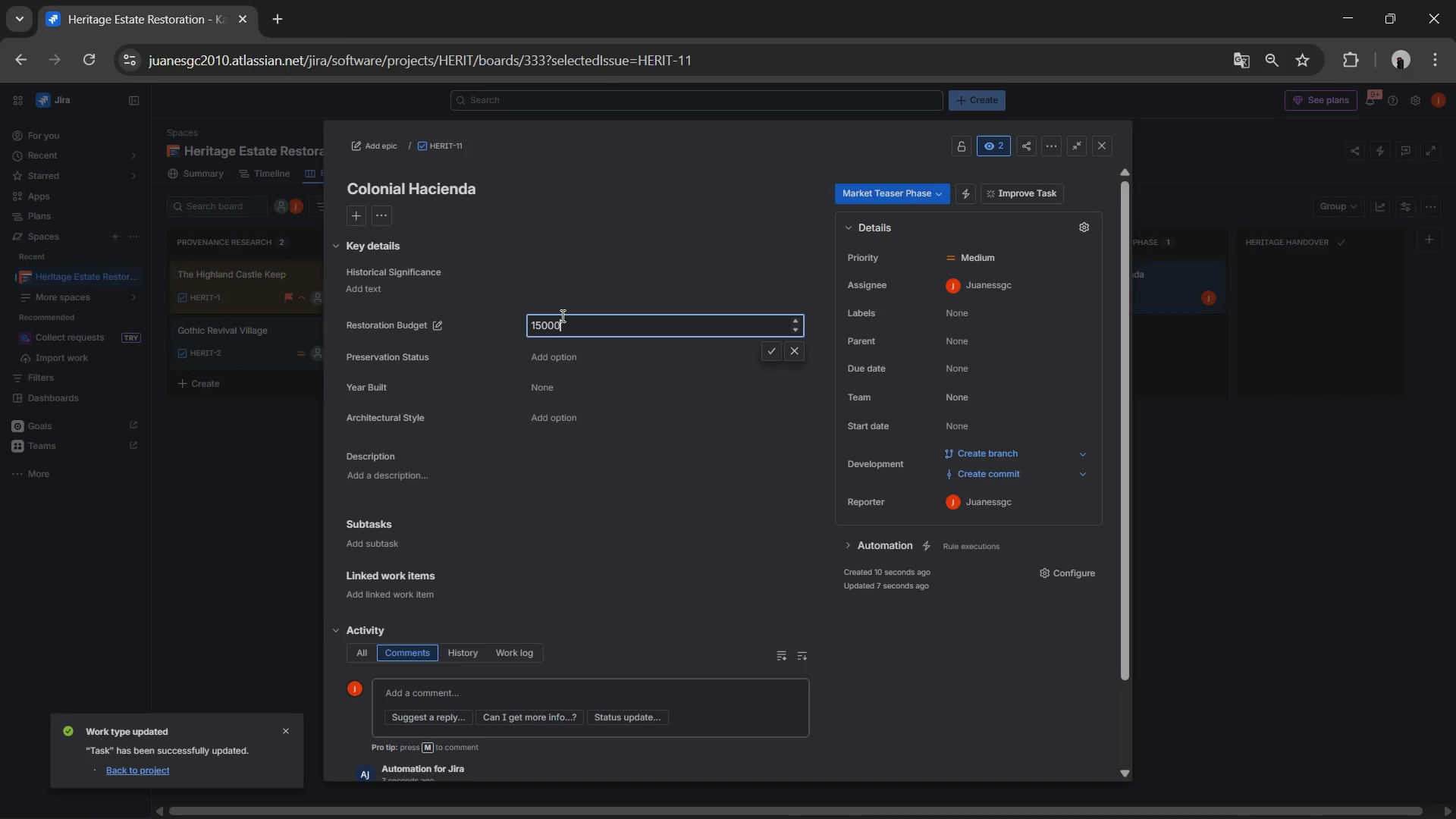 
key(Numpad0)
 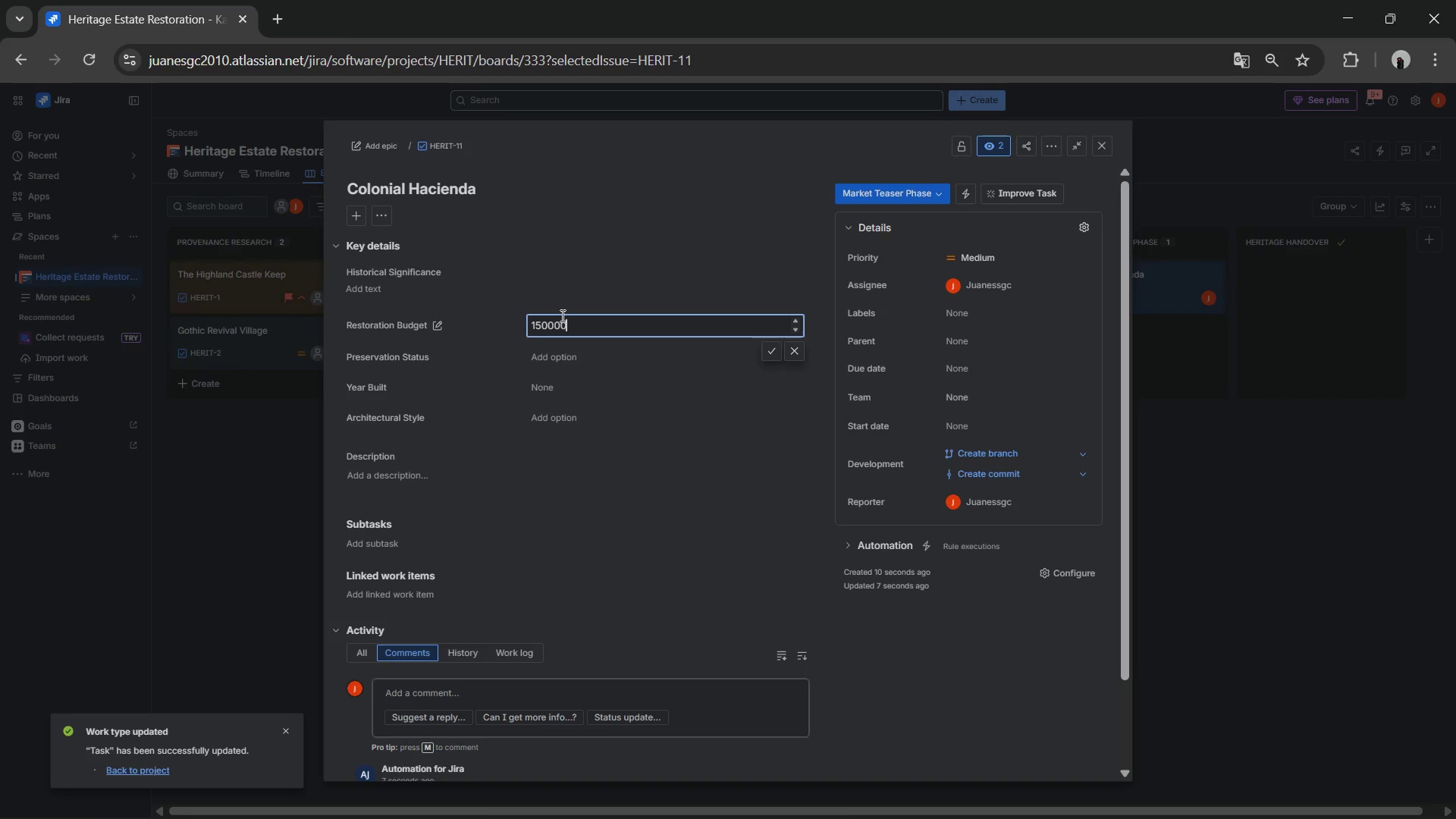 
key(Numpad0)
 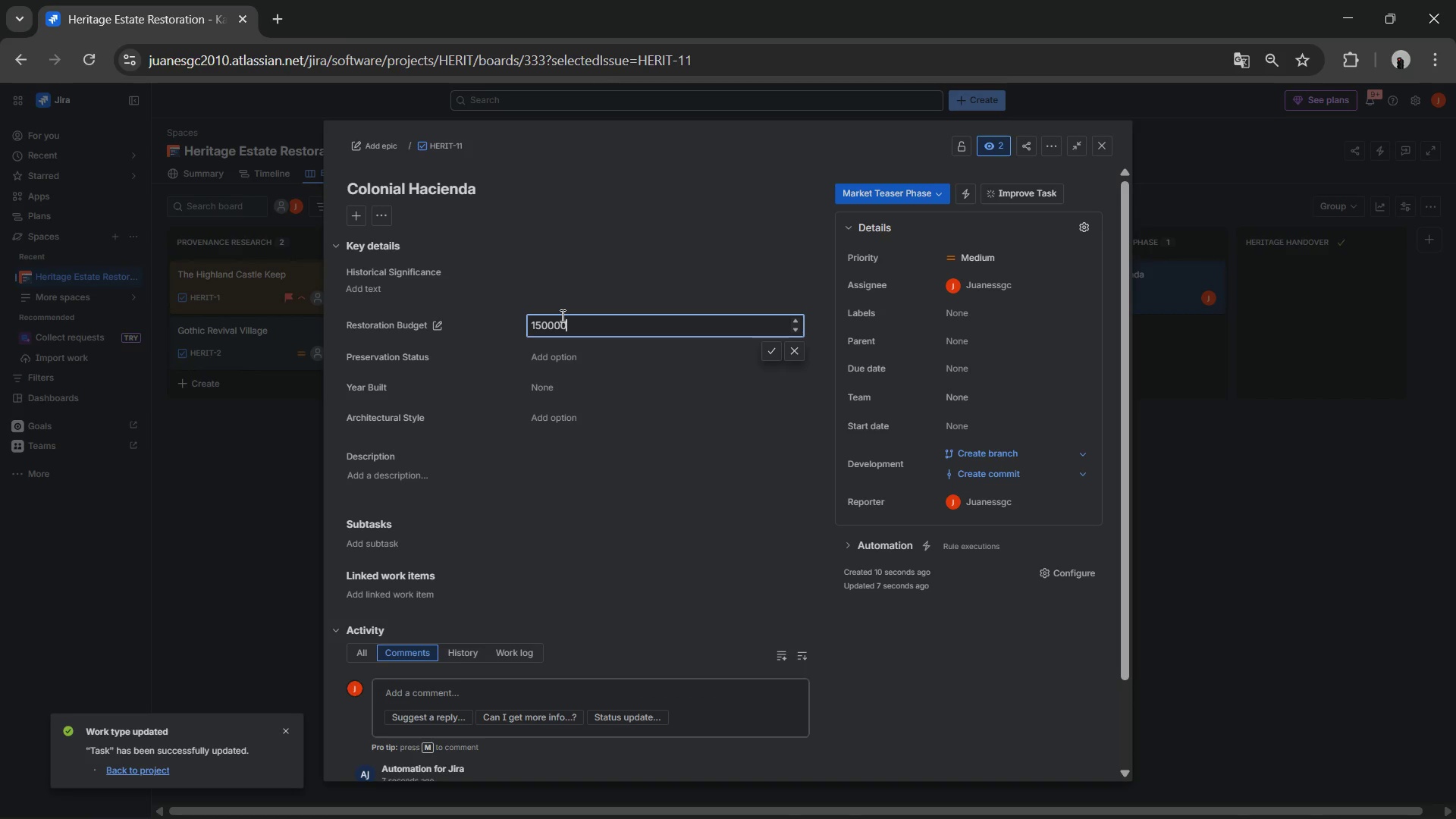 
key(NumpadEnter)
 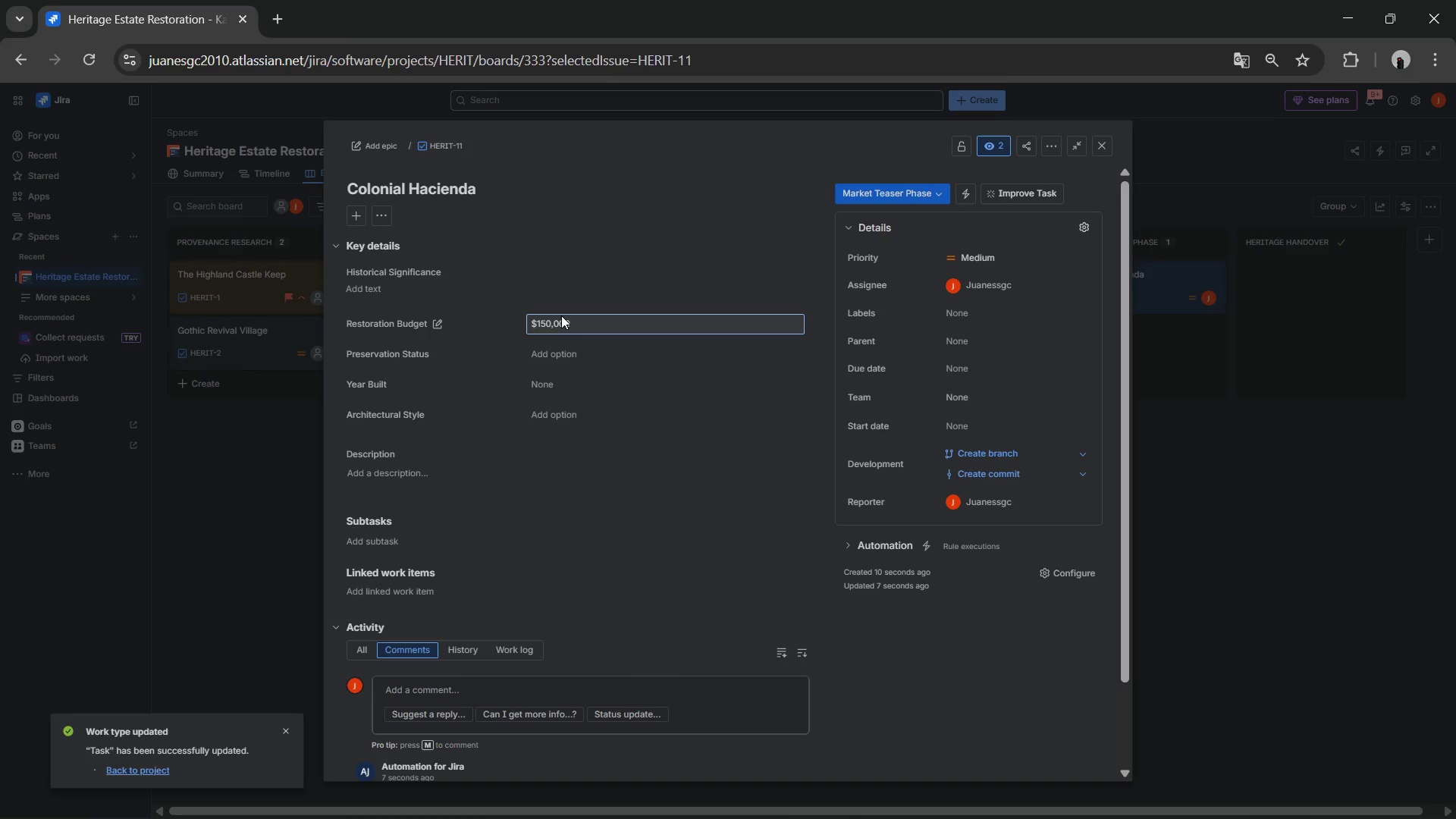 
left_click([575, 316])
 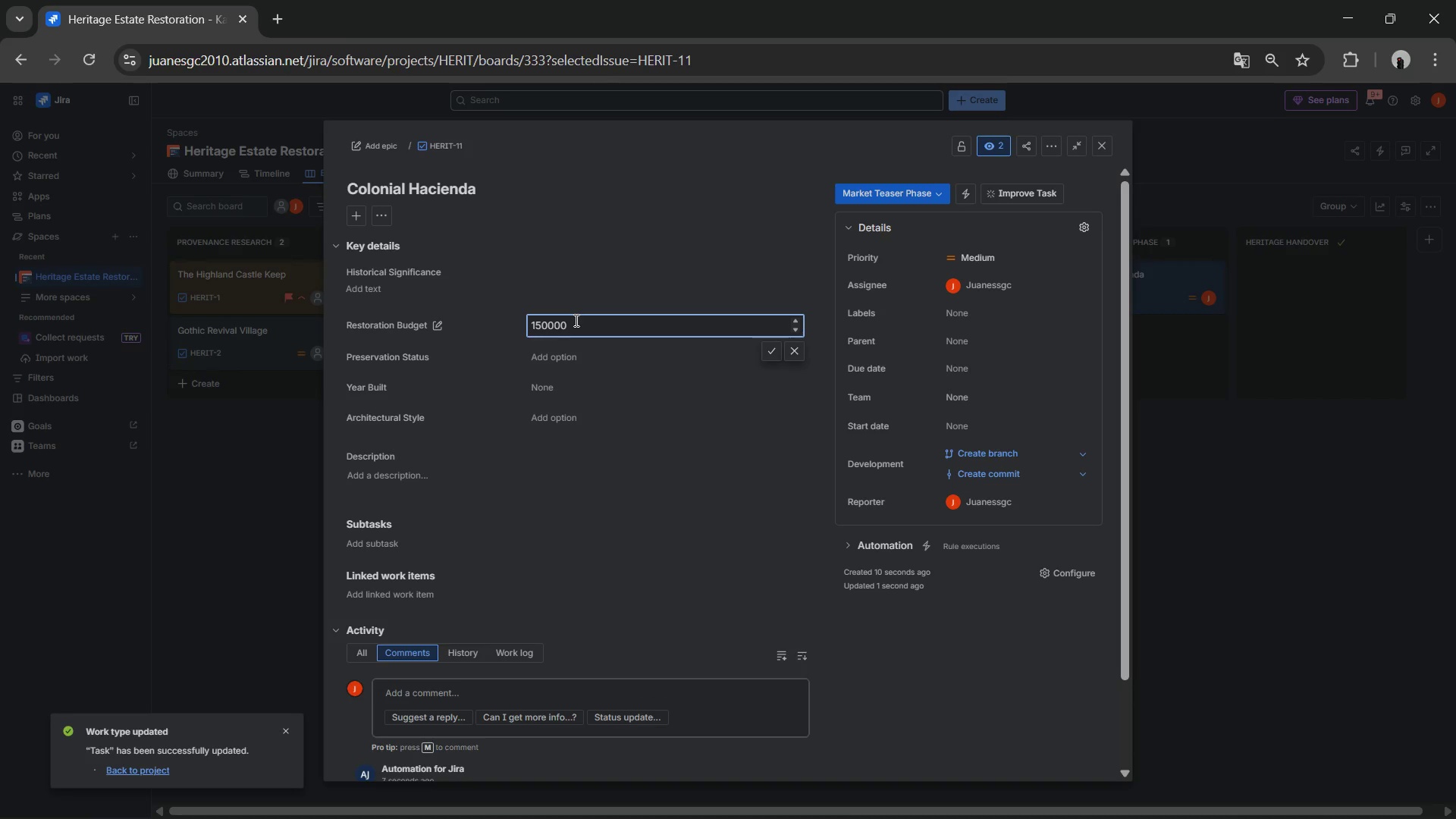 
key(Numpad0)
 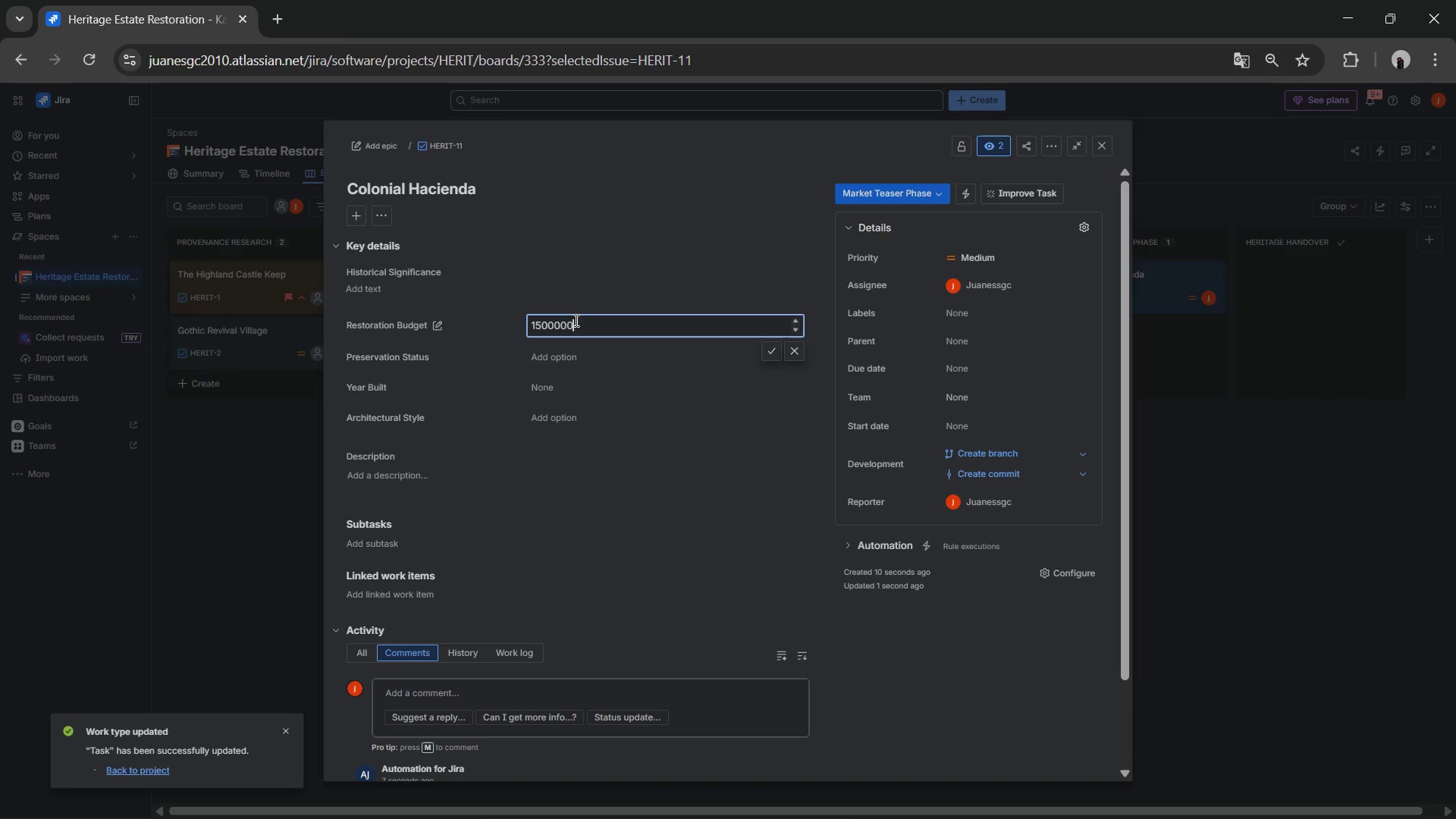 
key(NumpadEnter)
 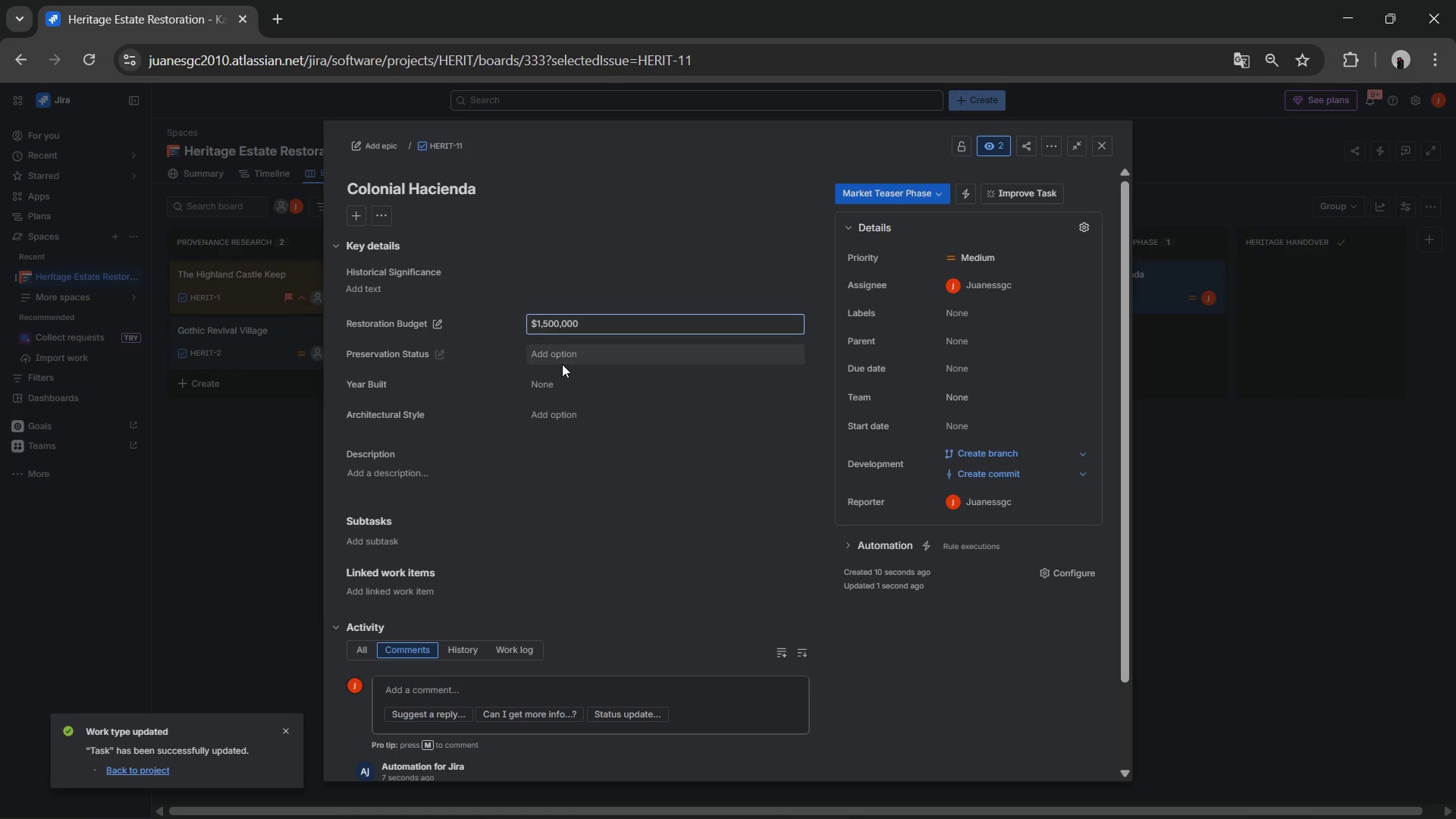 
left_click([562, 364])
 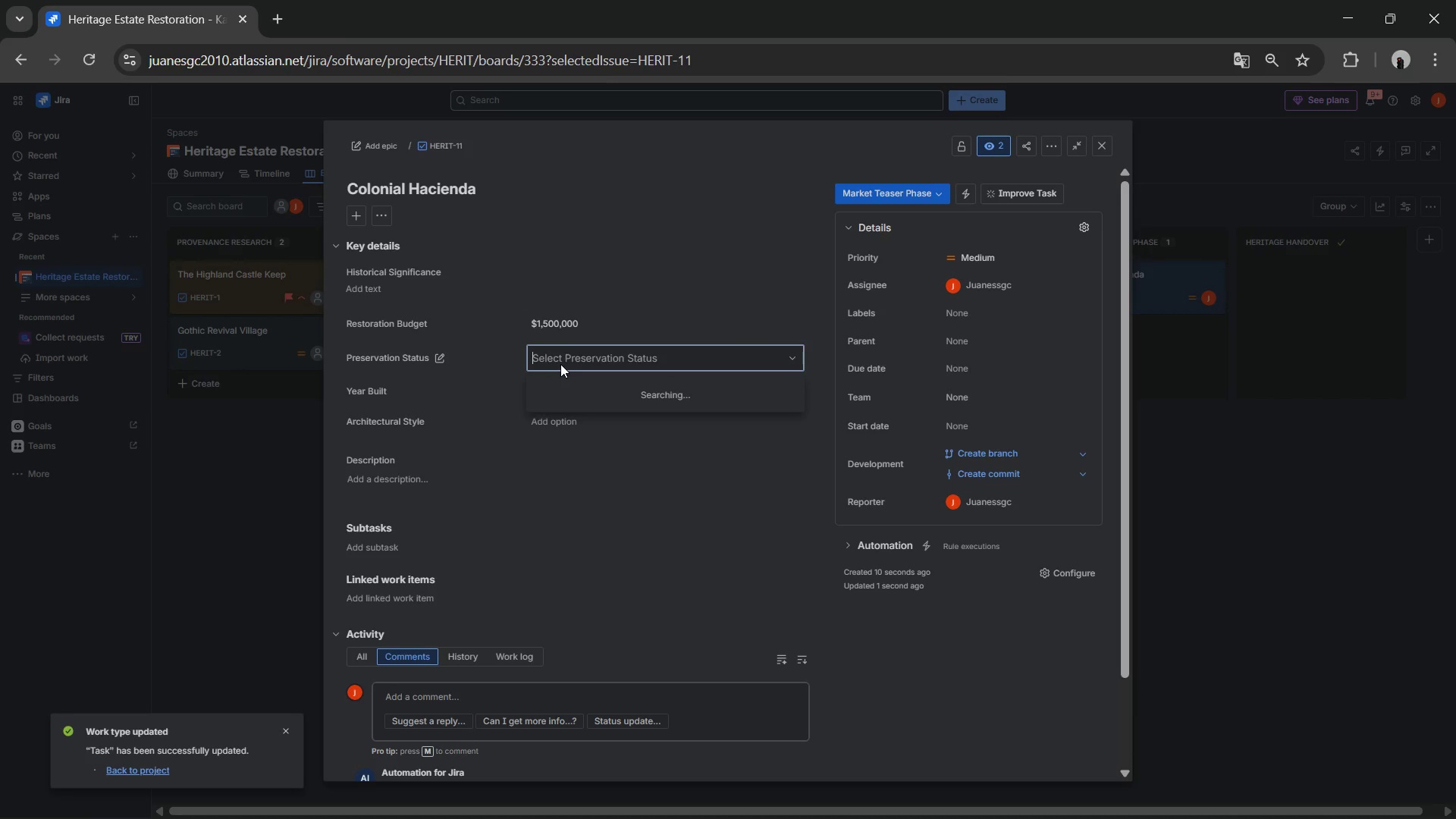 
mouse_move([601, 399])
 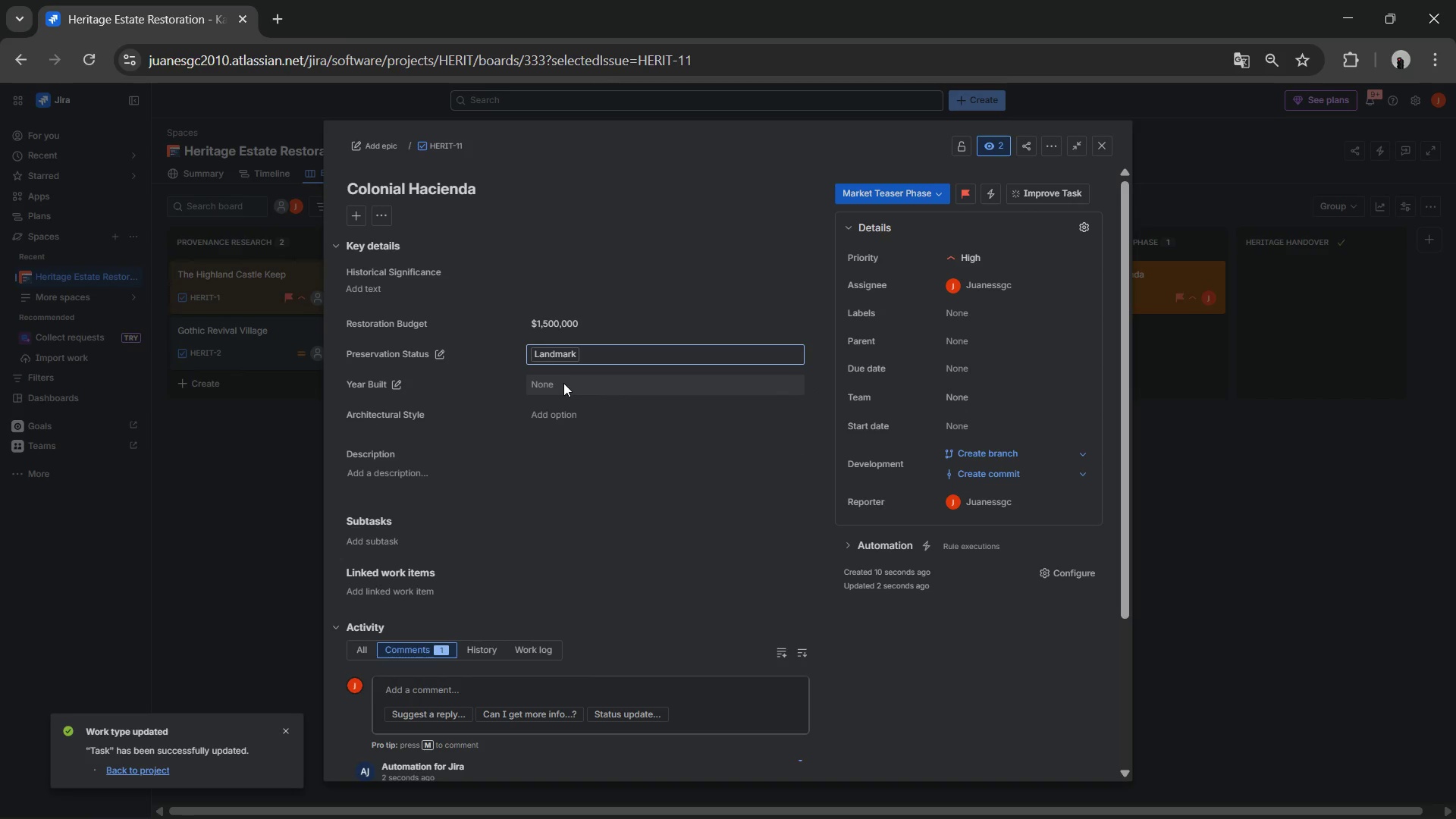 
left_click([557, 386])
 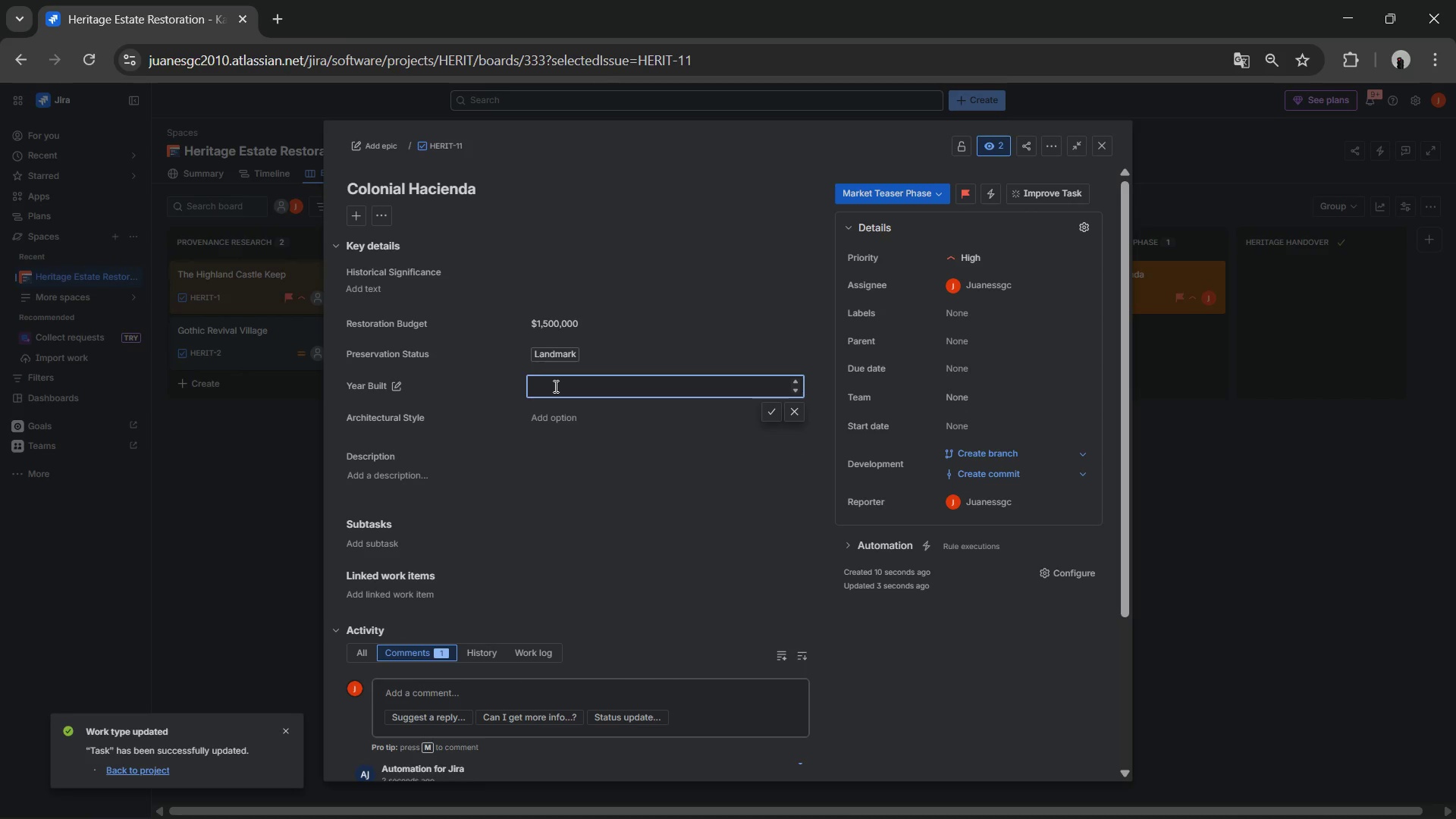 
key(Numpad1)
 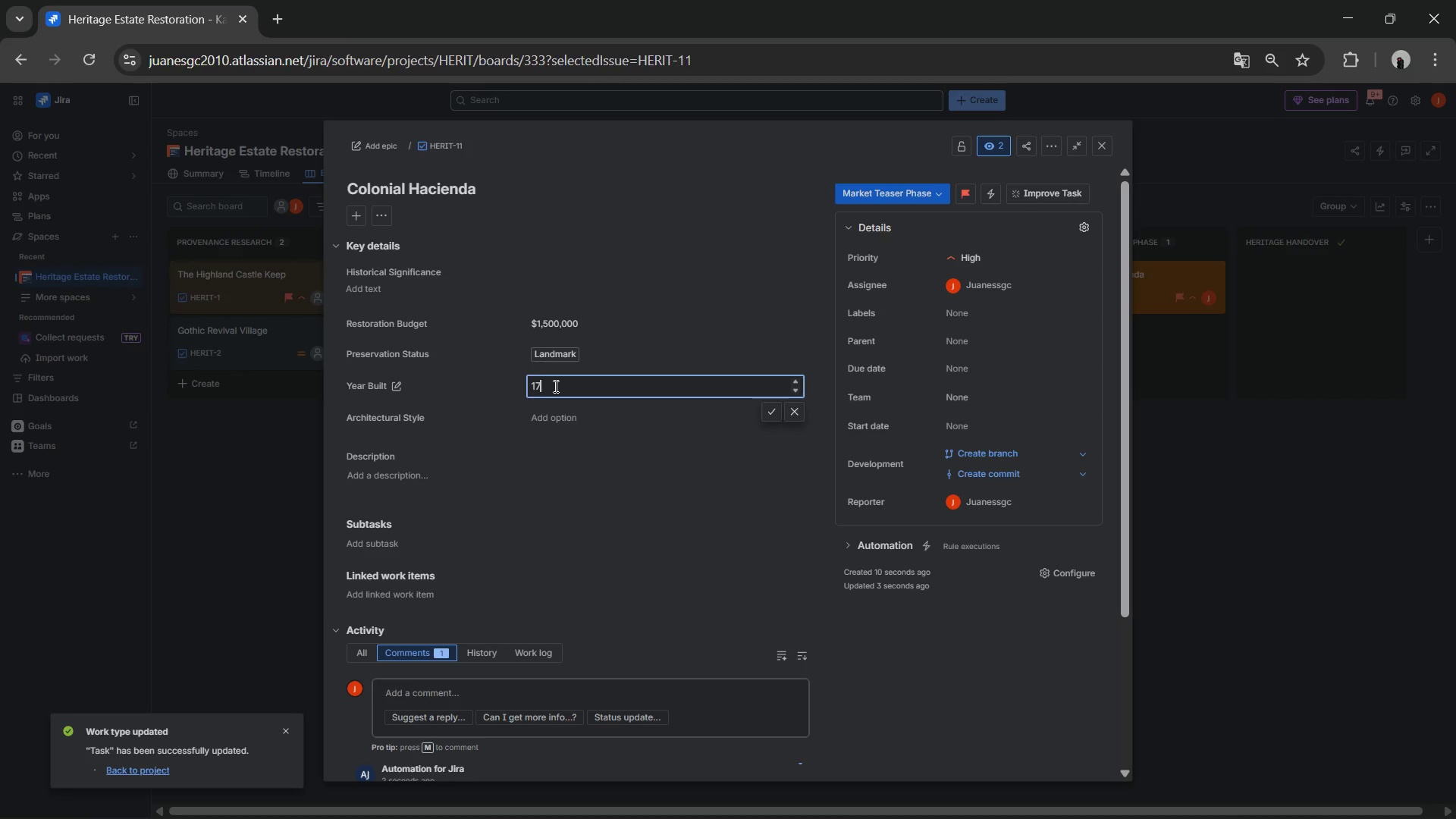 
key(Numpad7)
 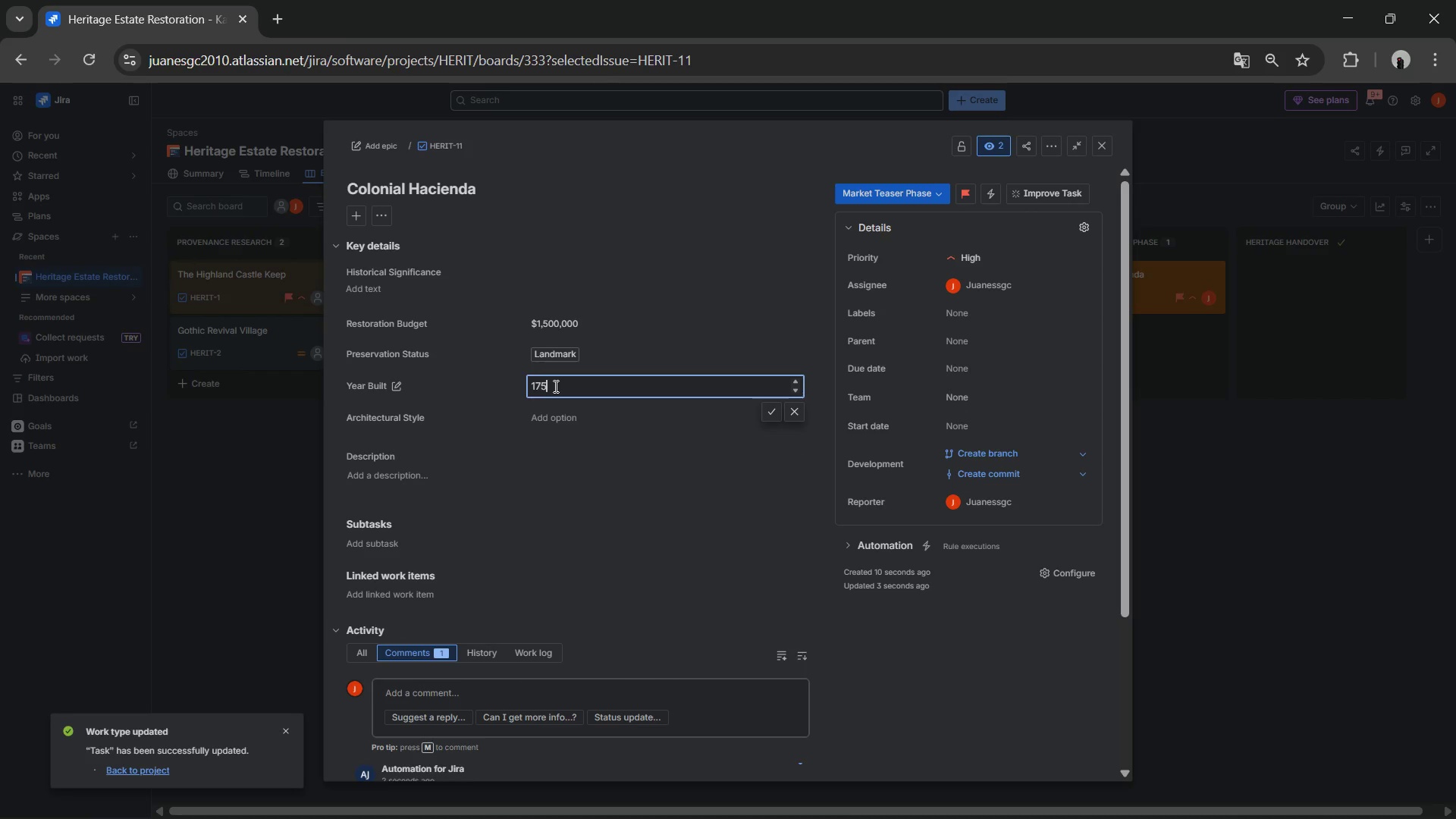 
key(Numpad5)
 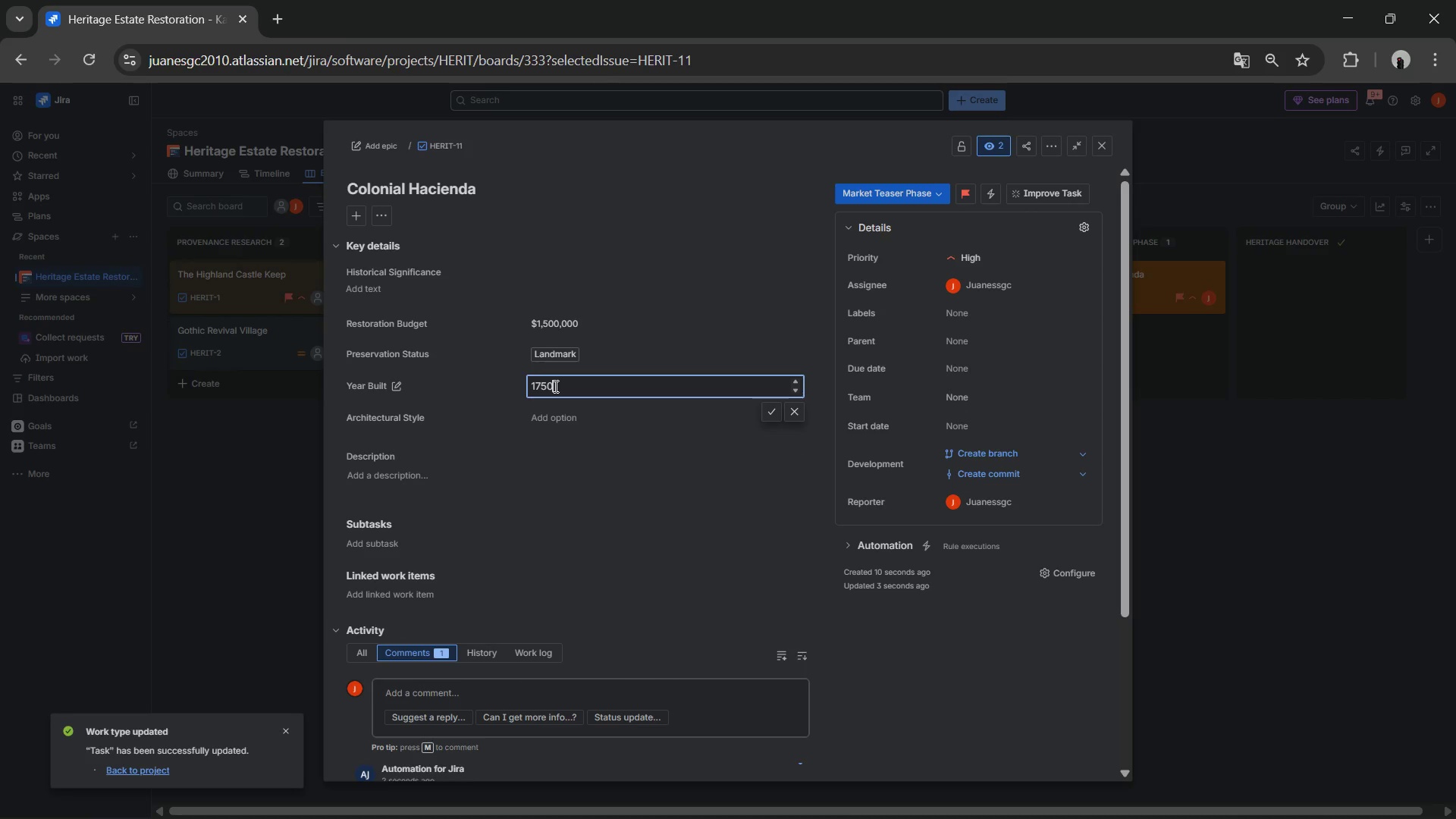 
key(Numpad0)
 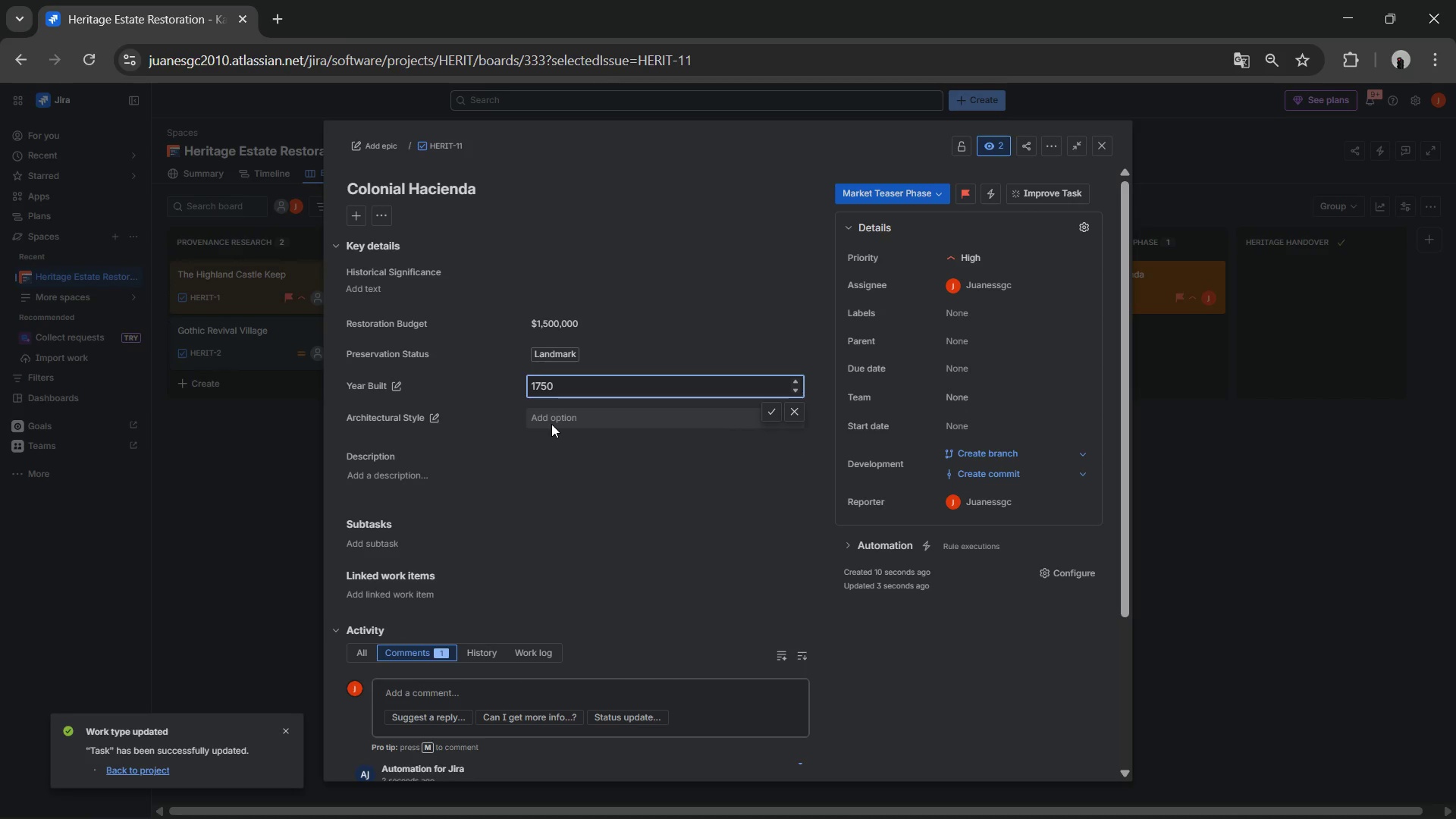 
left_click([566, 424])
 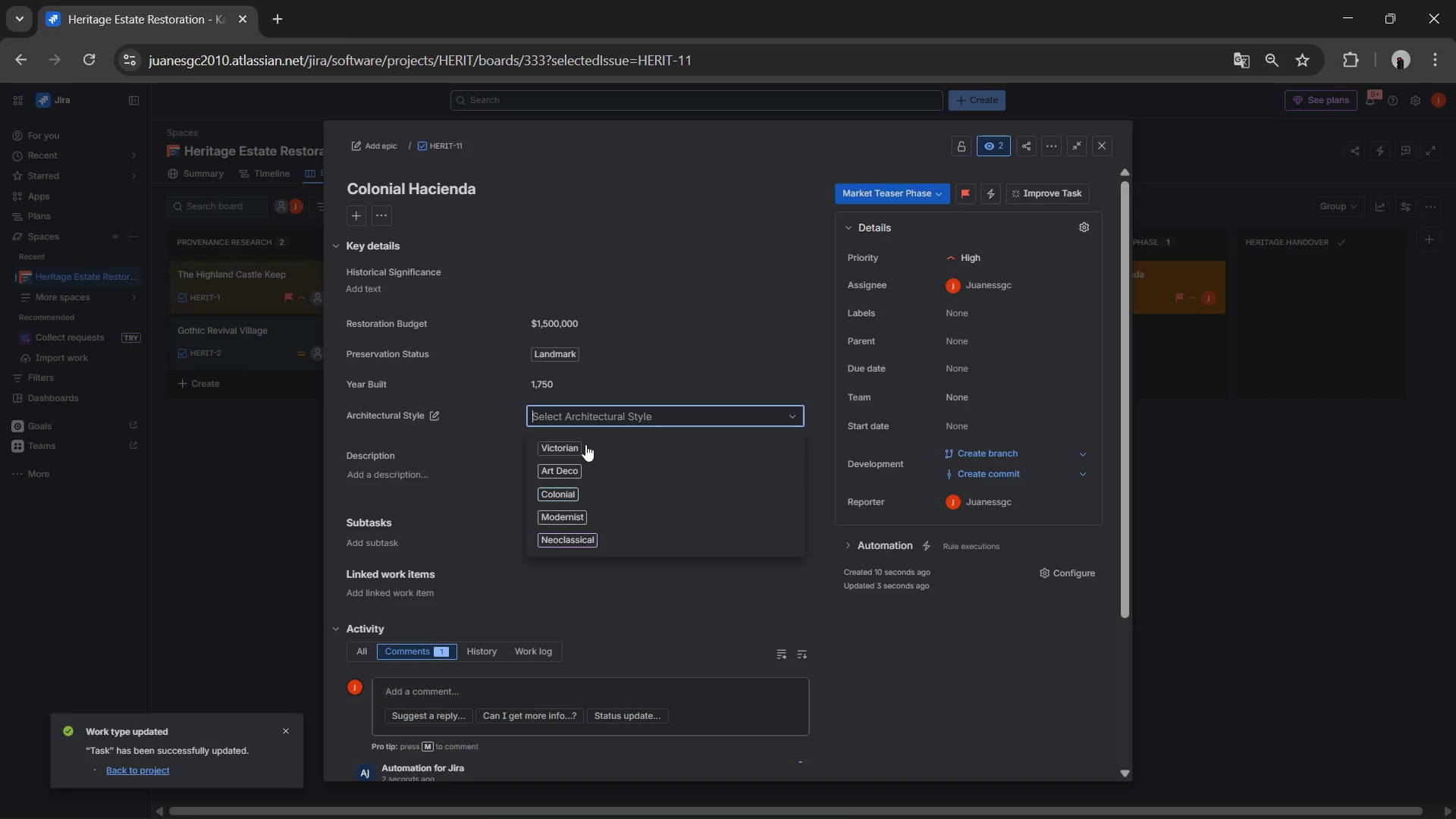 
wait(6.41)
 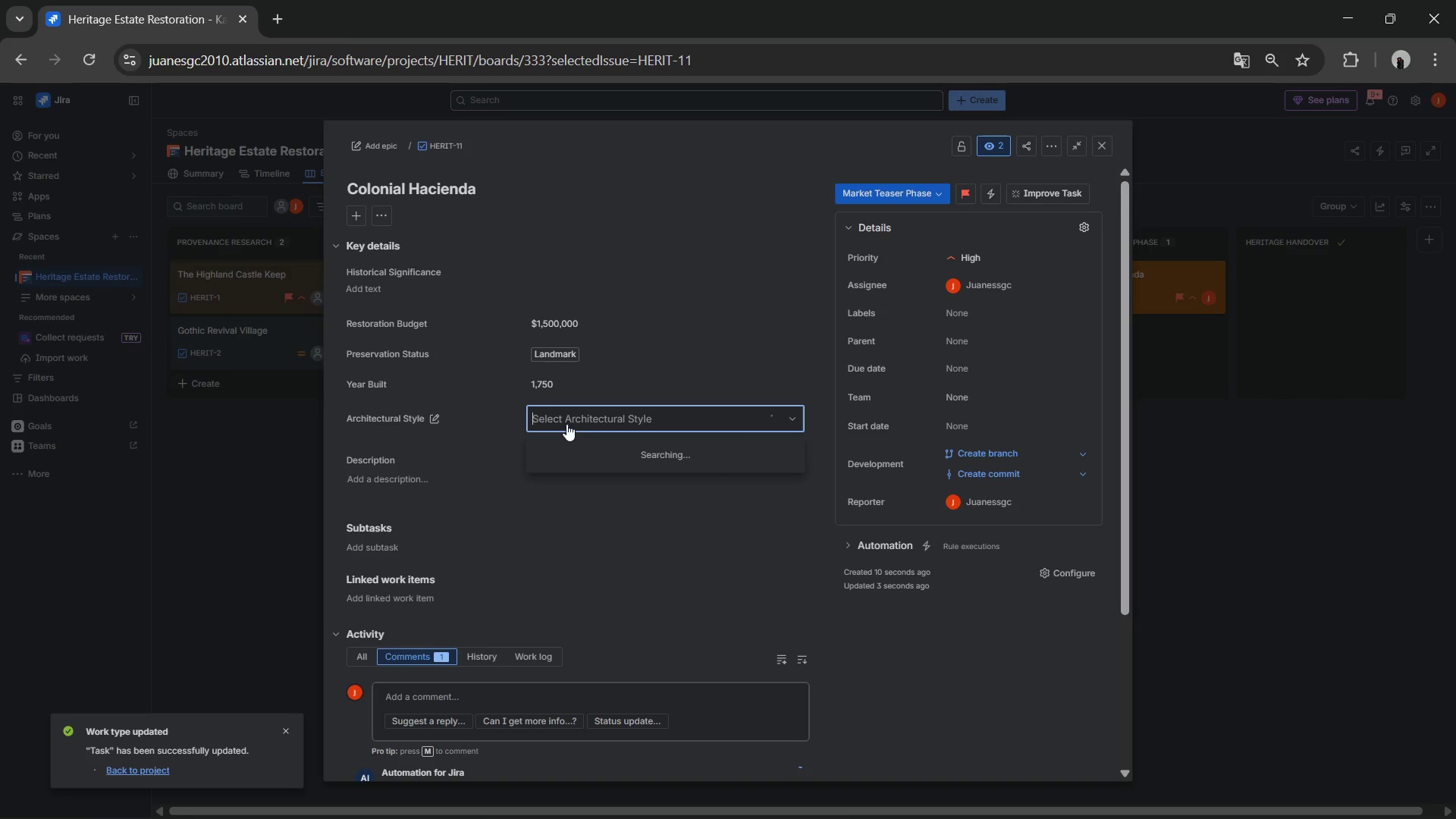 
left_click([552, 495])
 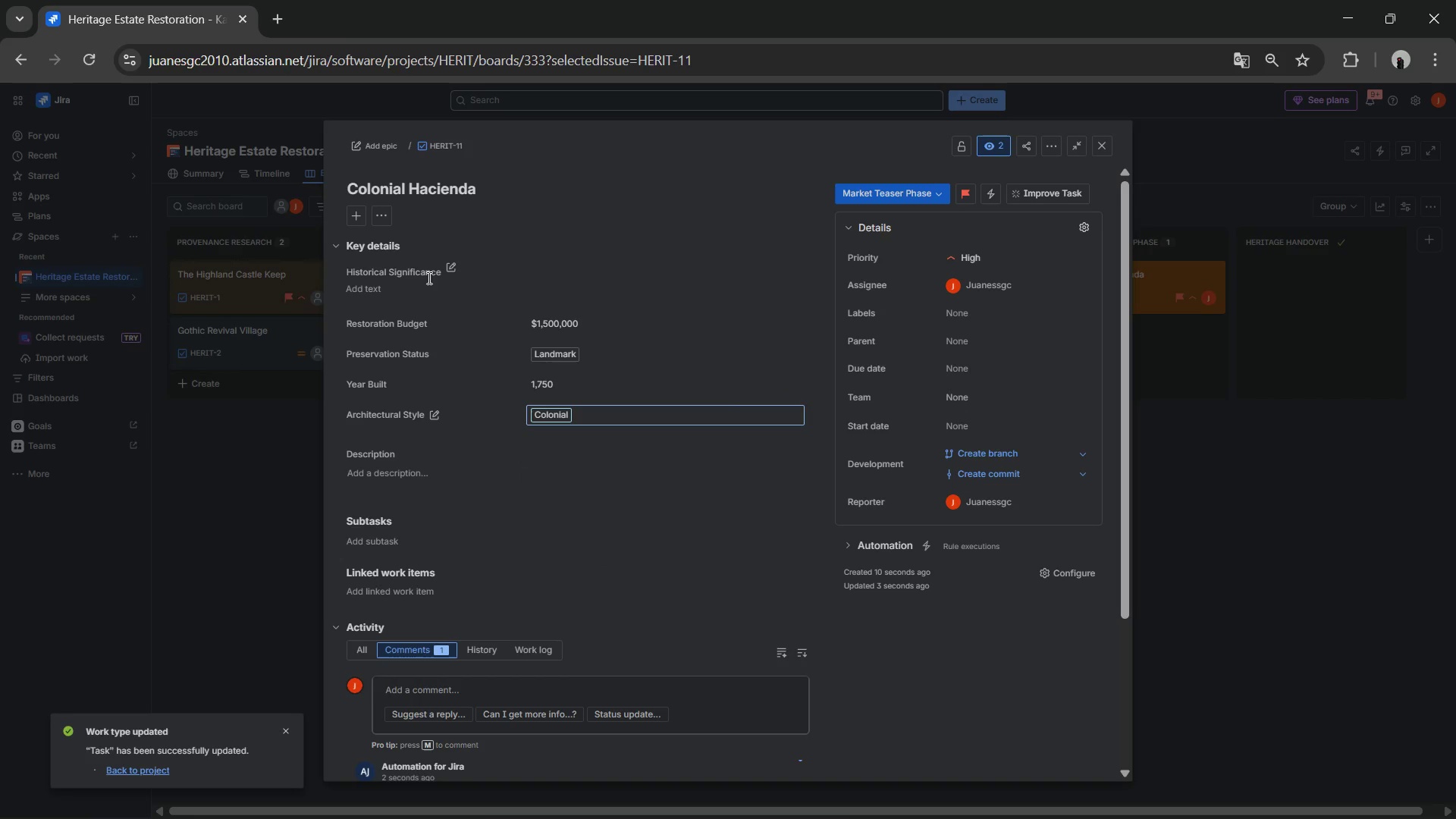 
left_click([428, 287])
 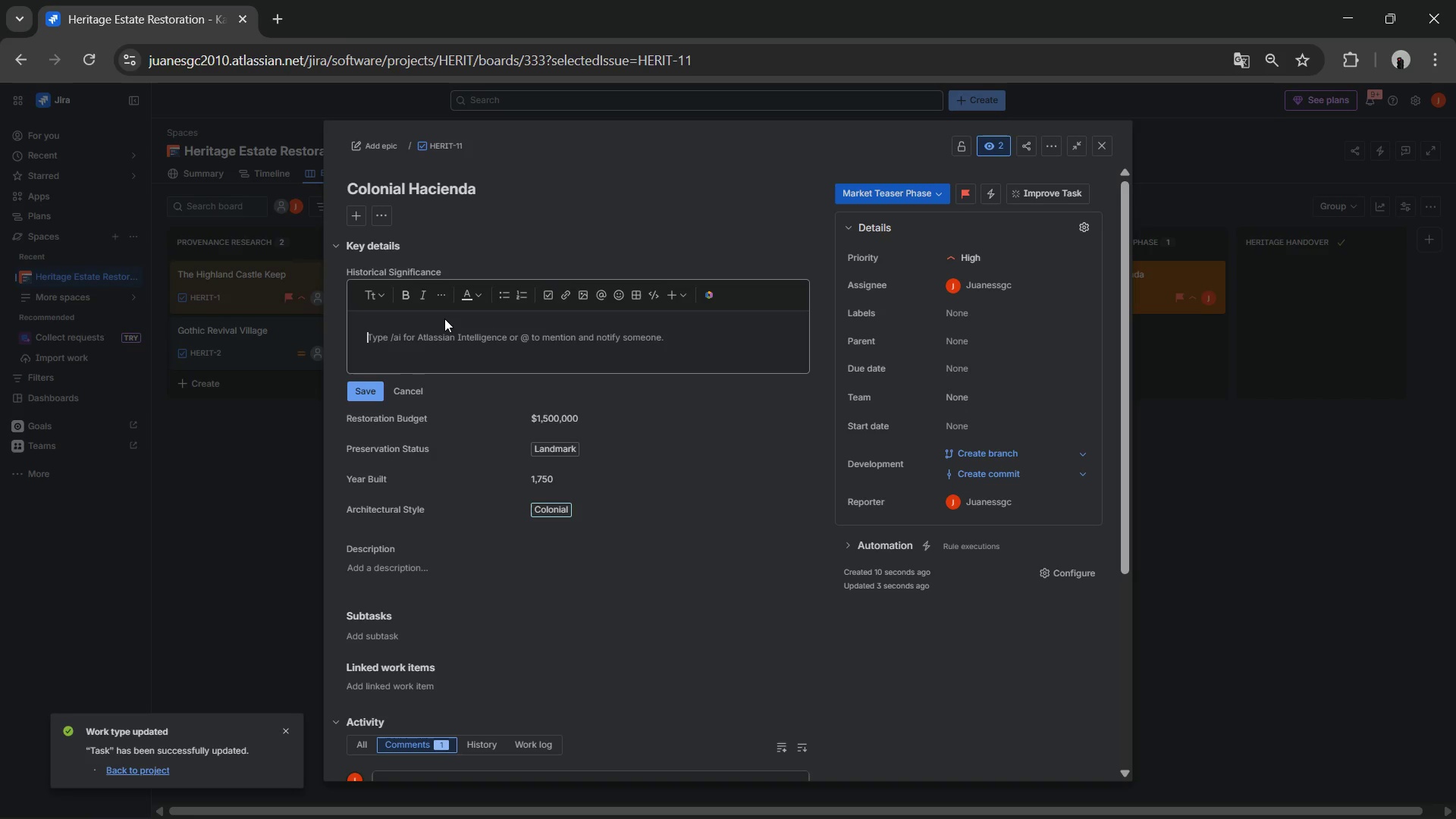 
wait(9.64)
 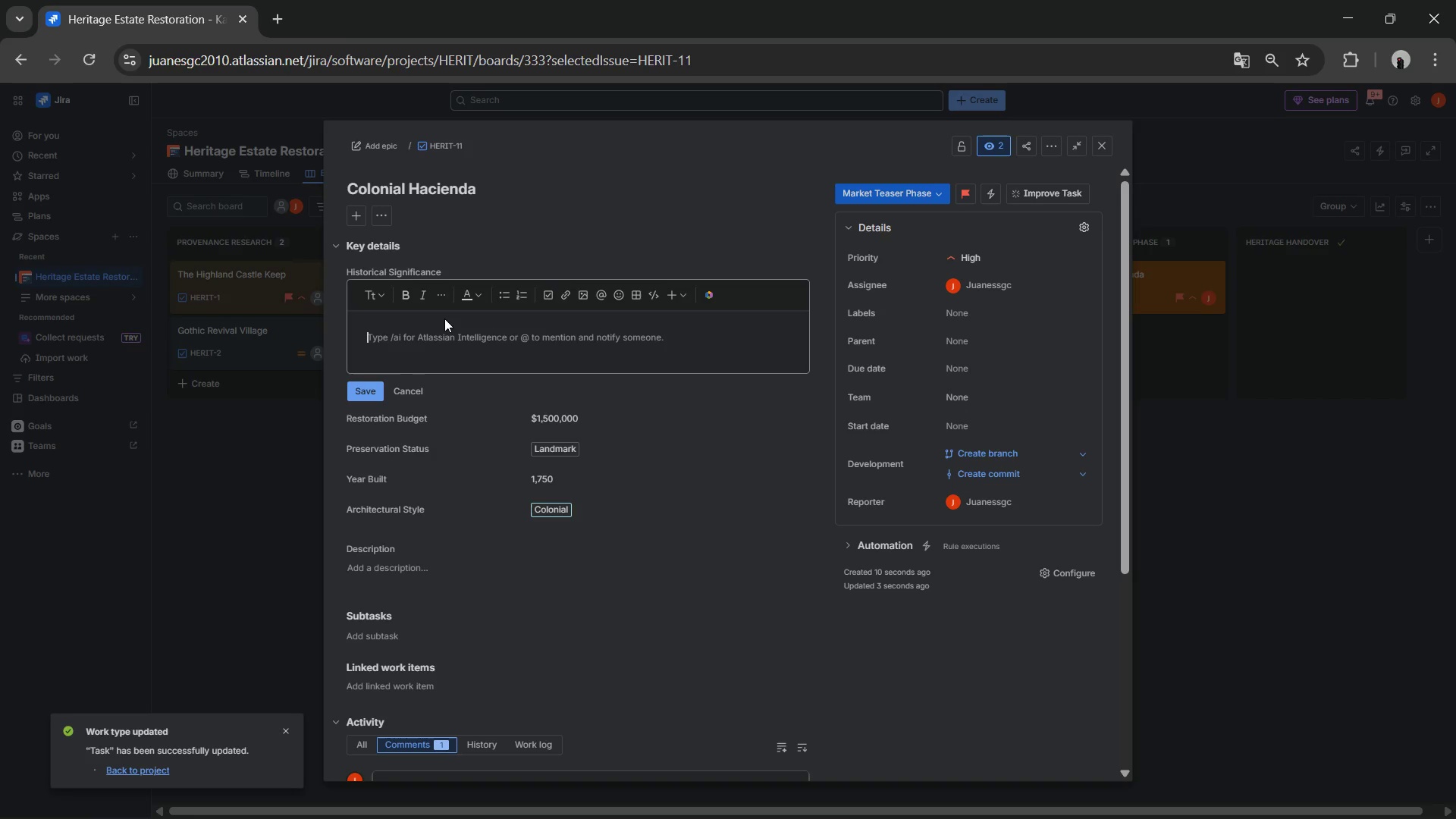 
left_click([551, 450])
 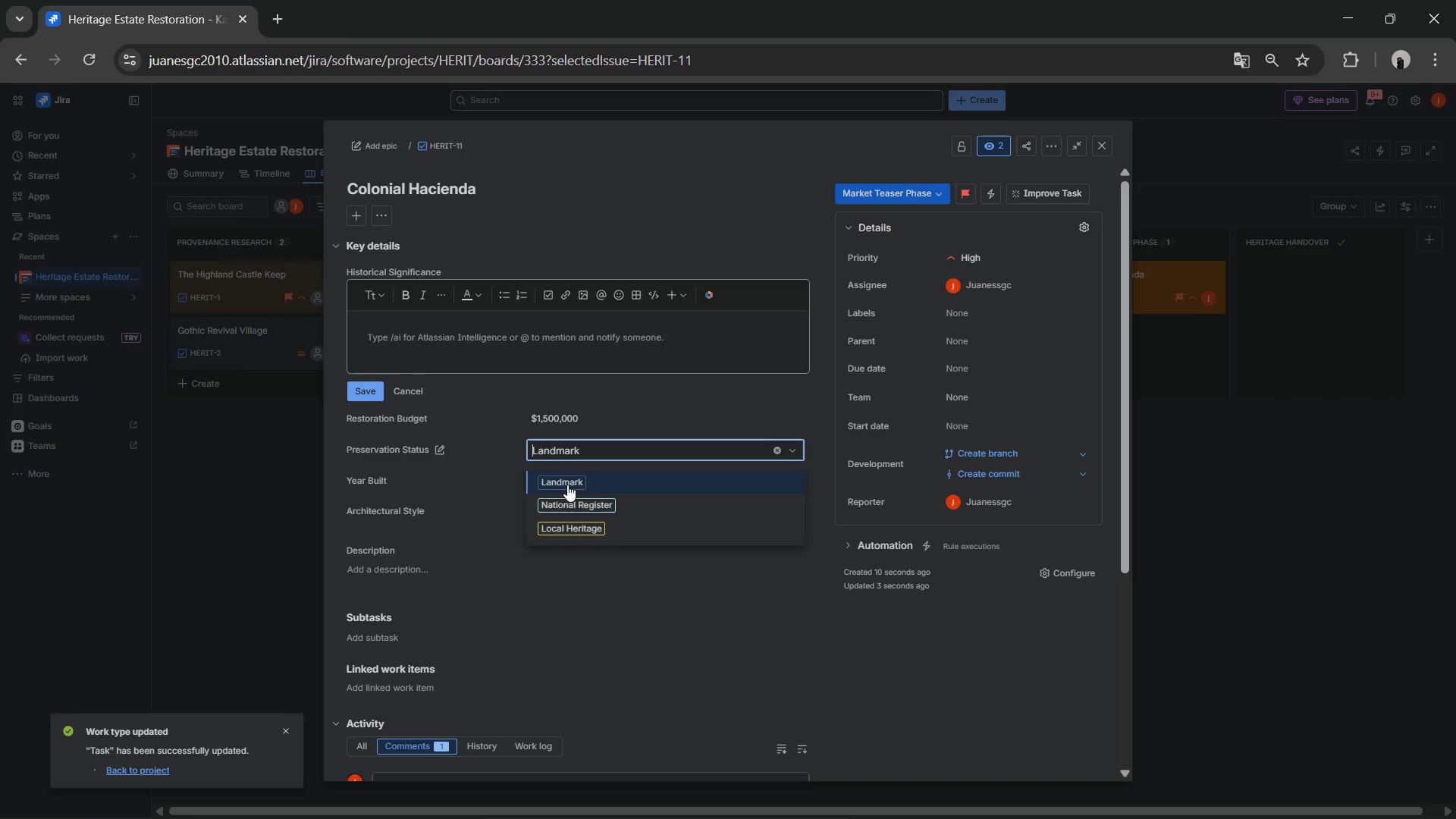 
left_click([574, 502])
 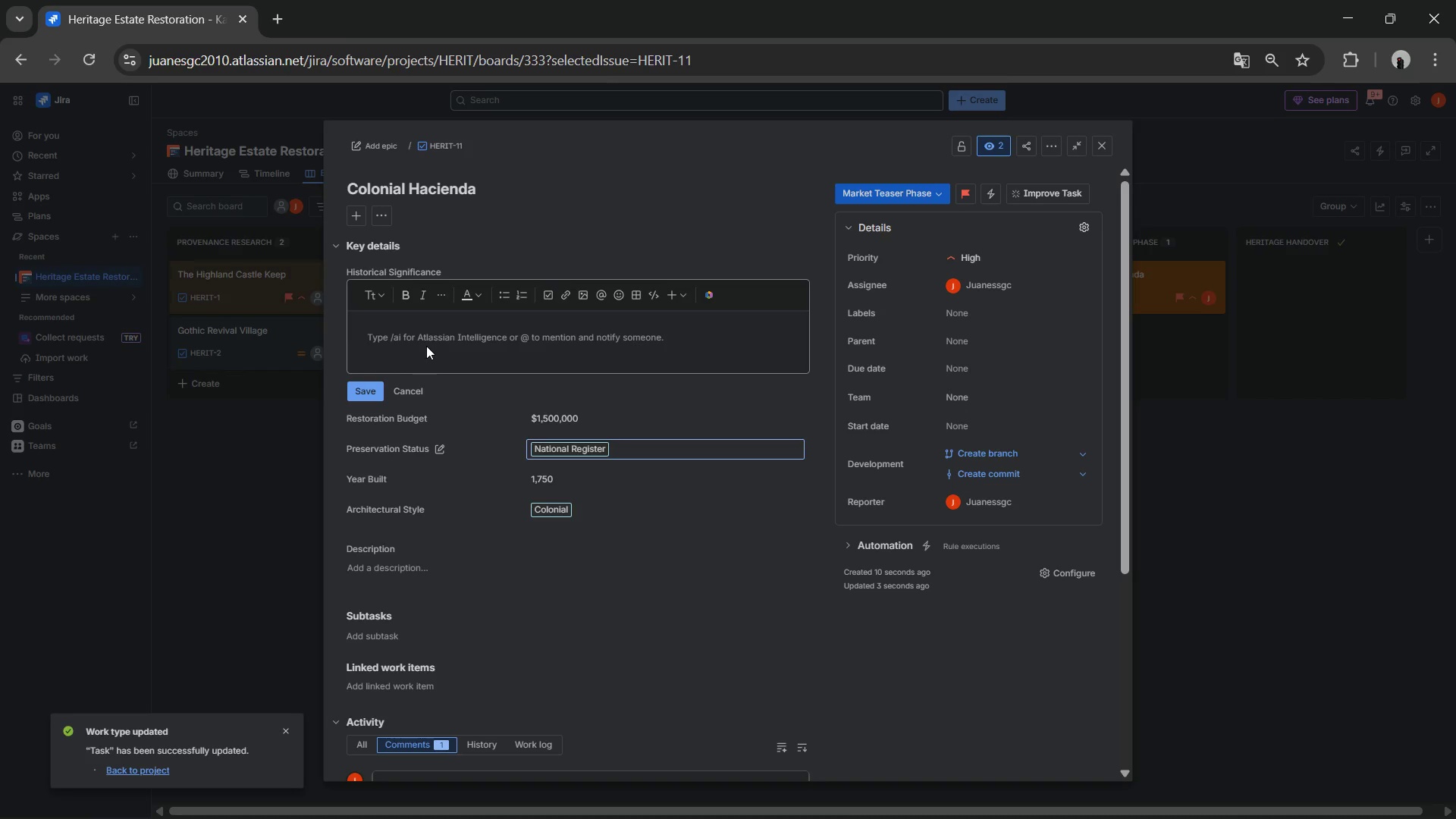 
left_click([426, 333])
 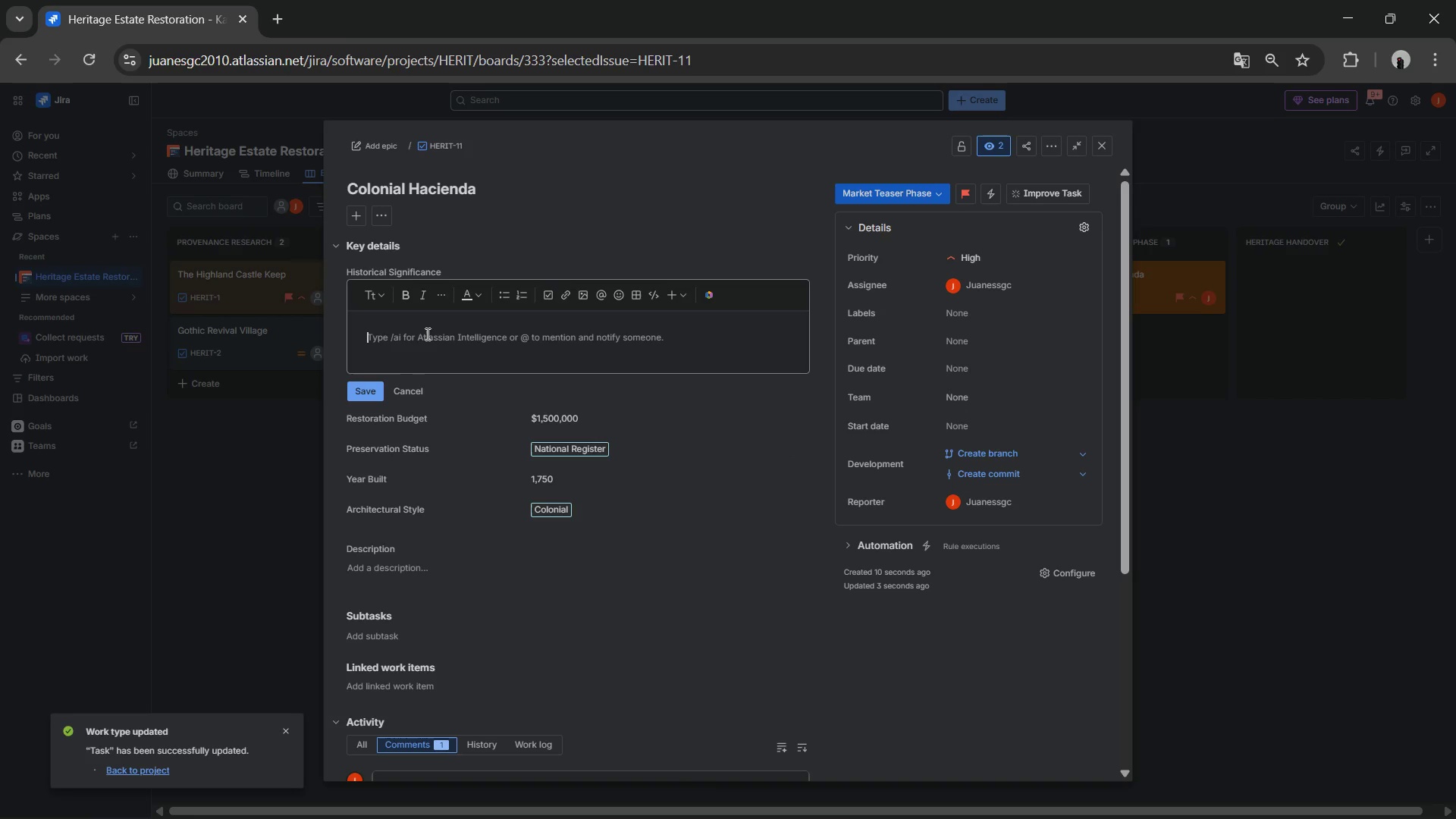 
type(Ancient planit)
key(Backspace)
type(fit)
key(Backspace)
key(Backspace)
key(Backspace)
key(Backspace)
type(tation house wir)
key(Backspace)
type(th original central courtyard and 18th century tile work)
 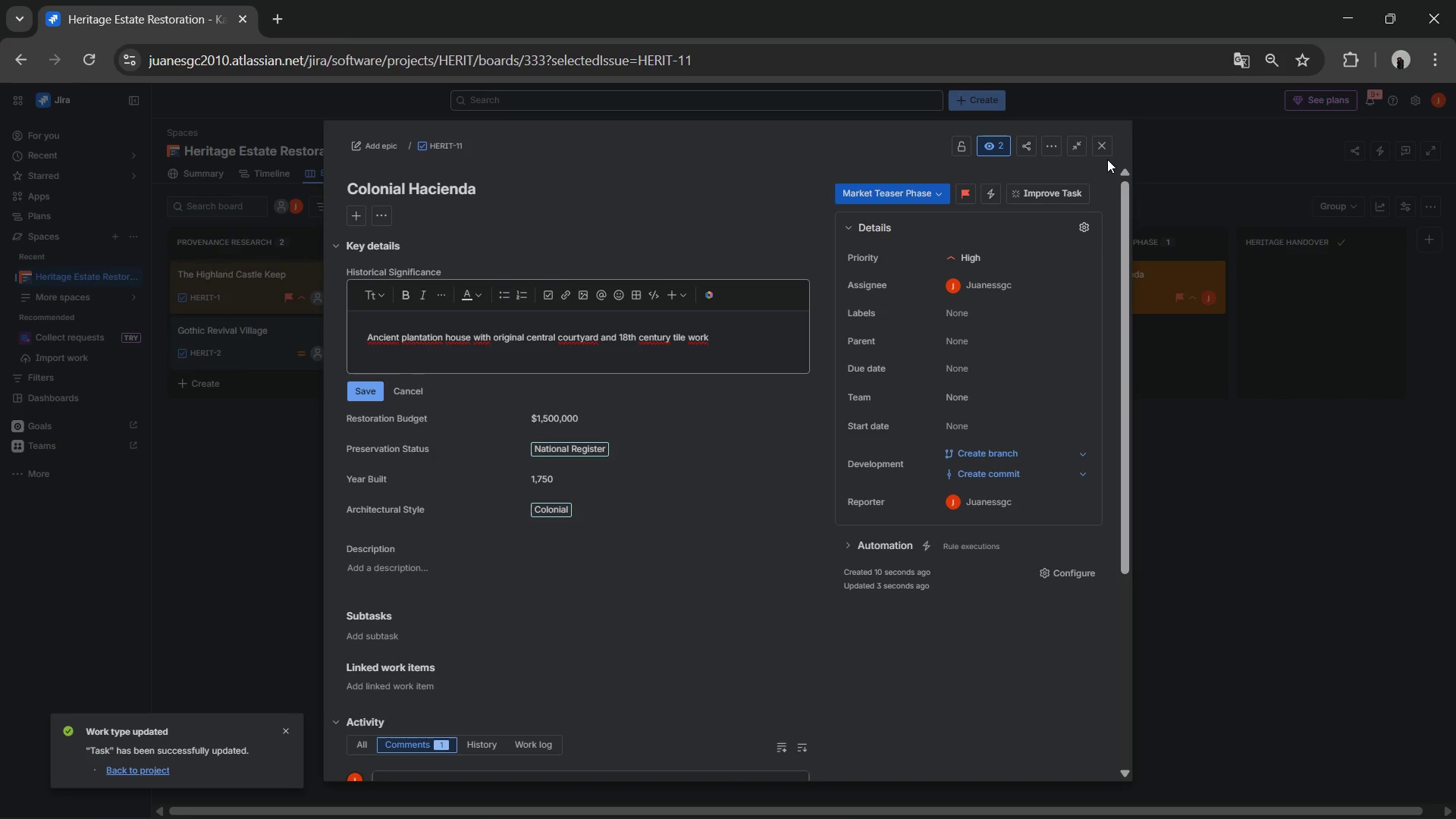 
left_click([1102, 151])
 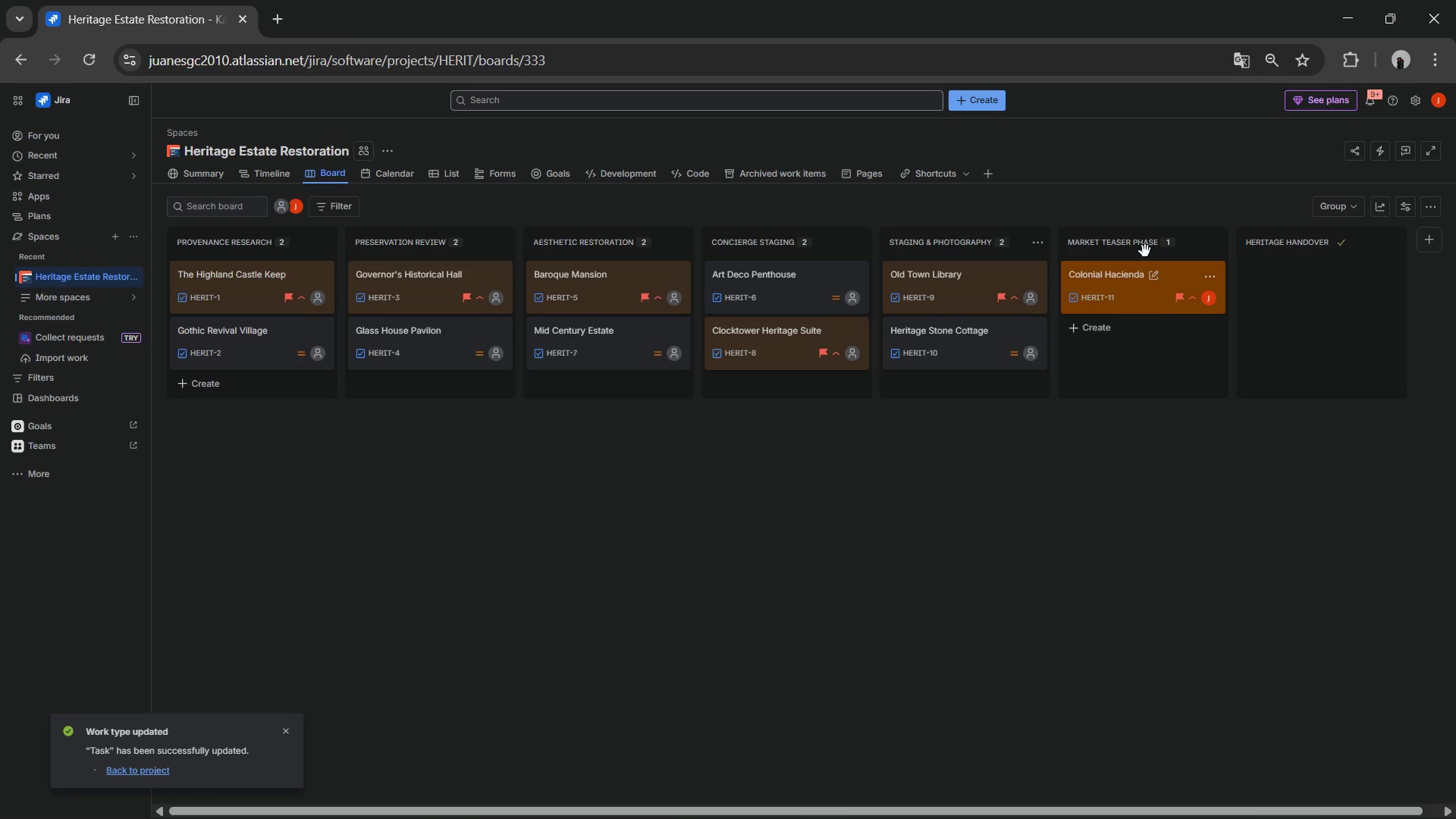 
left_click([1138, 334])
 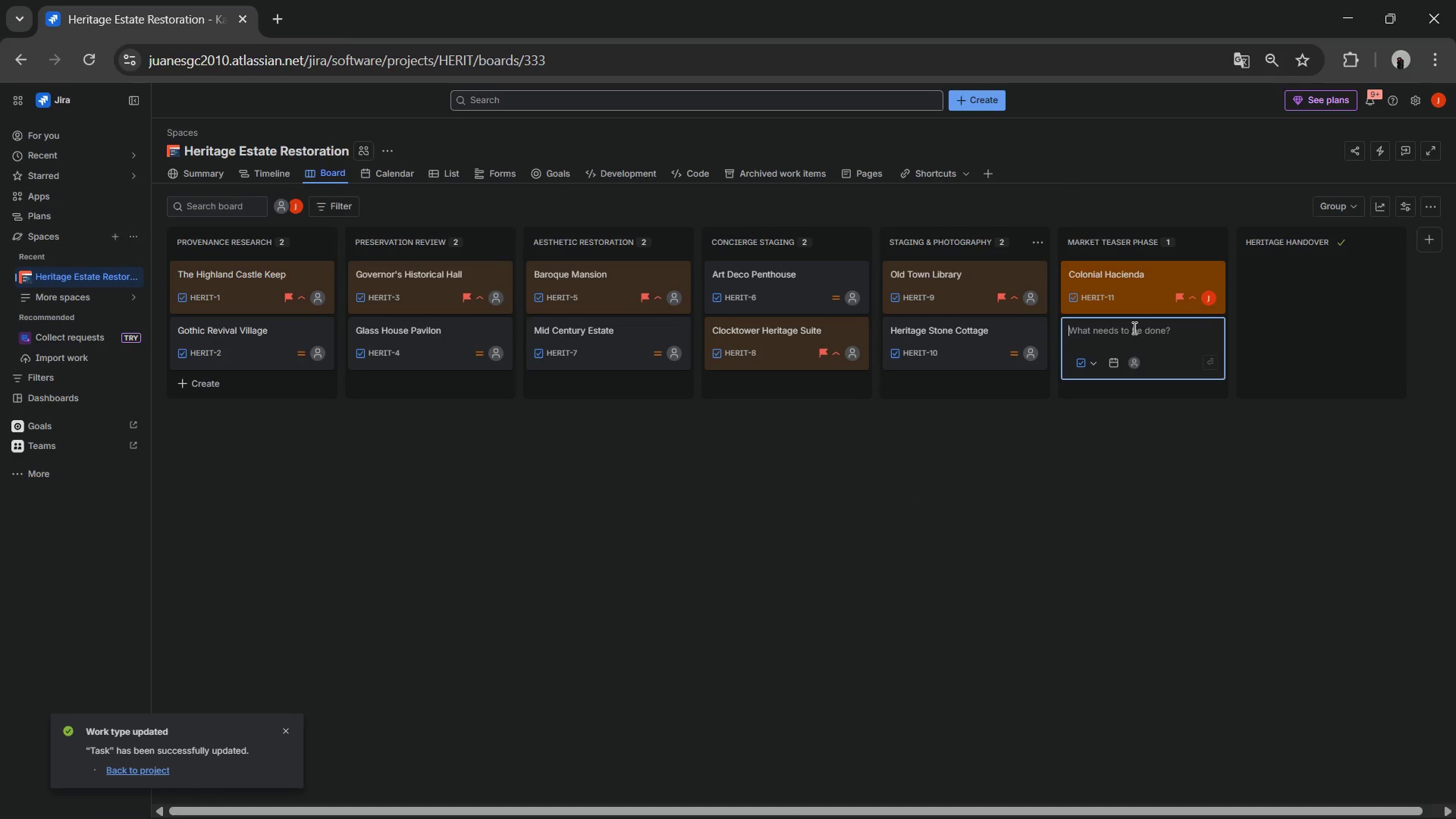 
wait(8.19)
 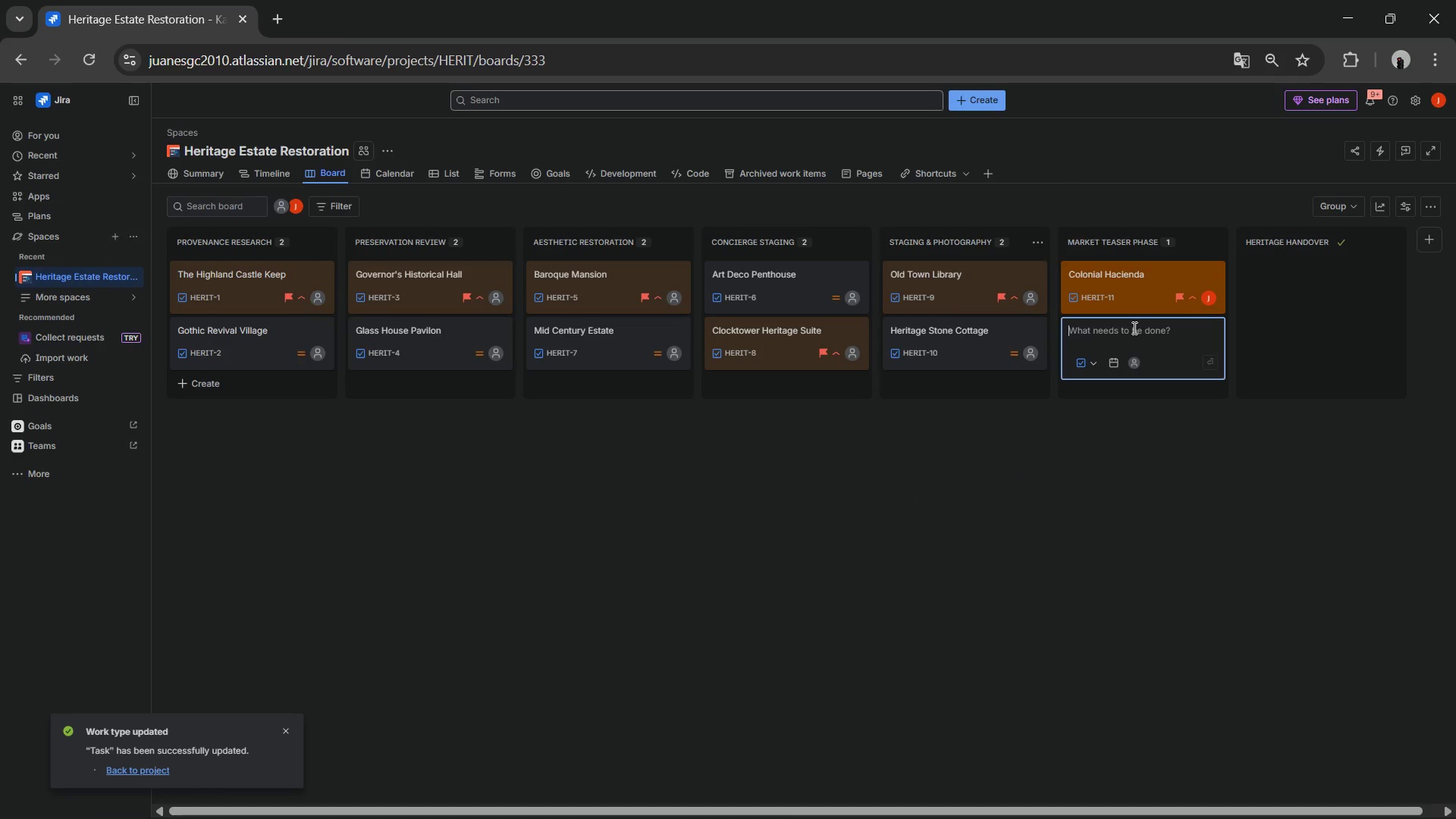 
type(Iron )
key(Backspace)
type(monger0s Loft)
 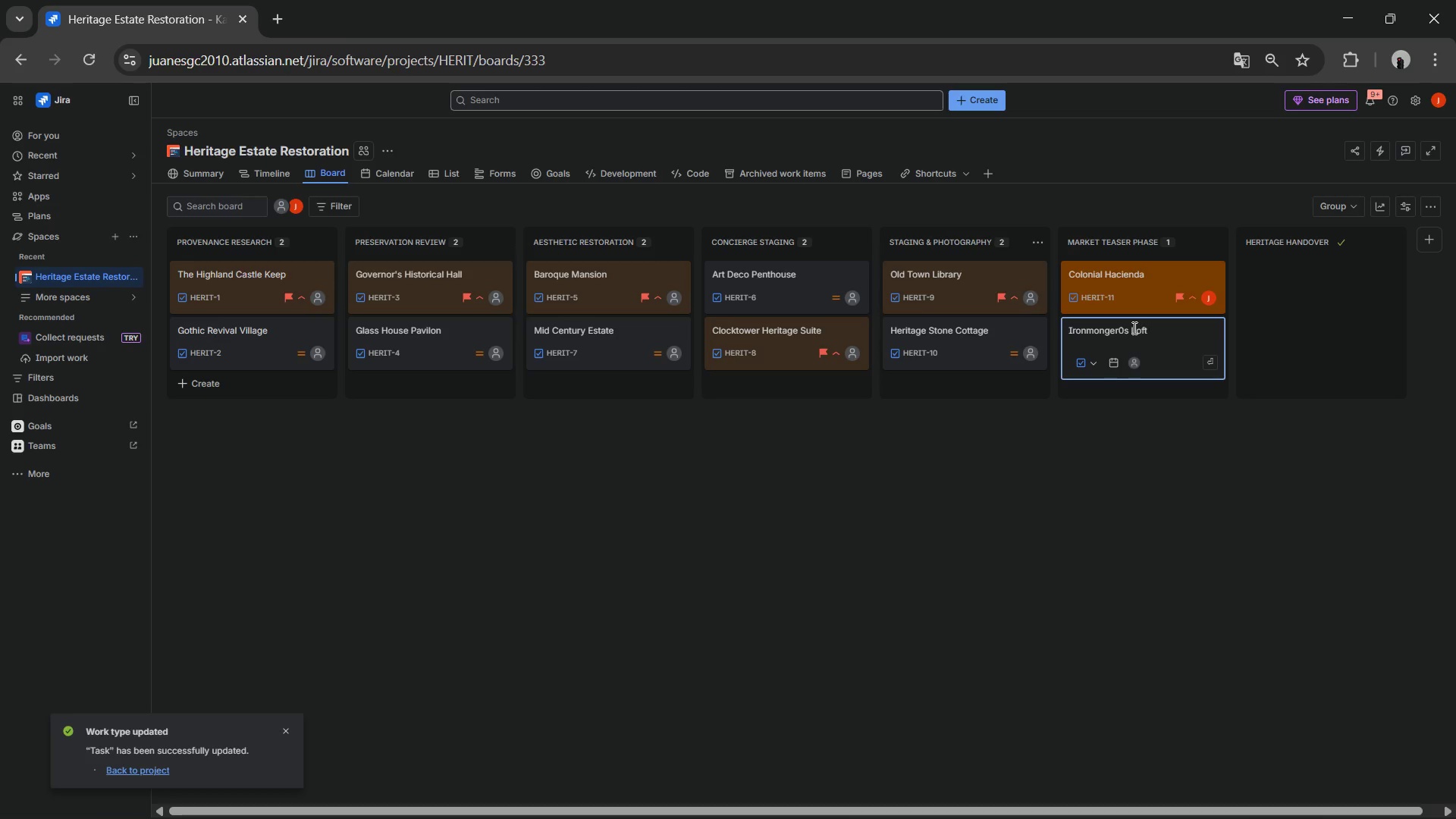 
key(ArrowLeft)
 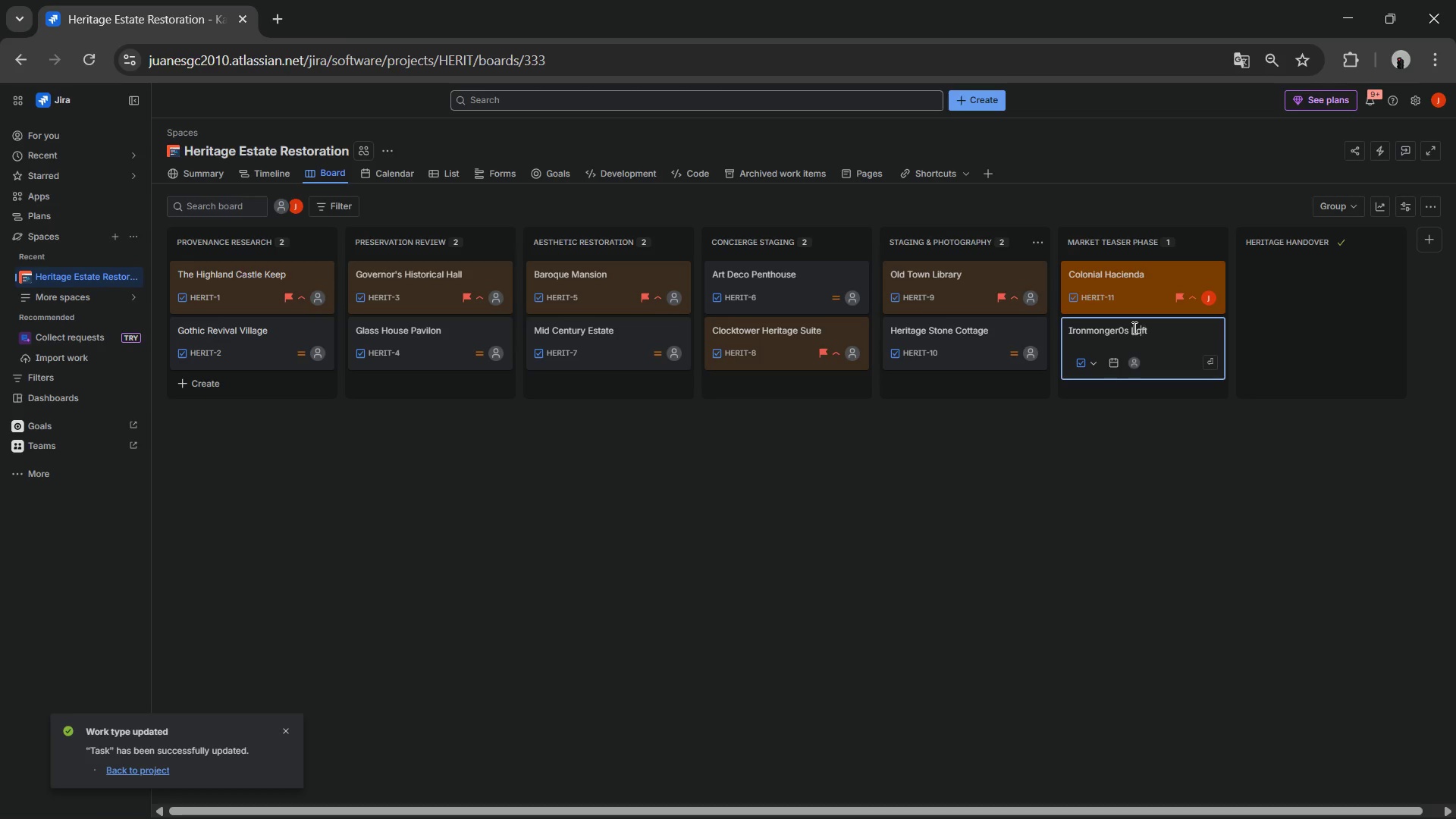 
key(ArrowLeft)
 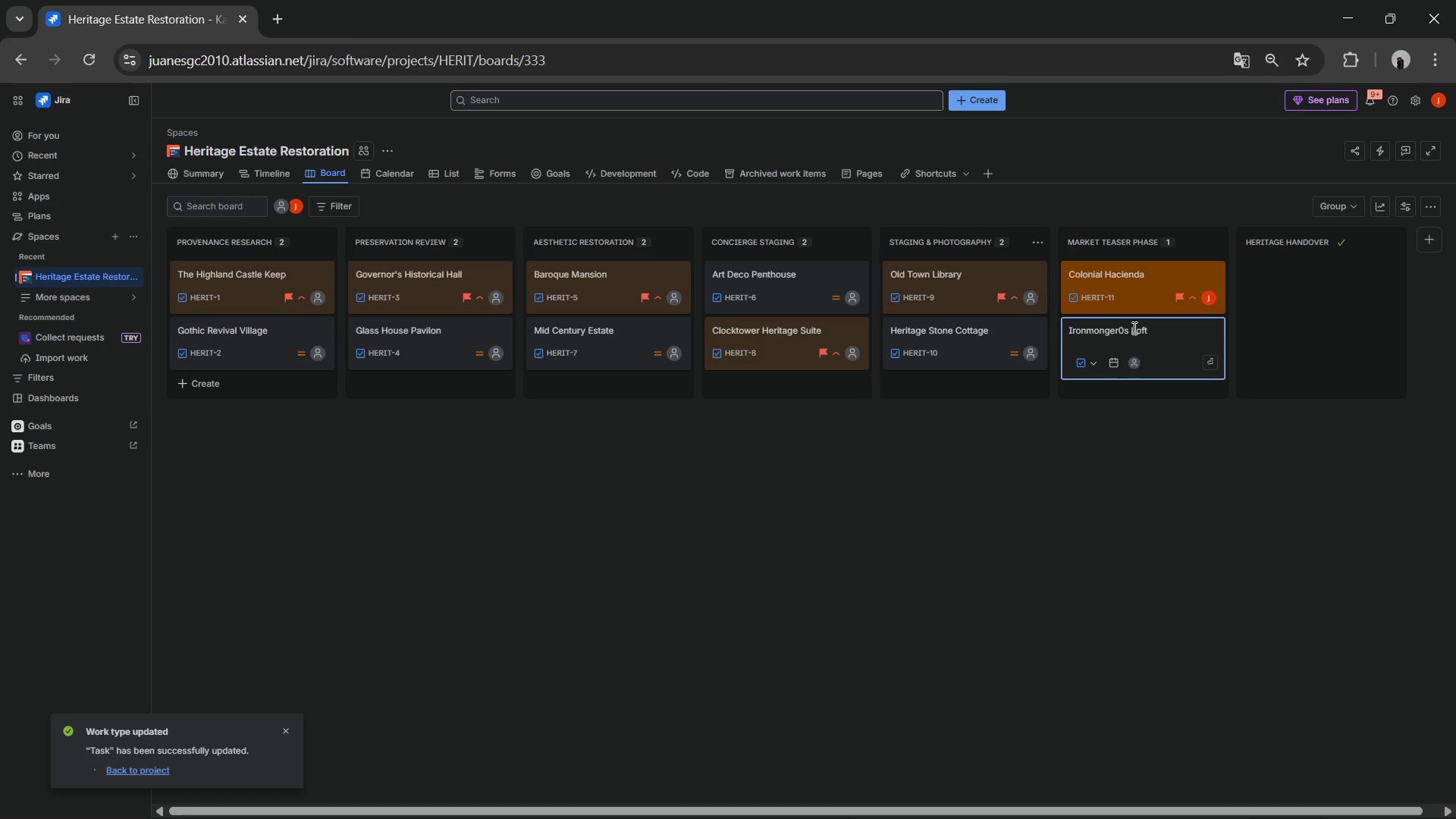 
key(ArrowLeft)
 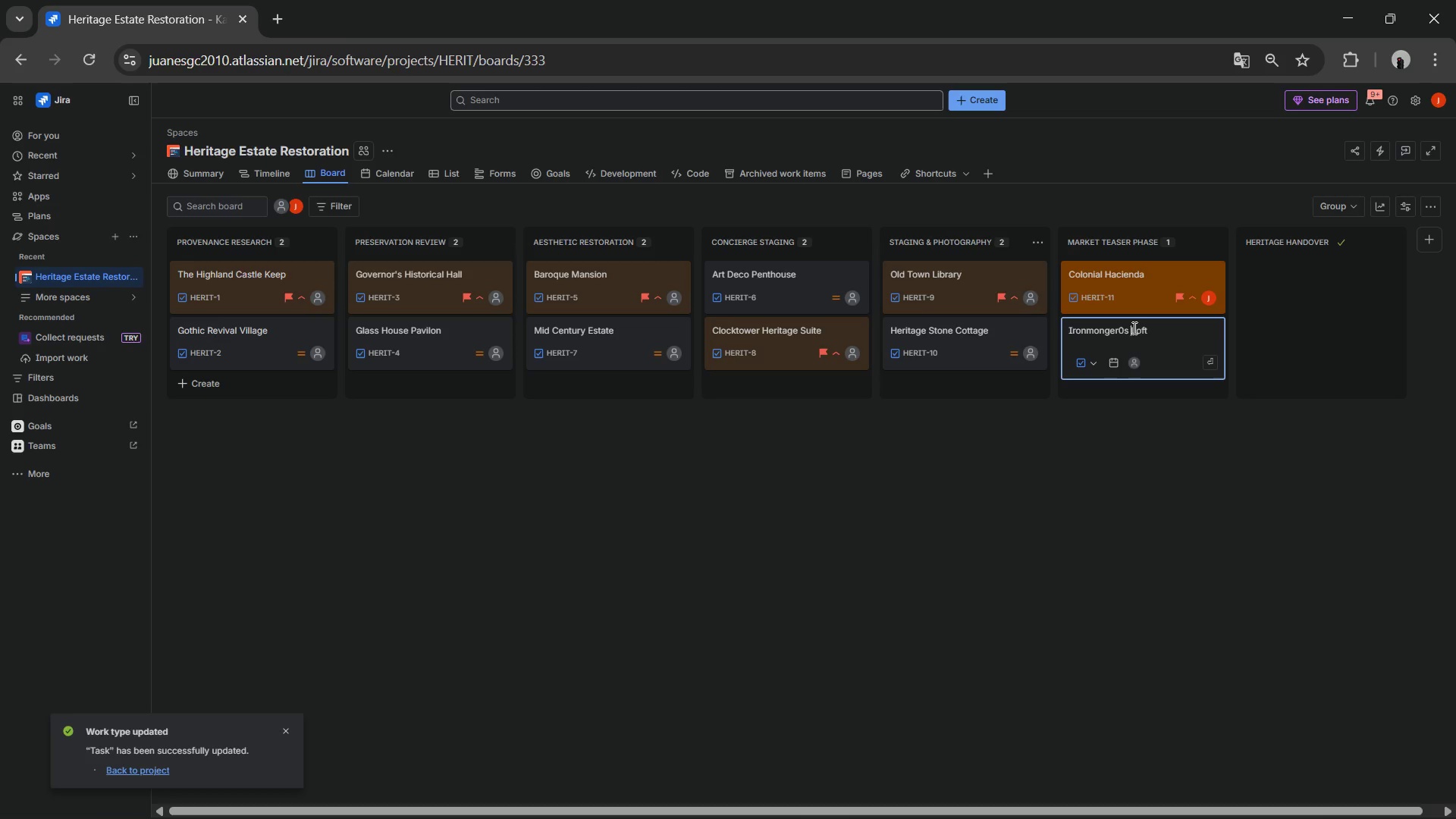 
key(ArrowLeft)
 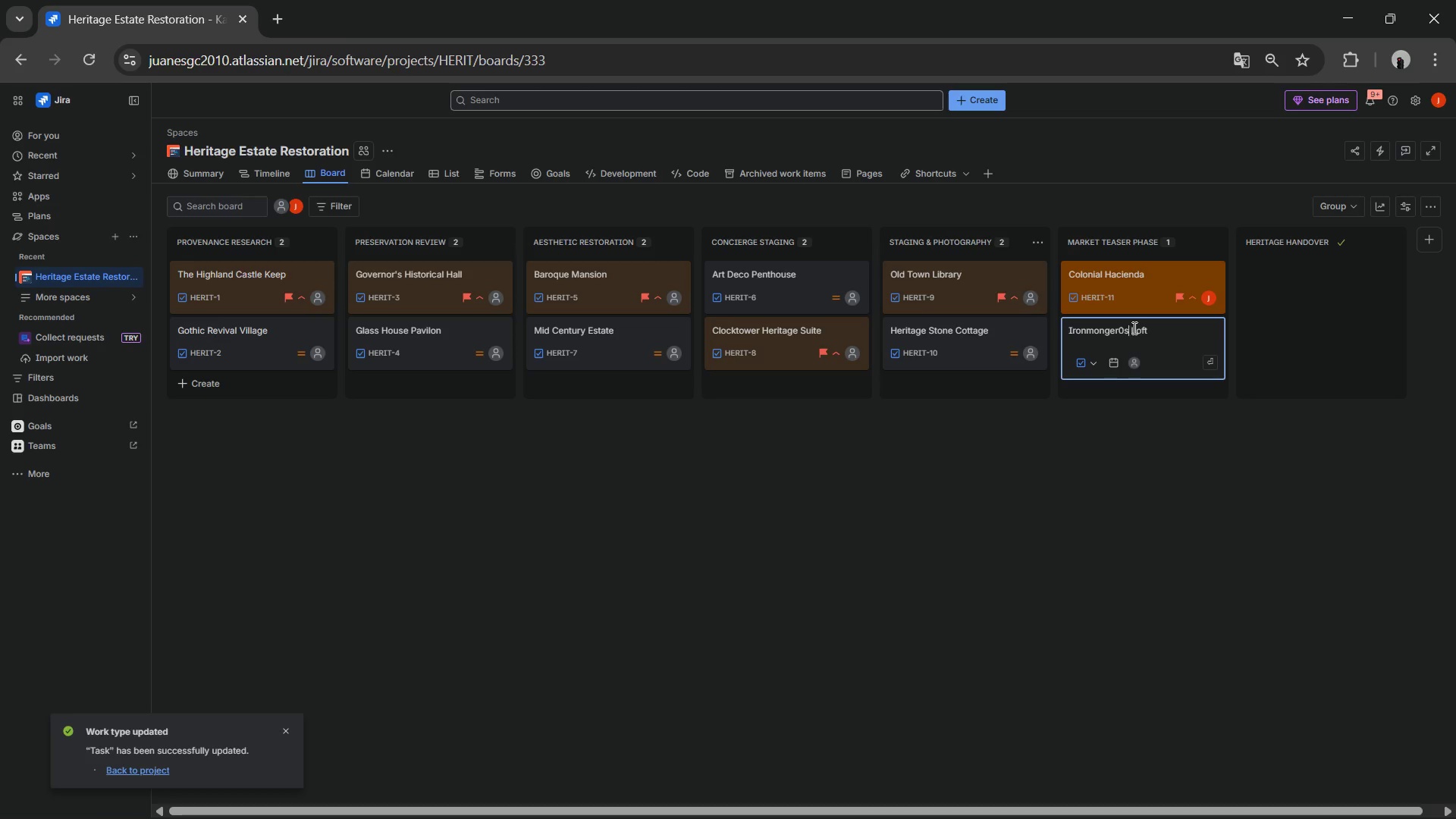 
key(ArrowLeft)
 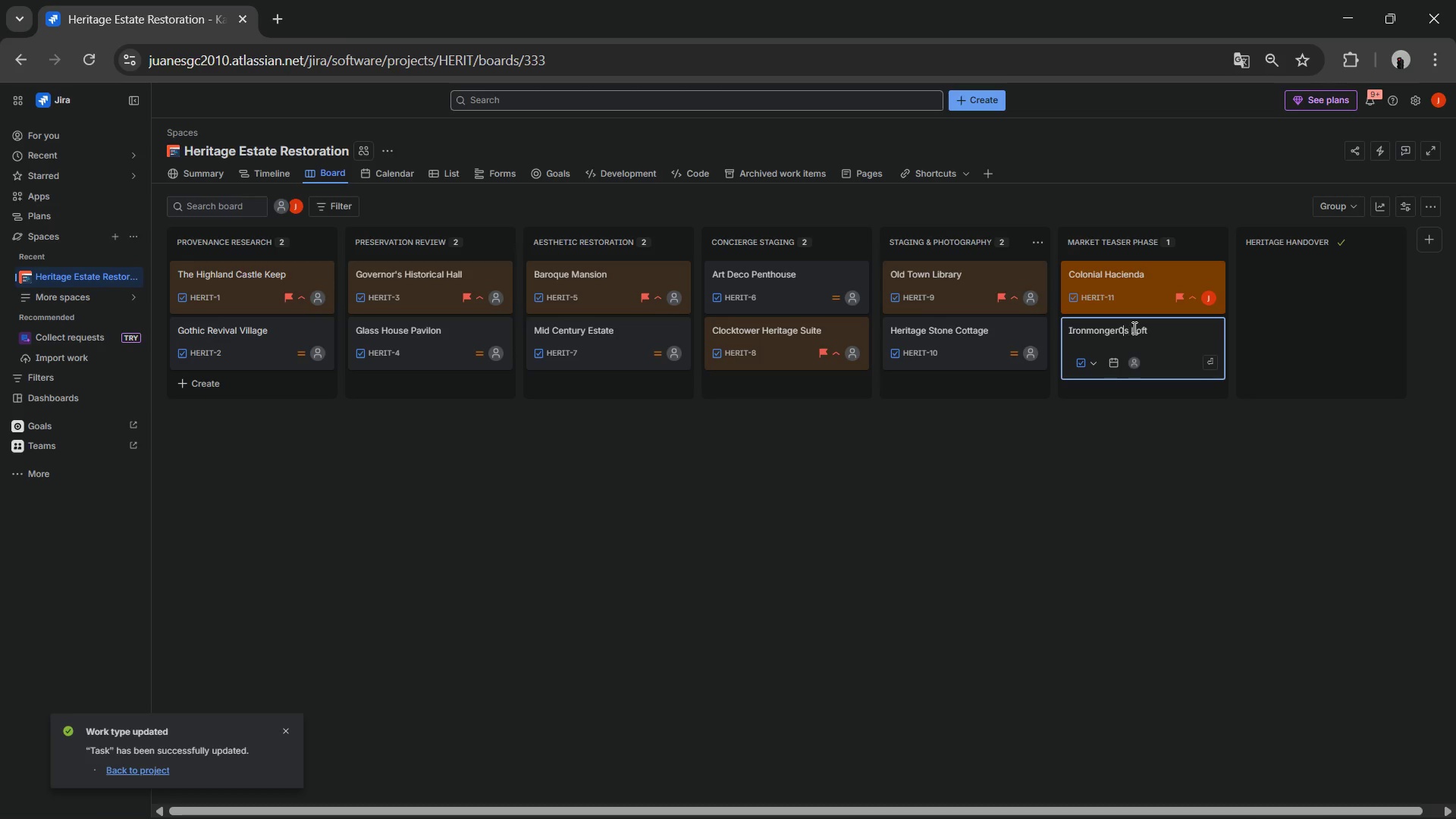 
key(ArrowLeft)
 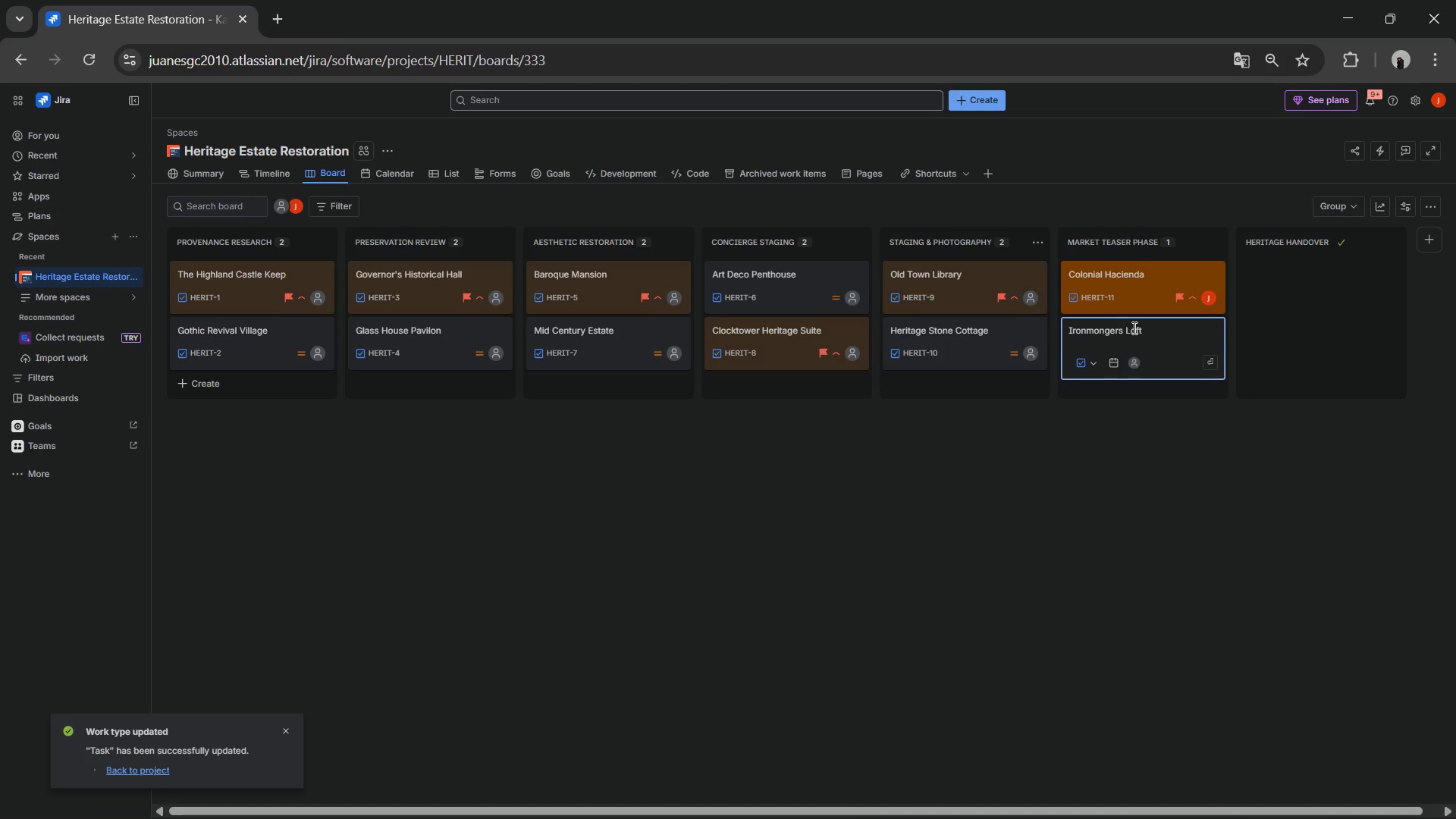 
key(Backspace)
 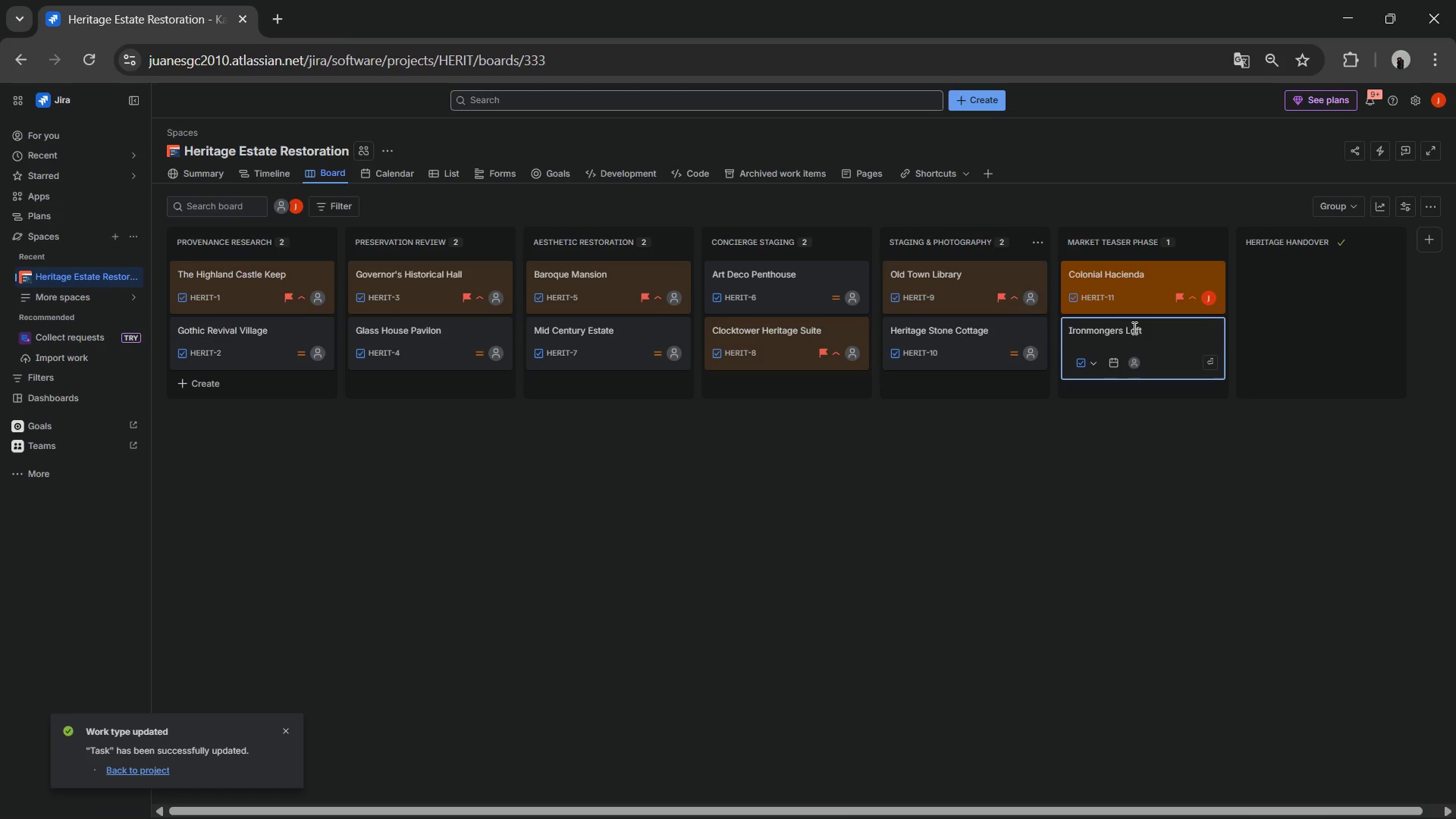 
key(BracketLeft)
 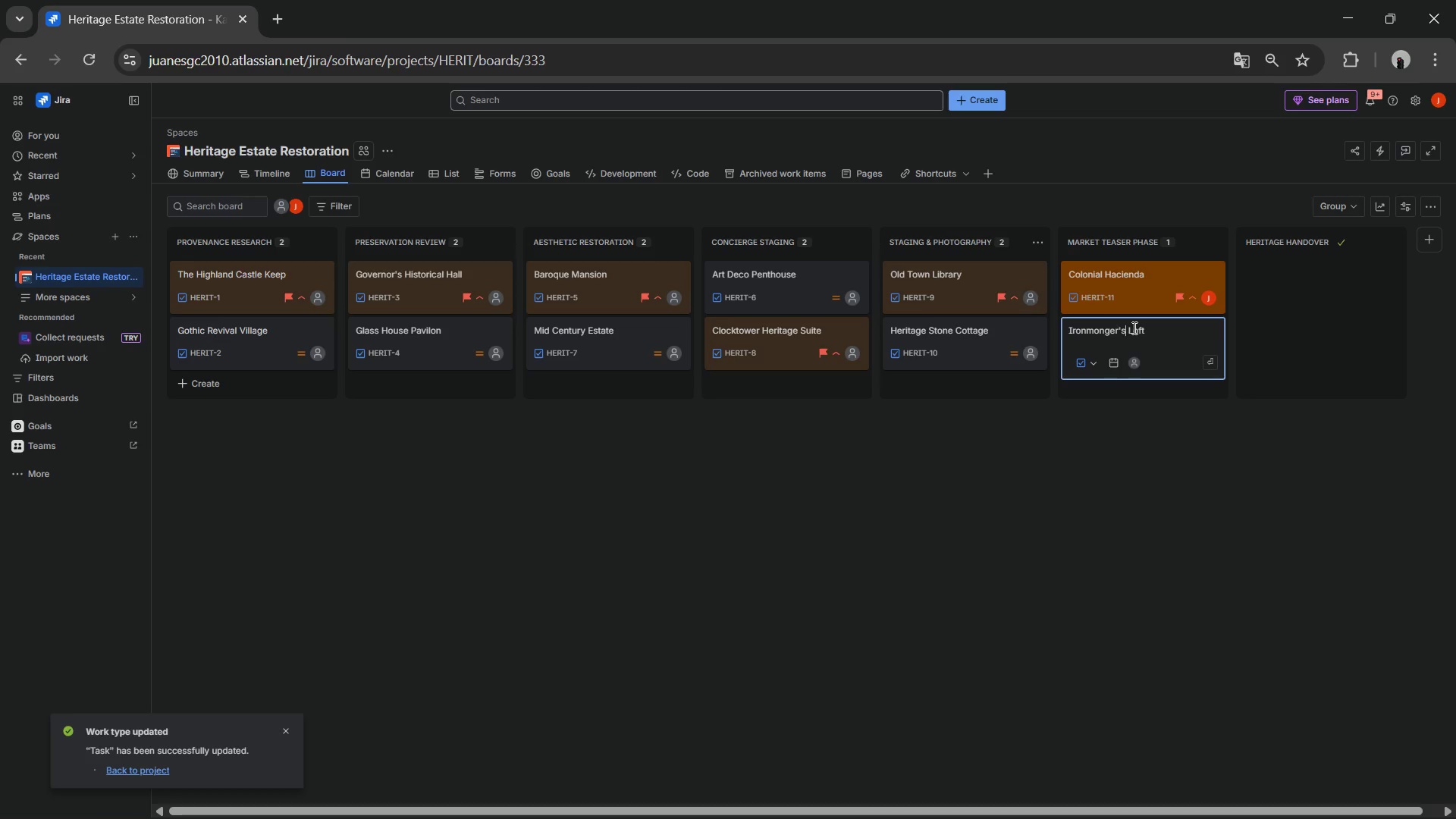 
key(ArrowRight)
 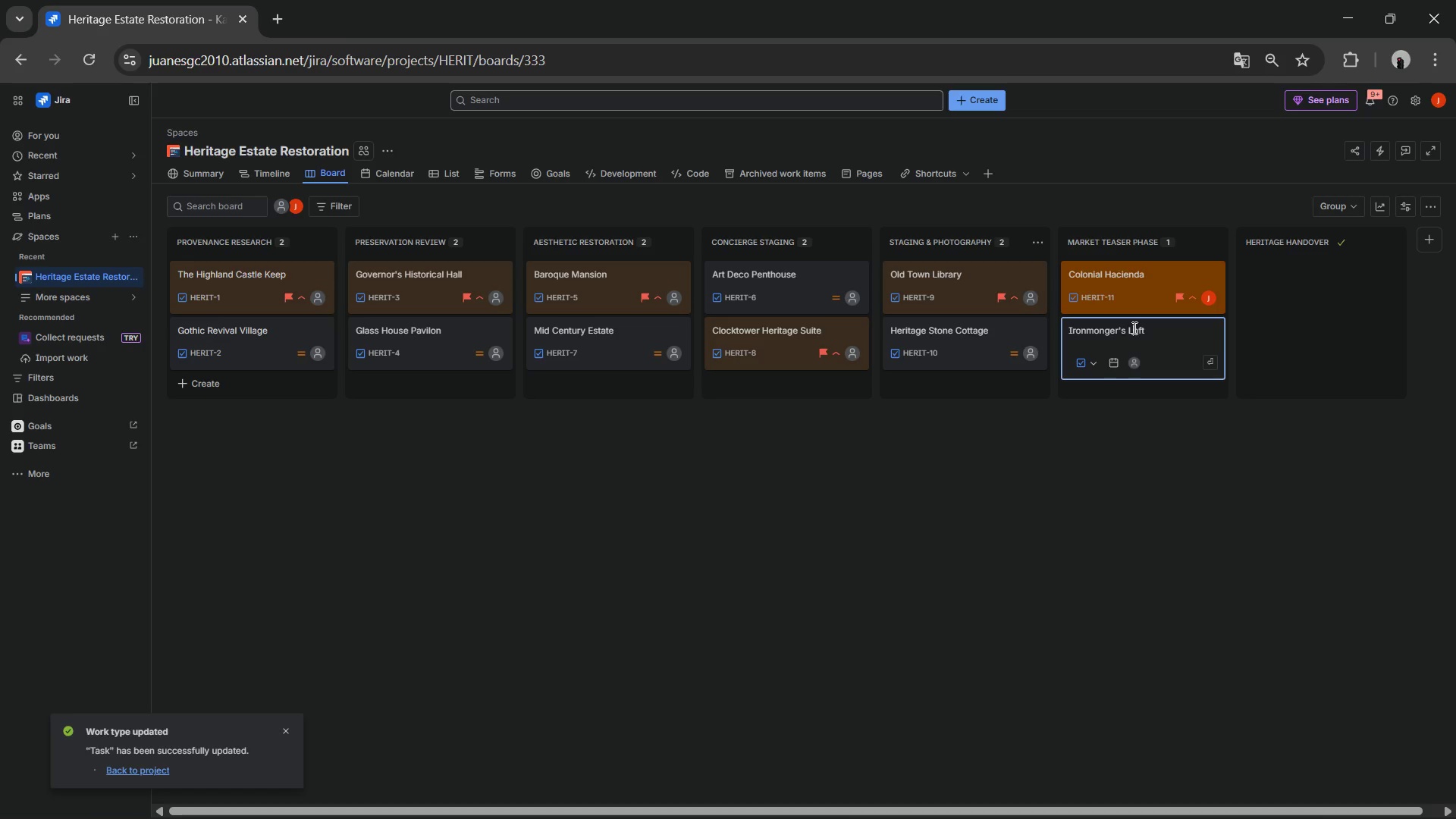 
key(ArrowRight)
 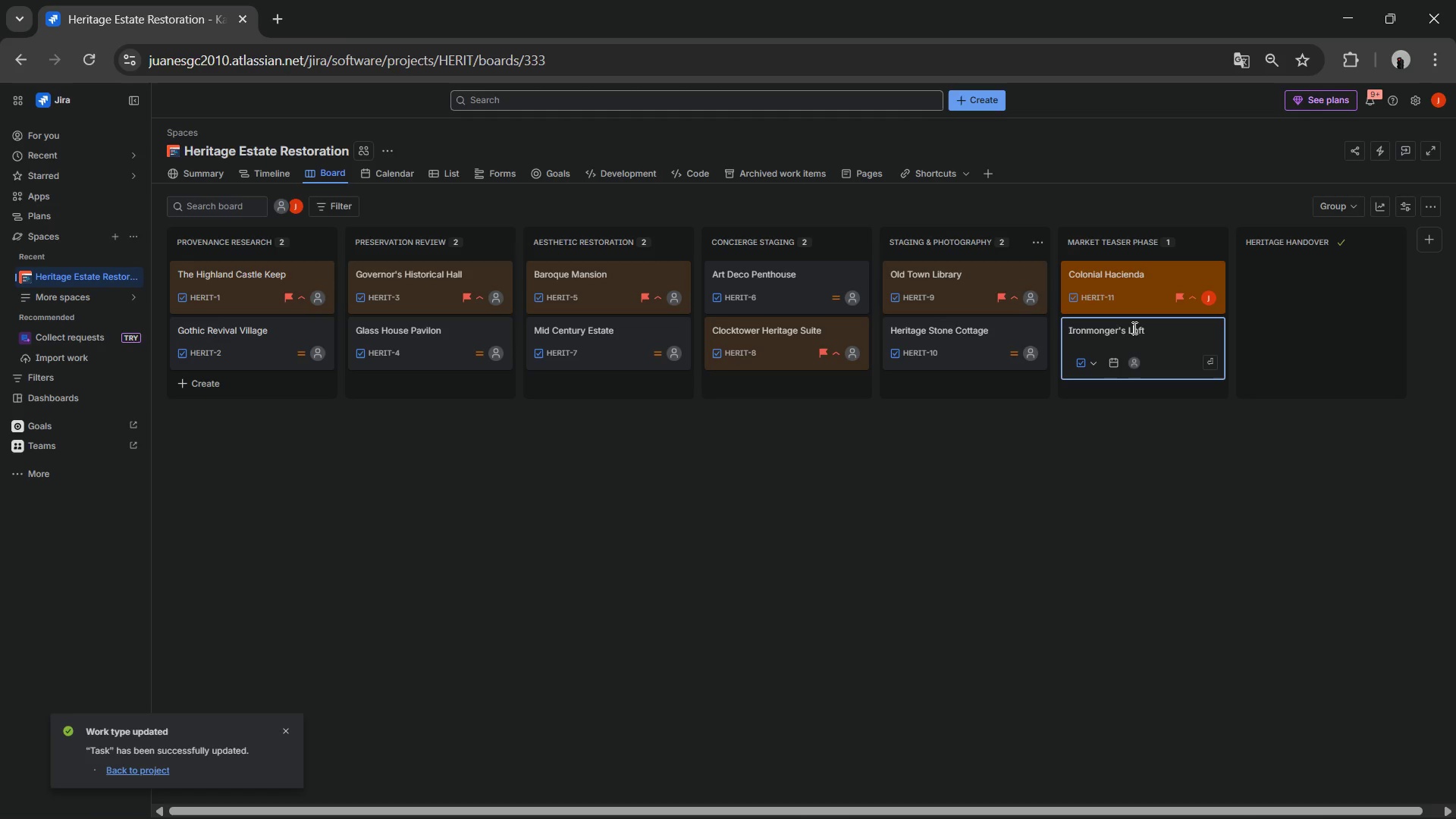 
key(ArrowRight)
 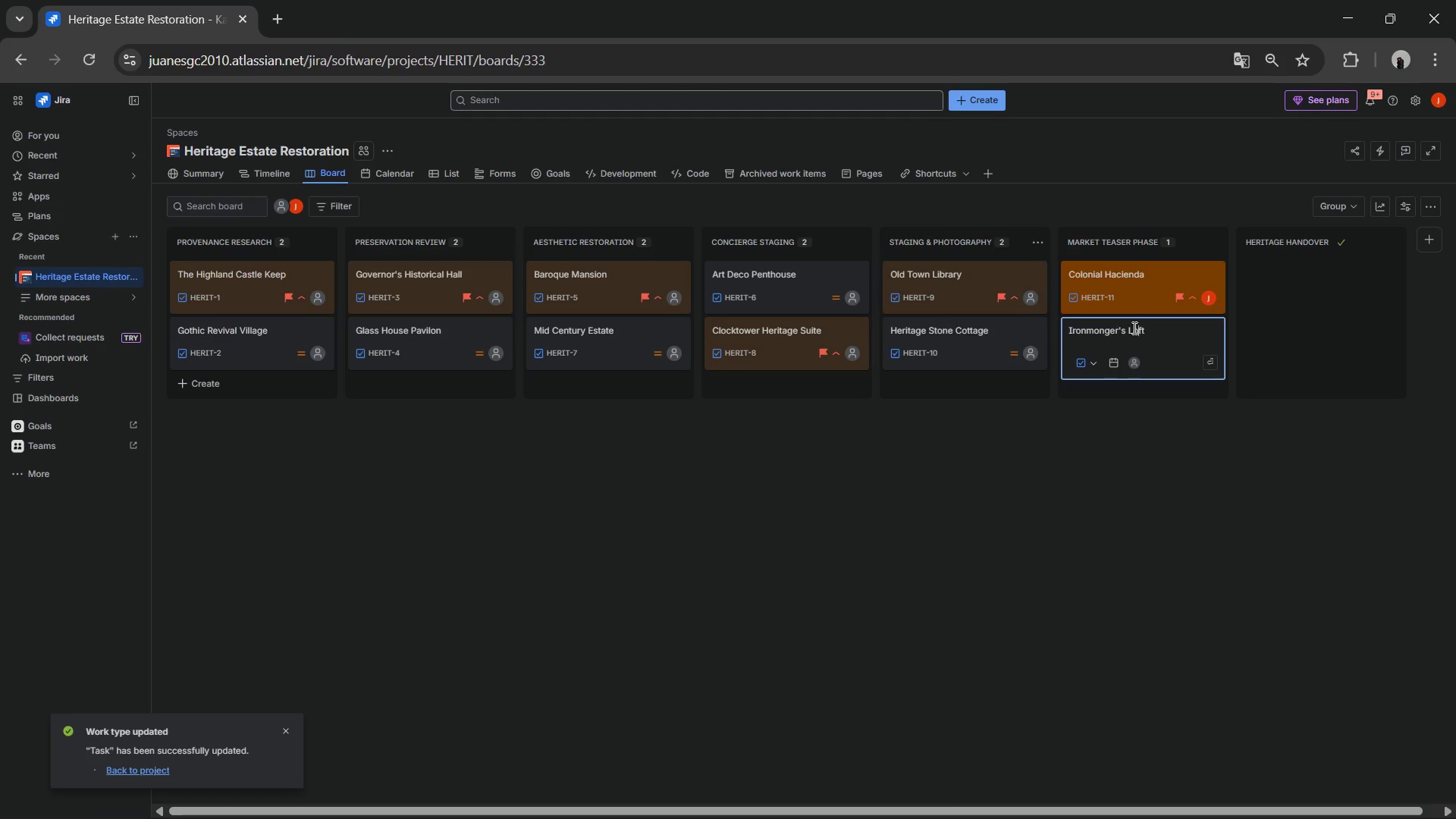 
key(ArrowRight)
 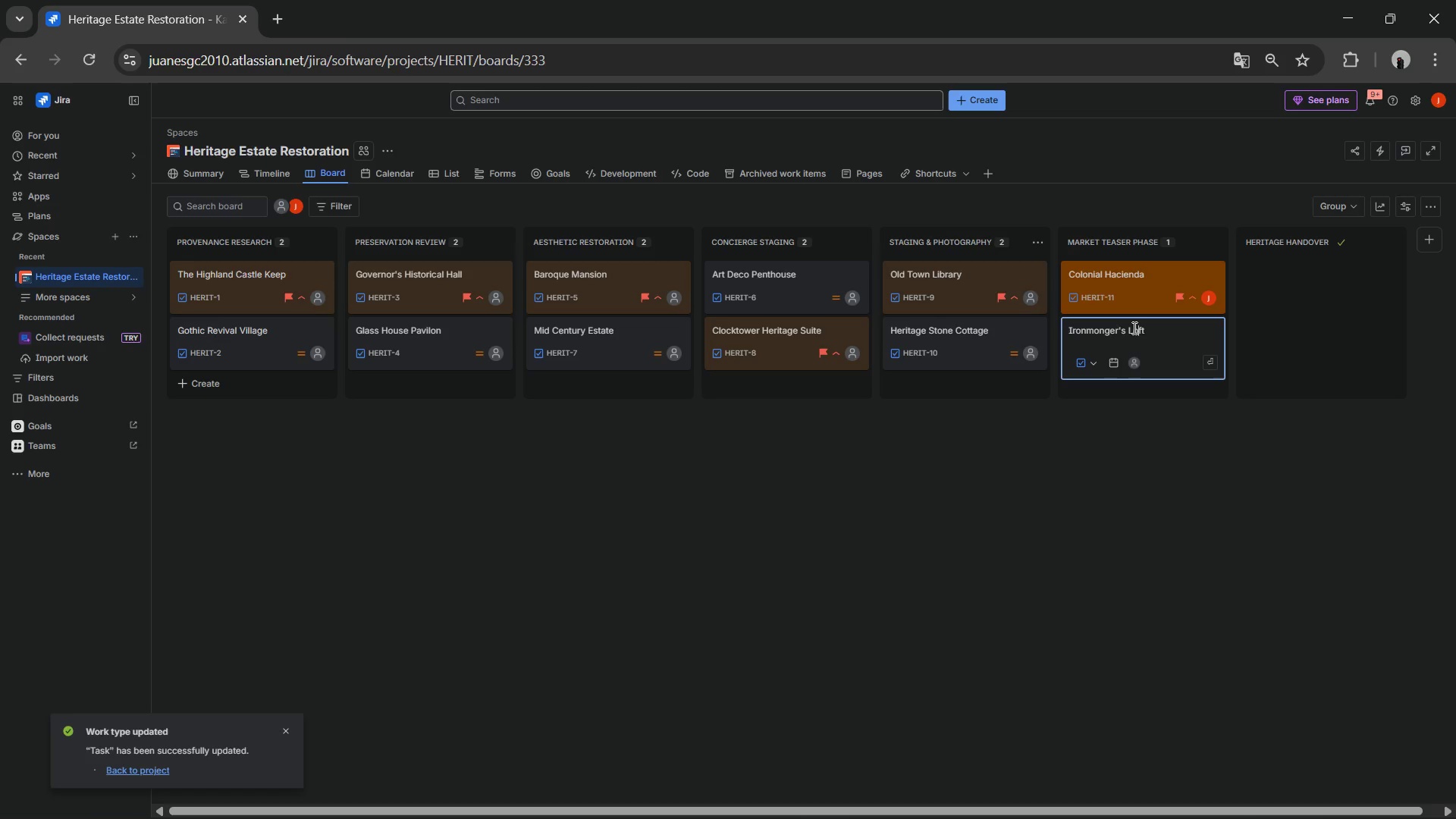 
key(Enter)
 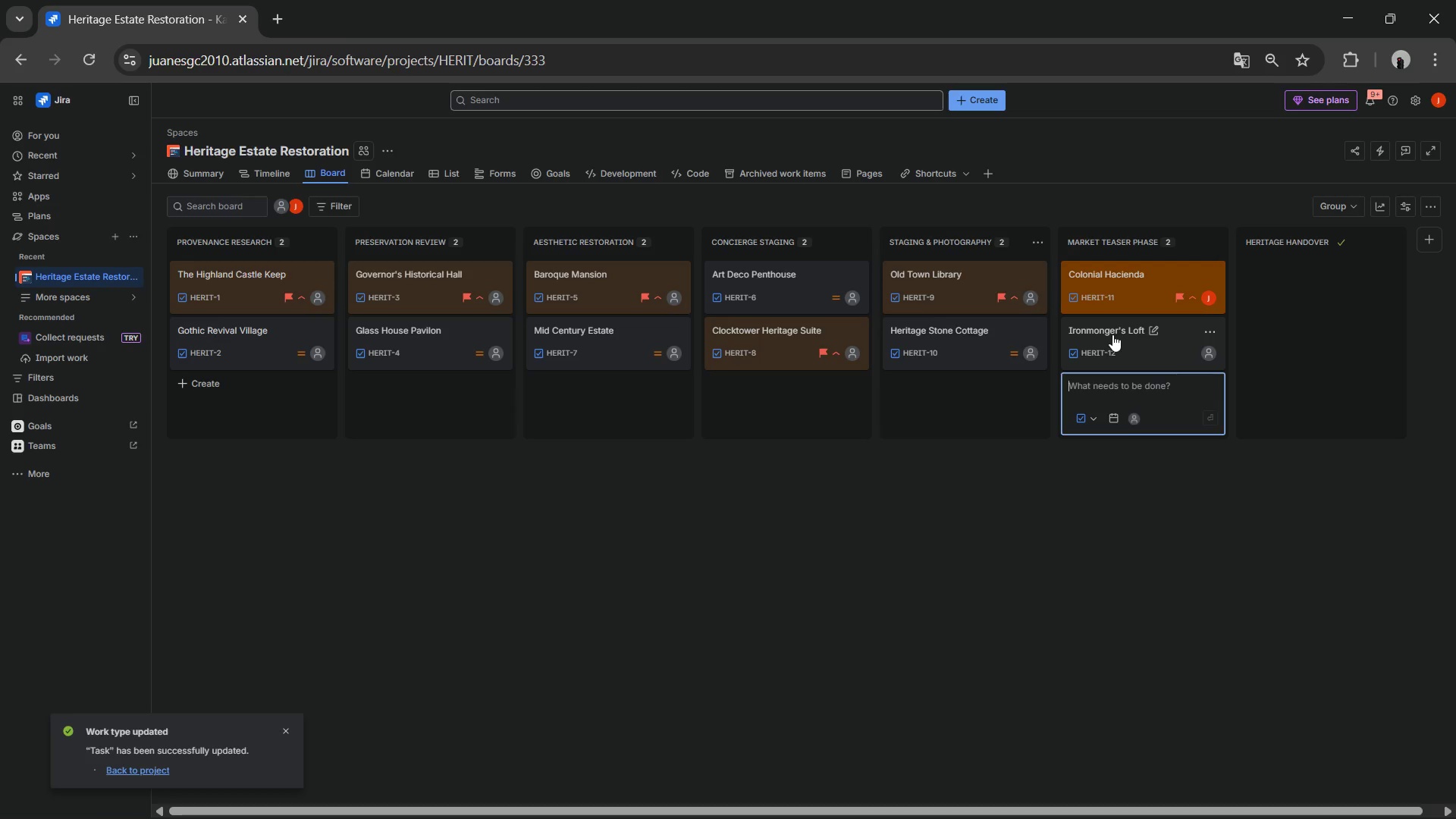 
wait(6.23)
 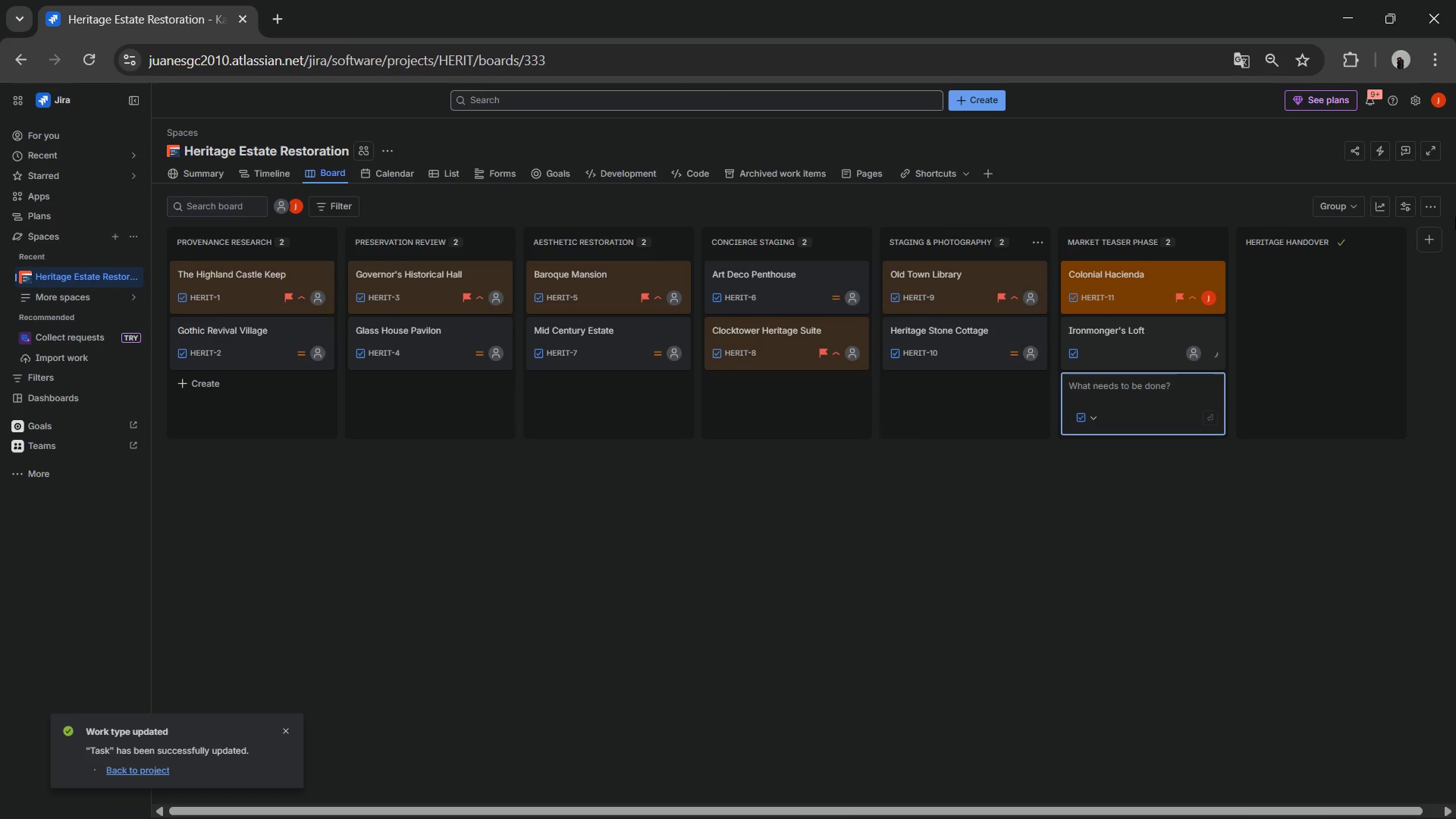 
left_click([1112, 334])
 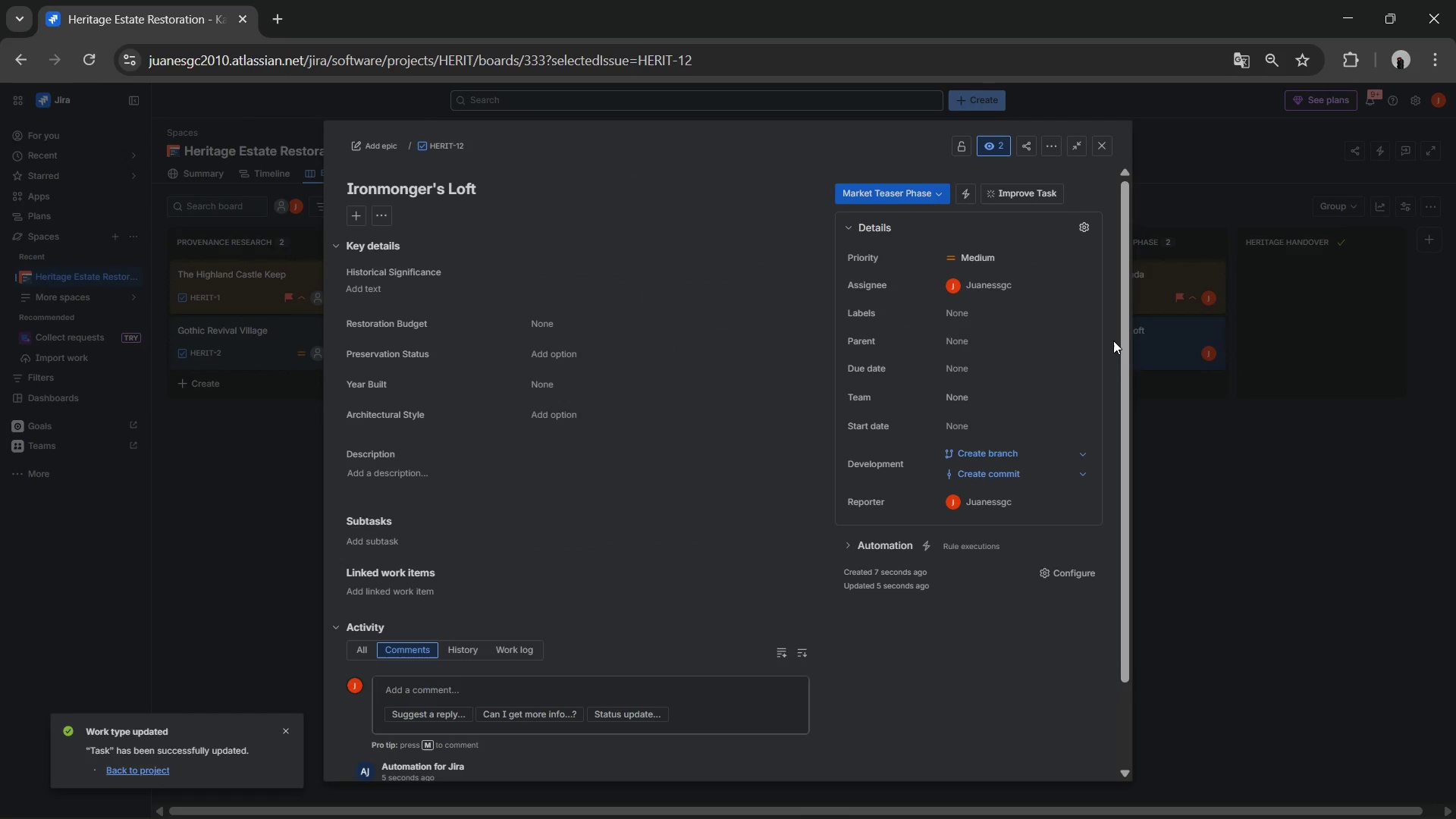 
wait(12.94)
 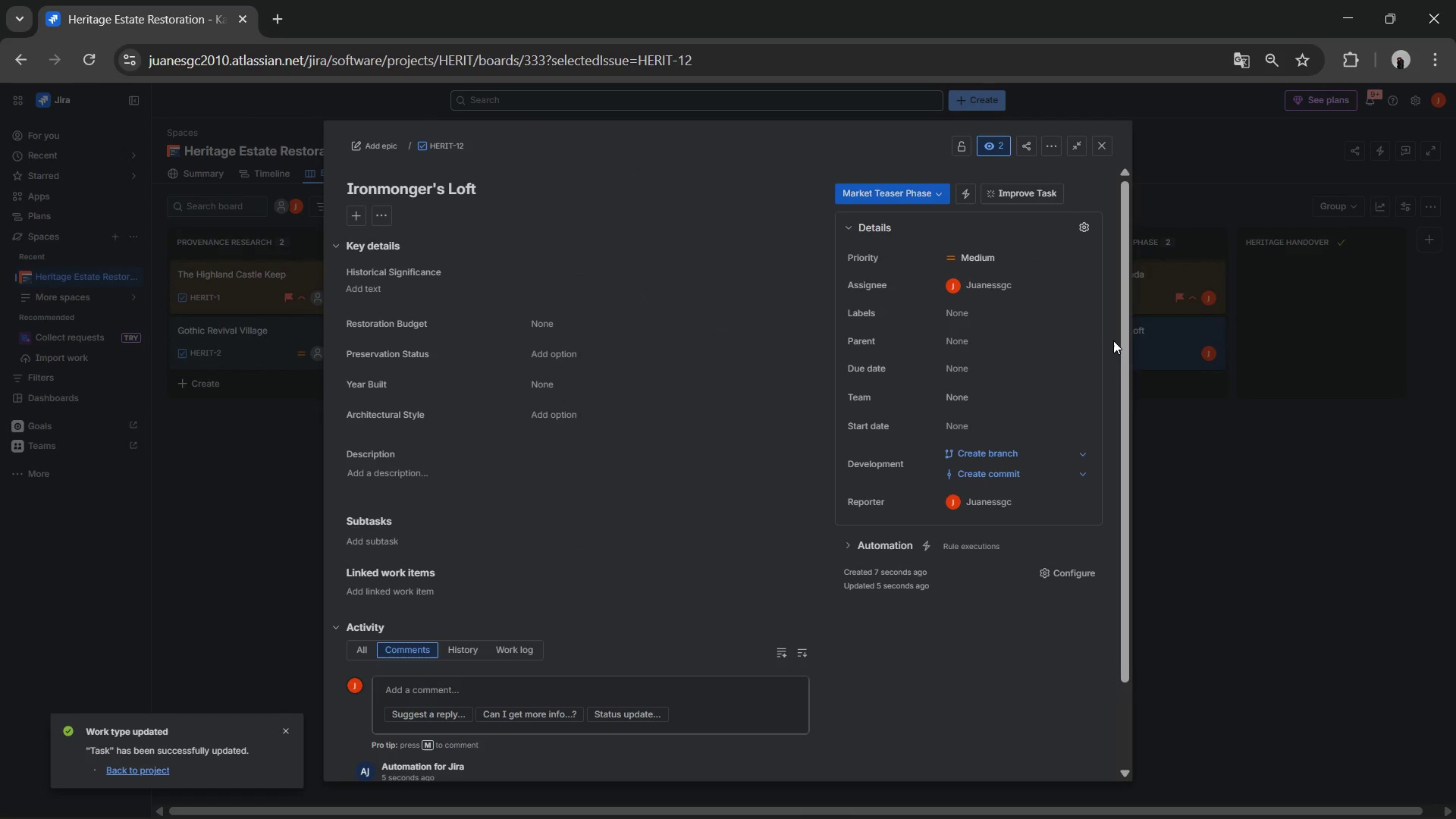 
double_click([632, 324])
 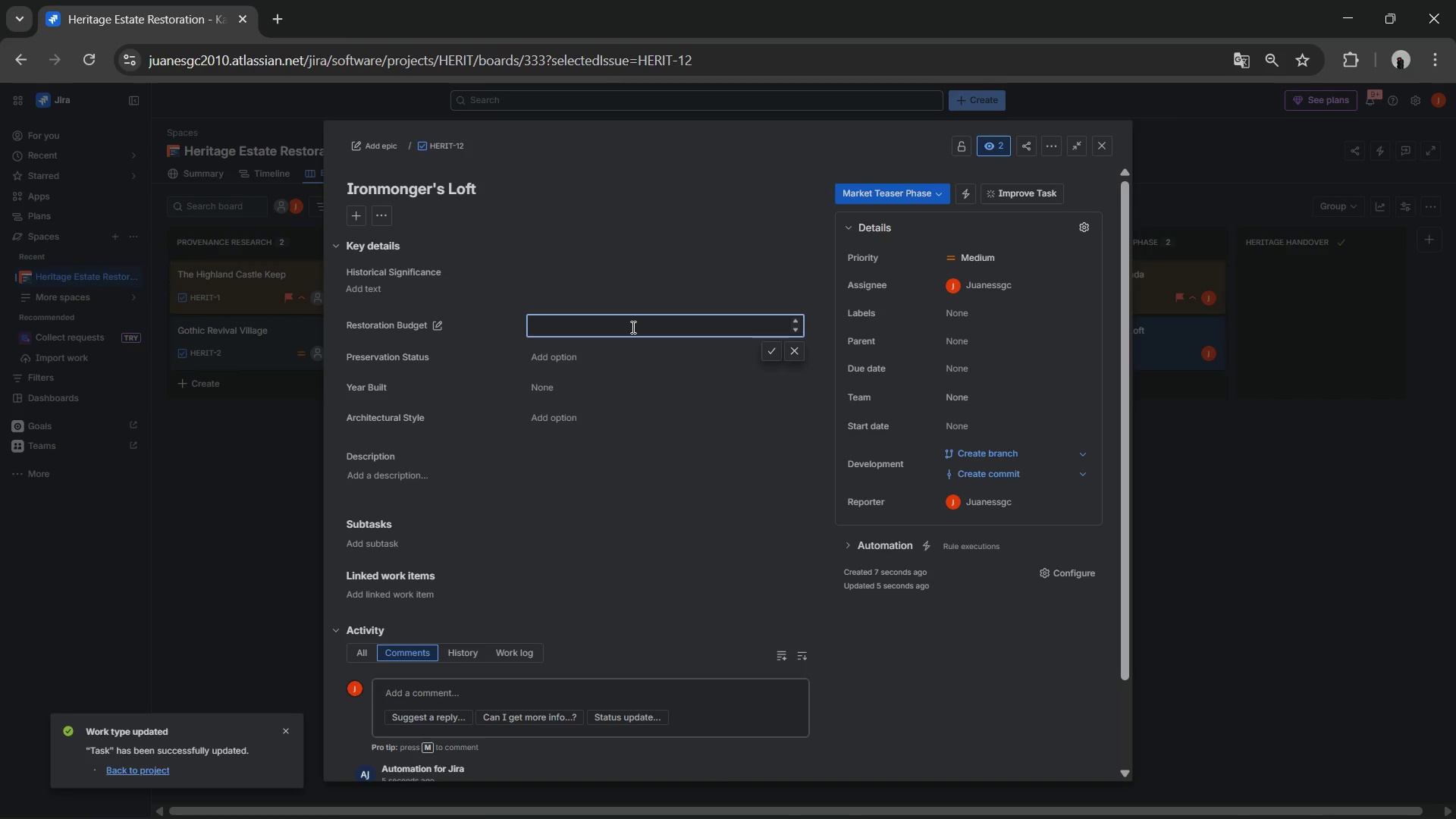 
left_click([621, 406])
 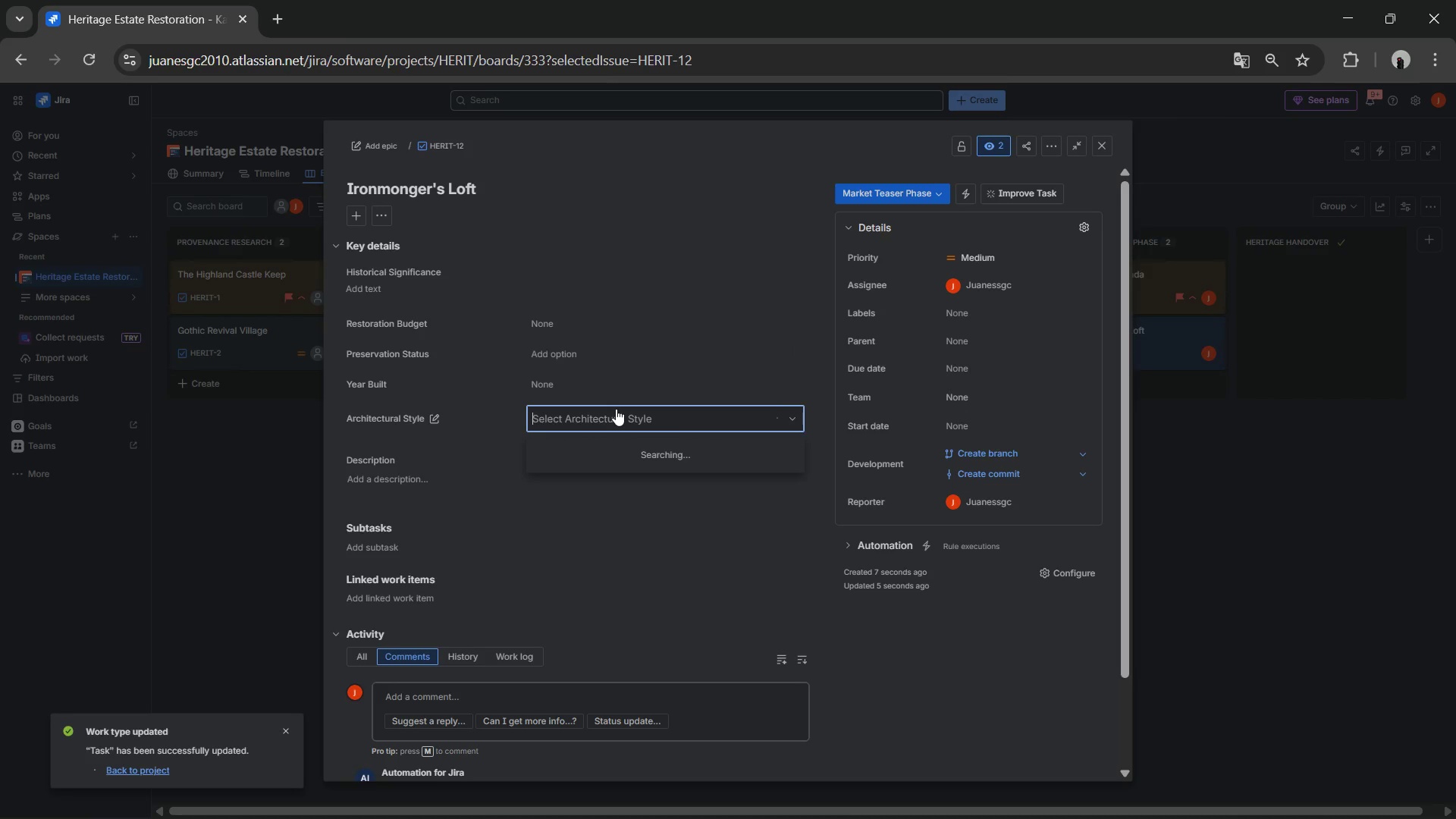 
key(A)
 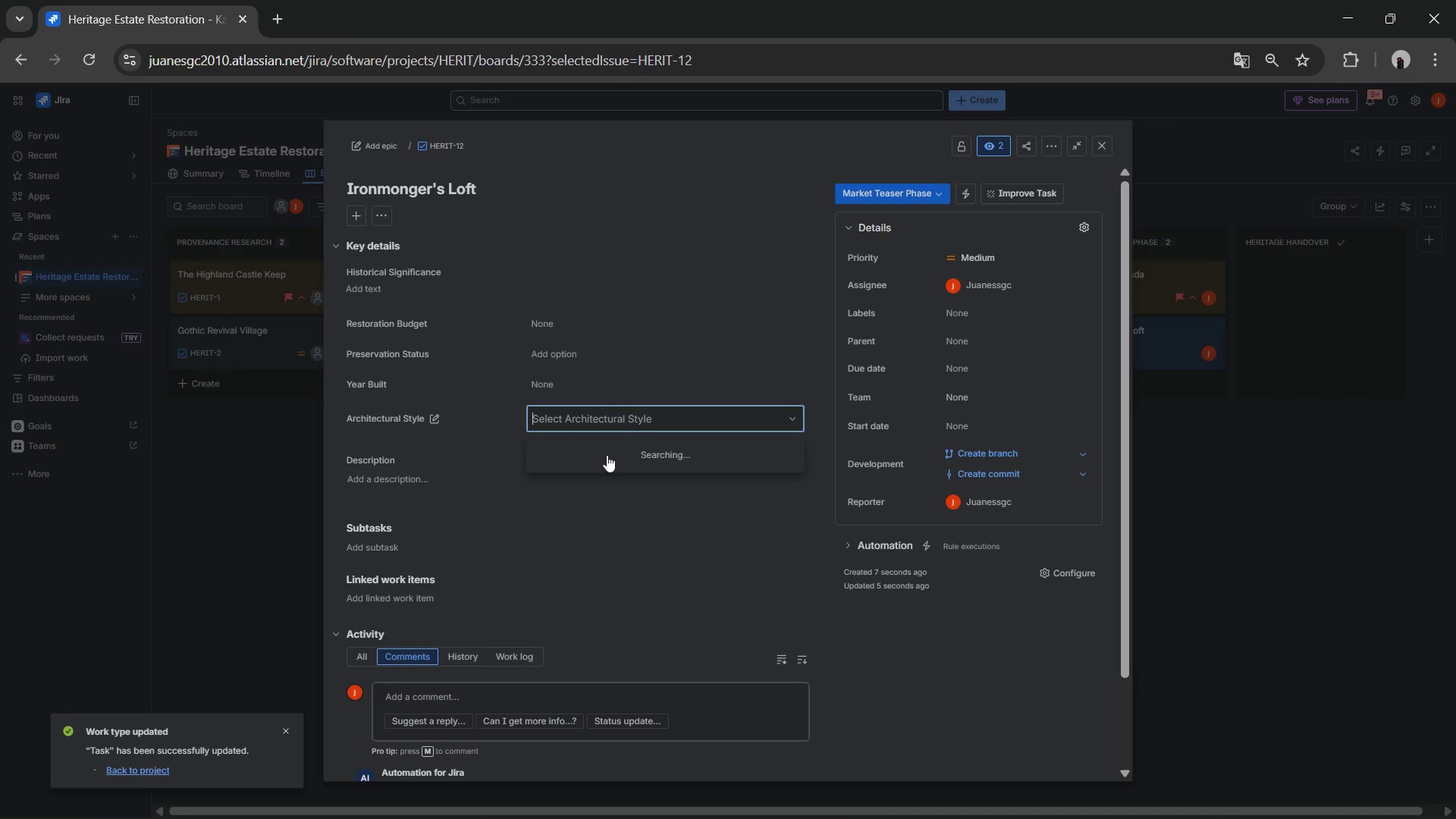 
scroll: coordinate [603, 566], scroll_direction: down, amount: 2.0
 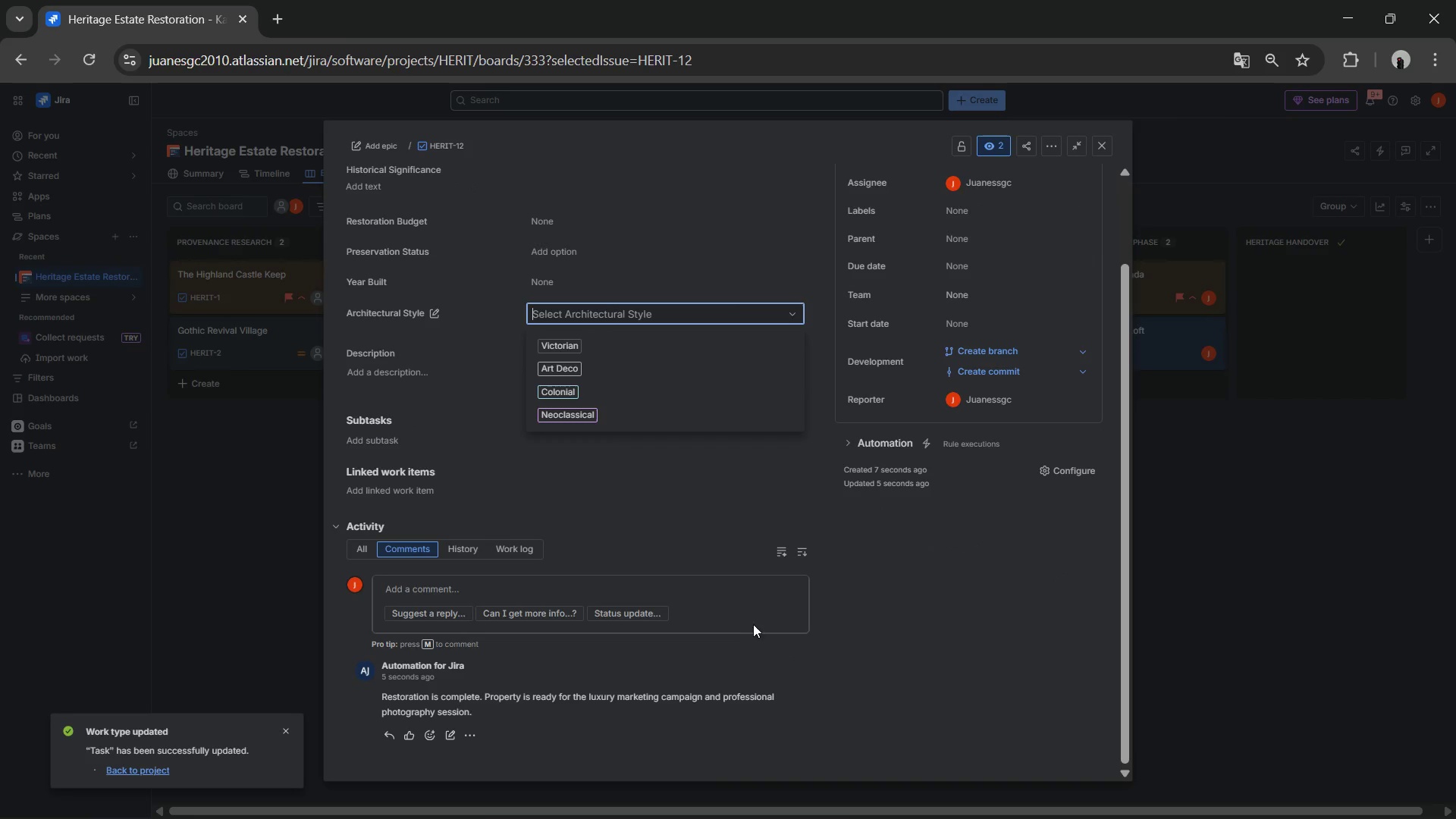 
left_click_drag(start_coordinate=[710, 705], to_coordinate=[362, 688])
 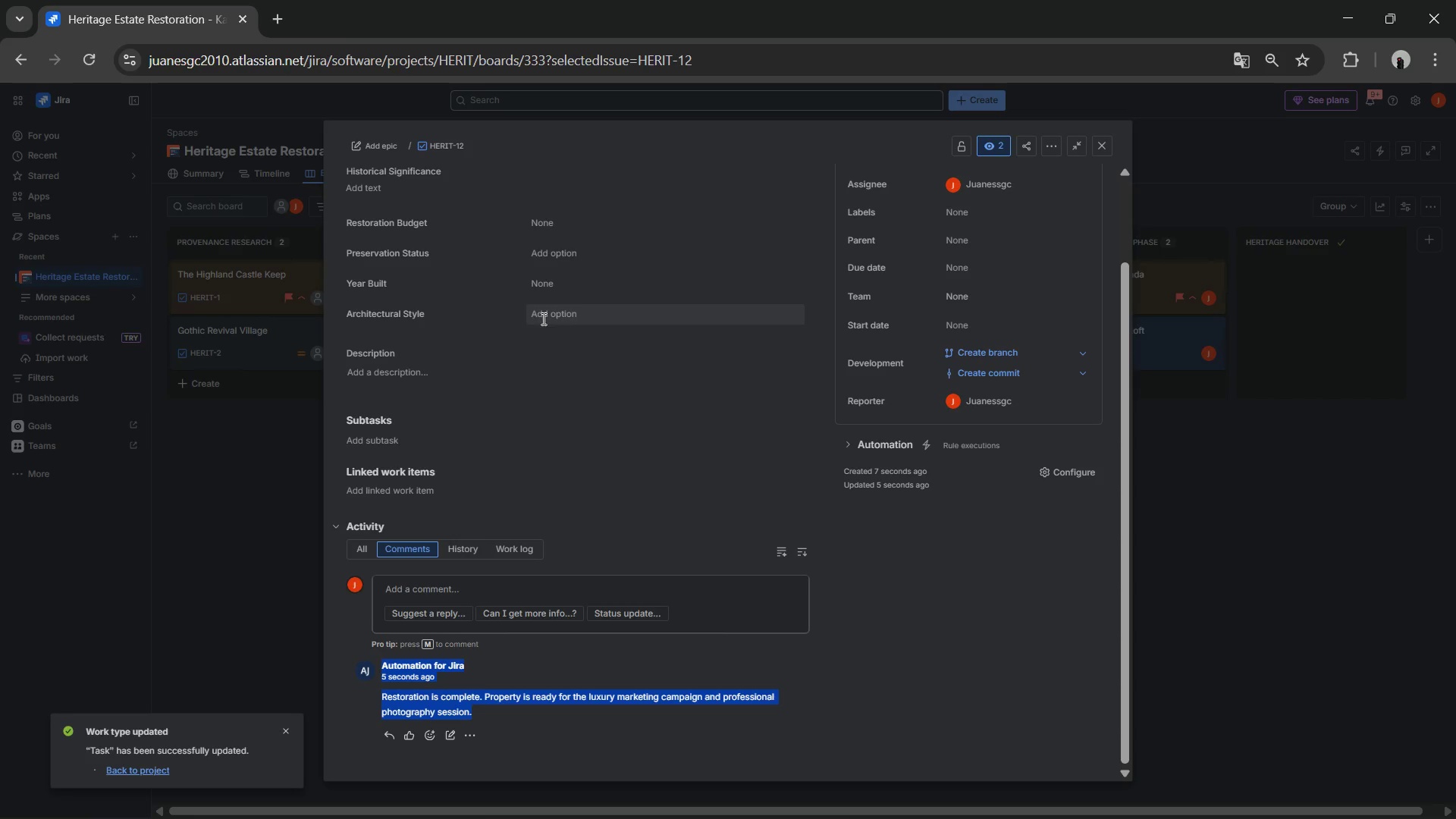 
left_click([544, 312])
 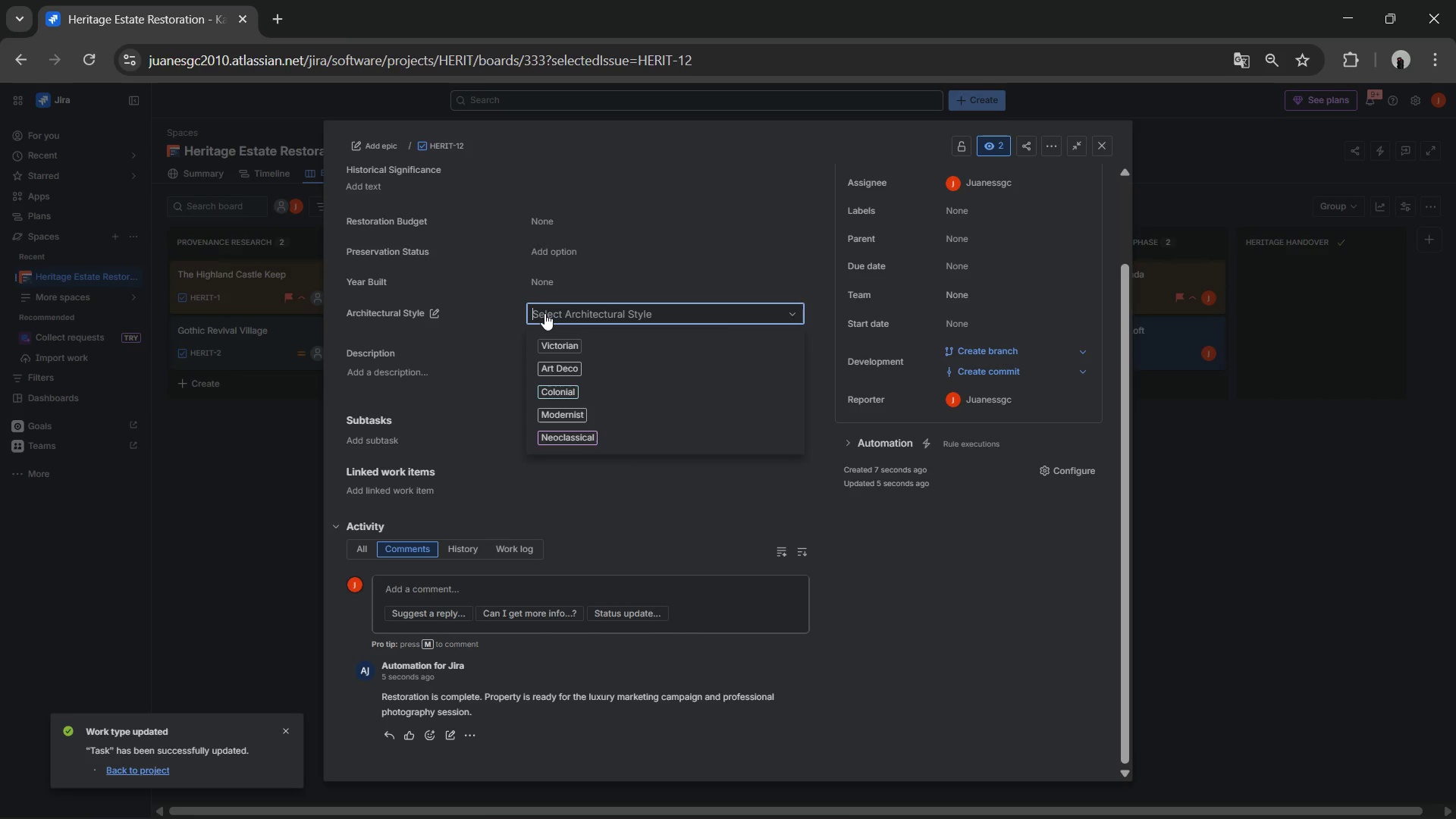 
left_click([578, 366])
 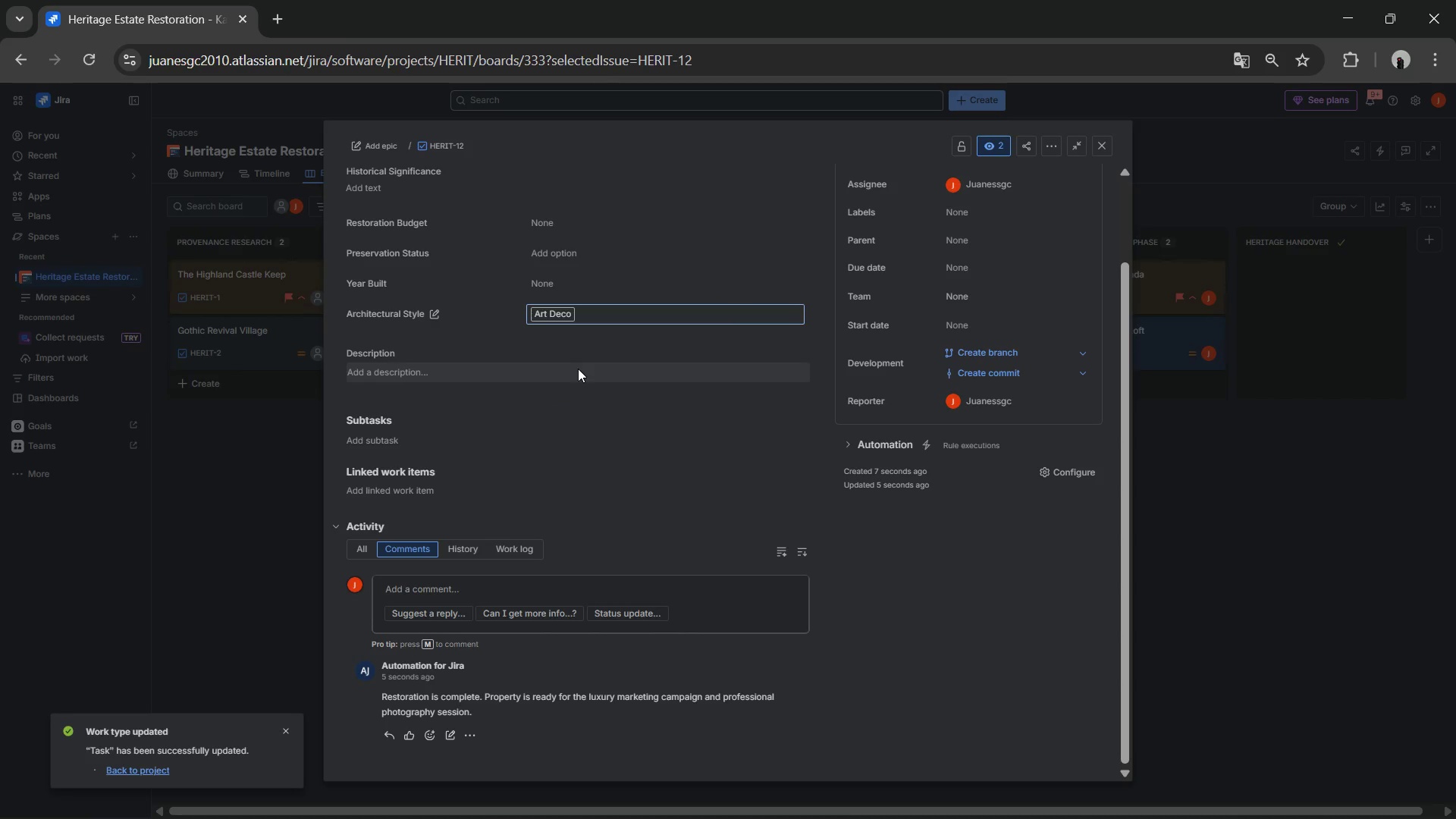 
wait(9.28)
 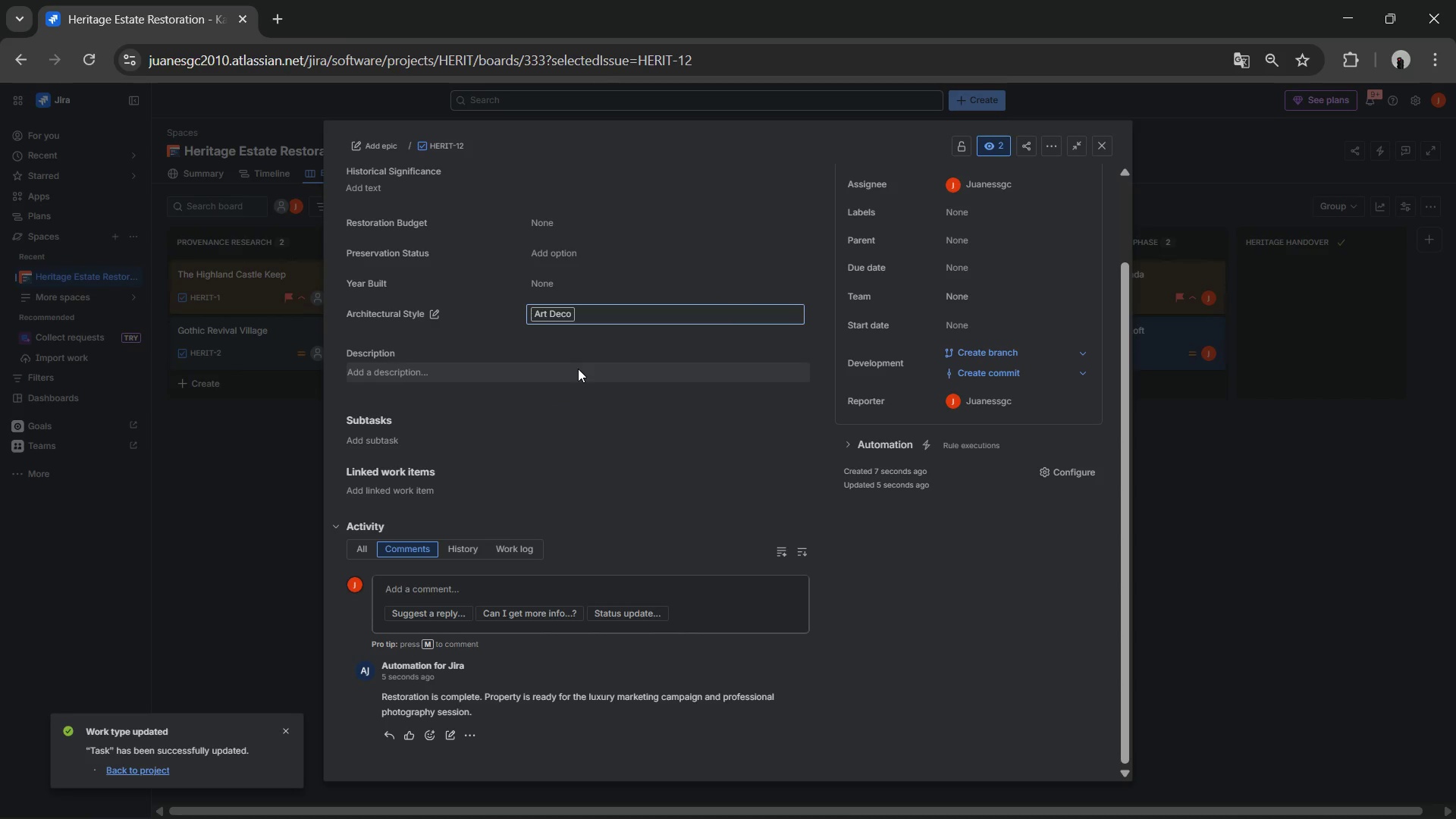 
left_click([567, 284])
 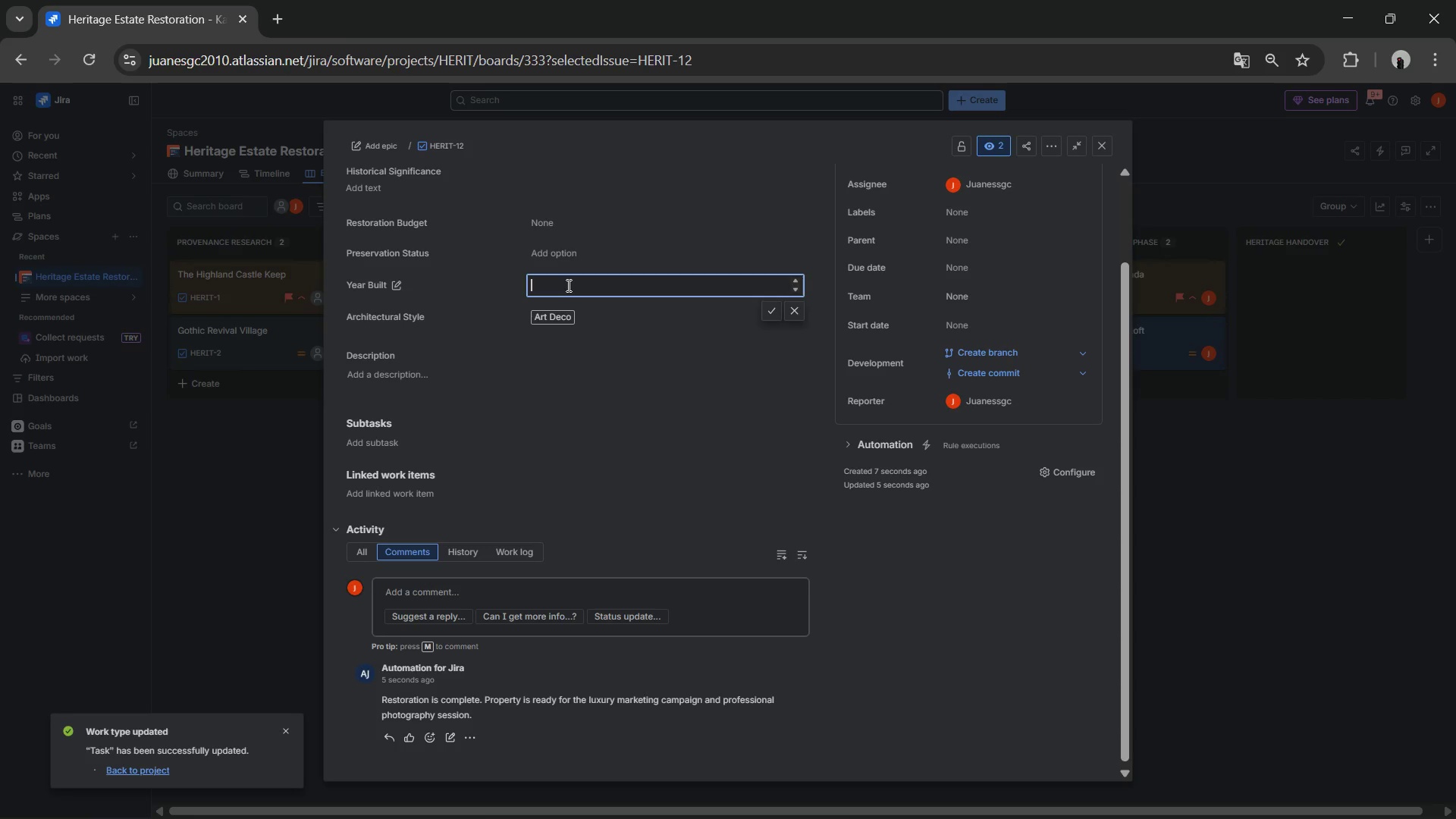 
wait(15.97)
 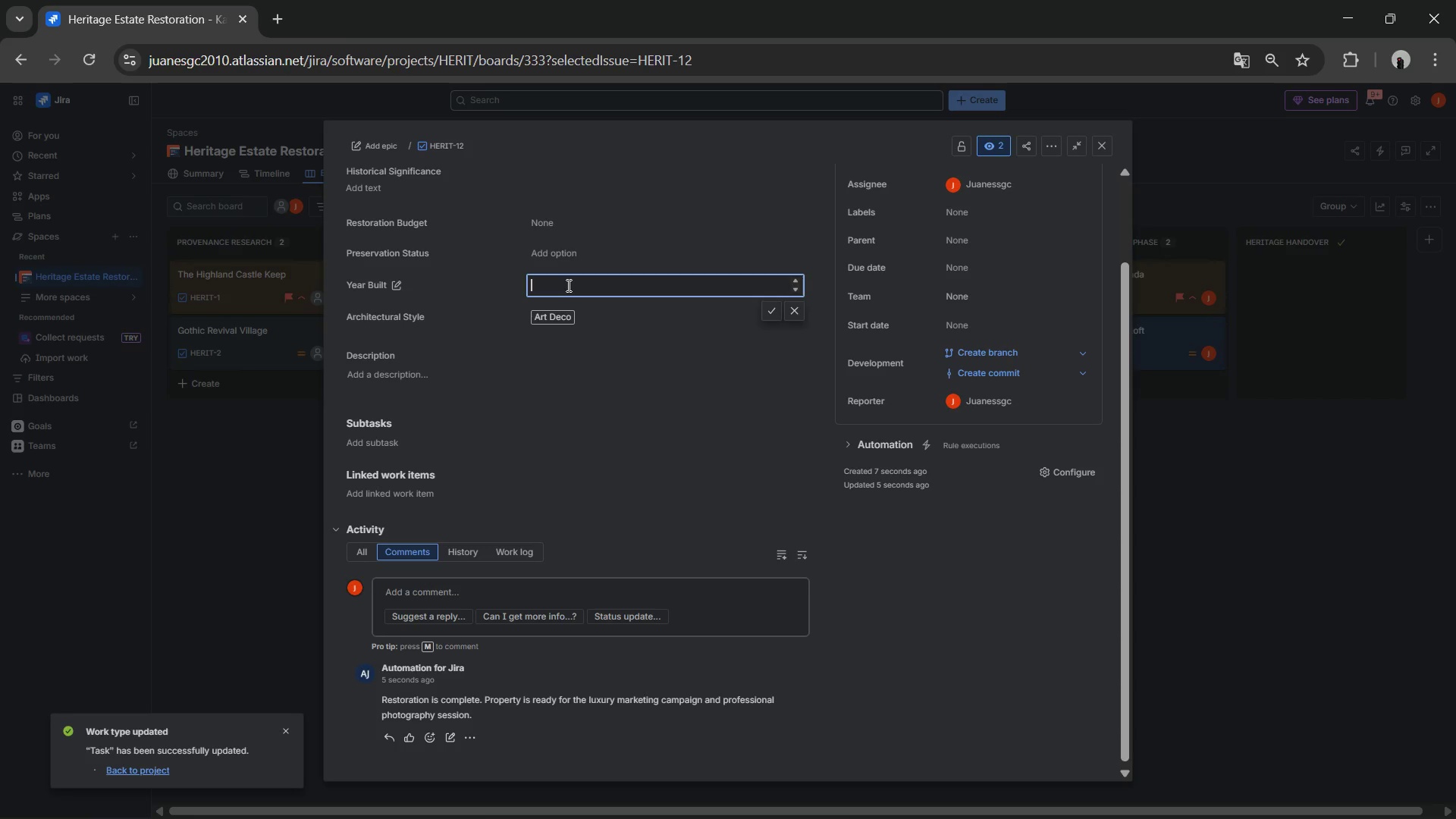 
key(Numpad1)
 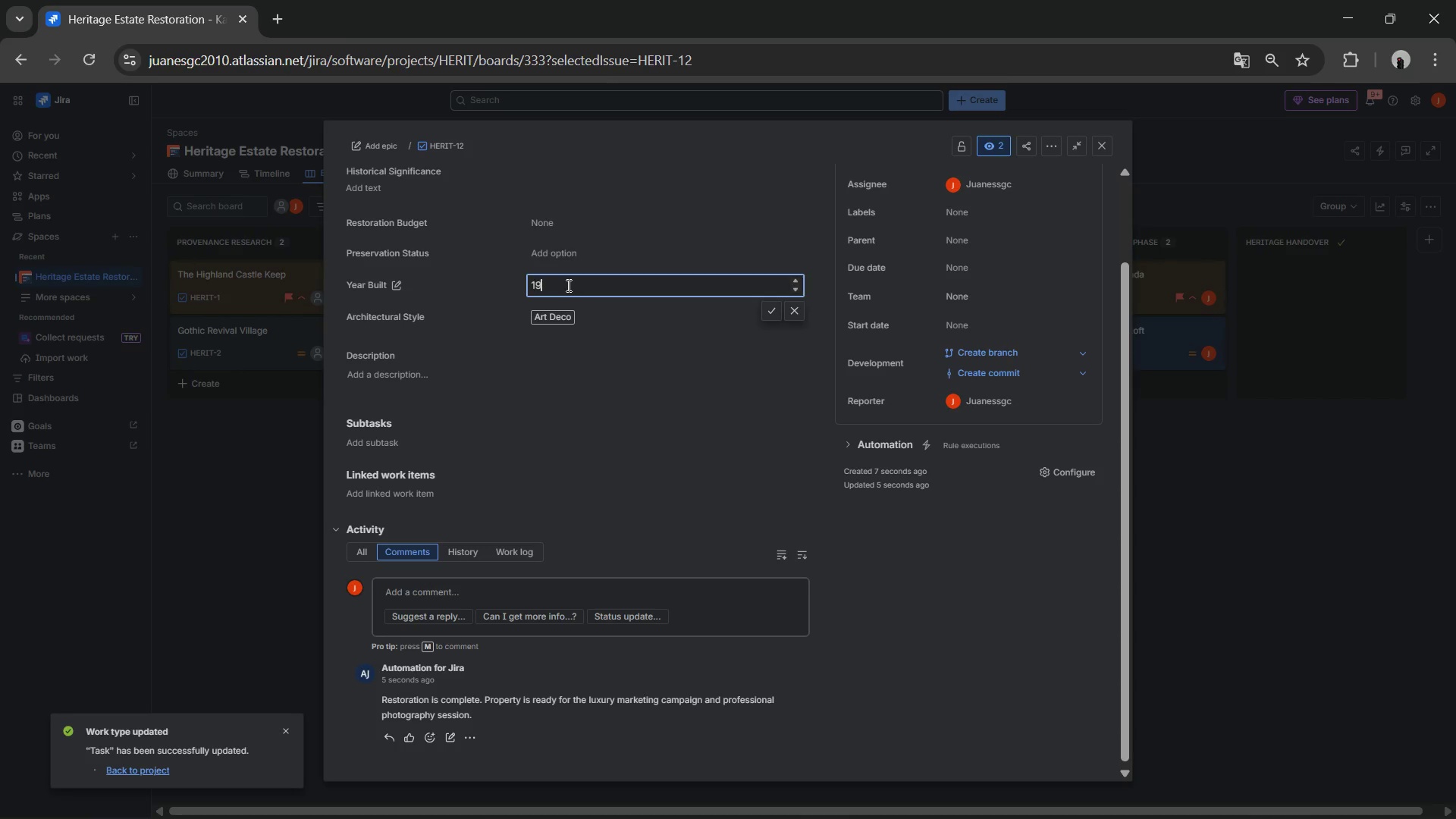 
key(Numpad9)
 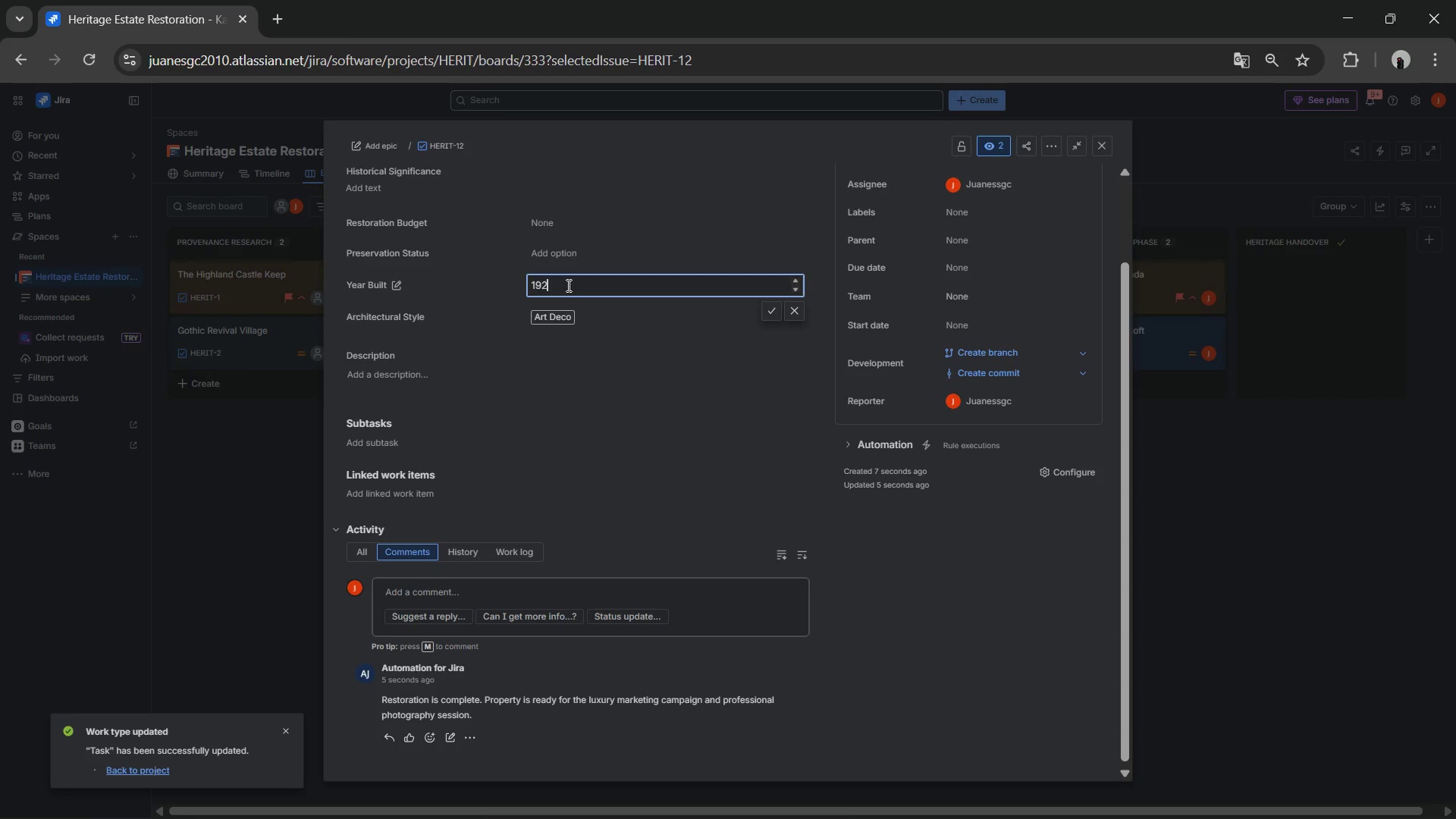 
key(Numpad2)
 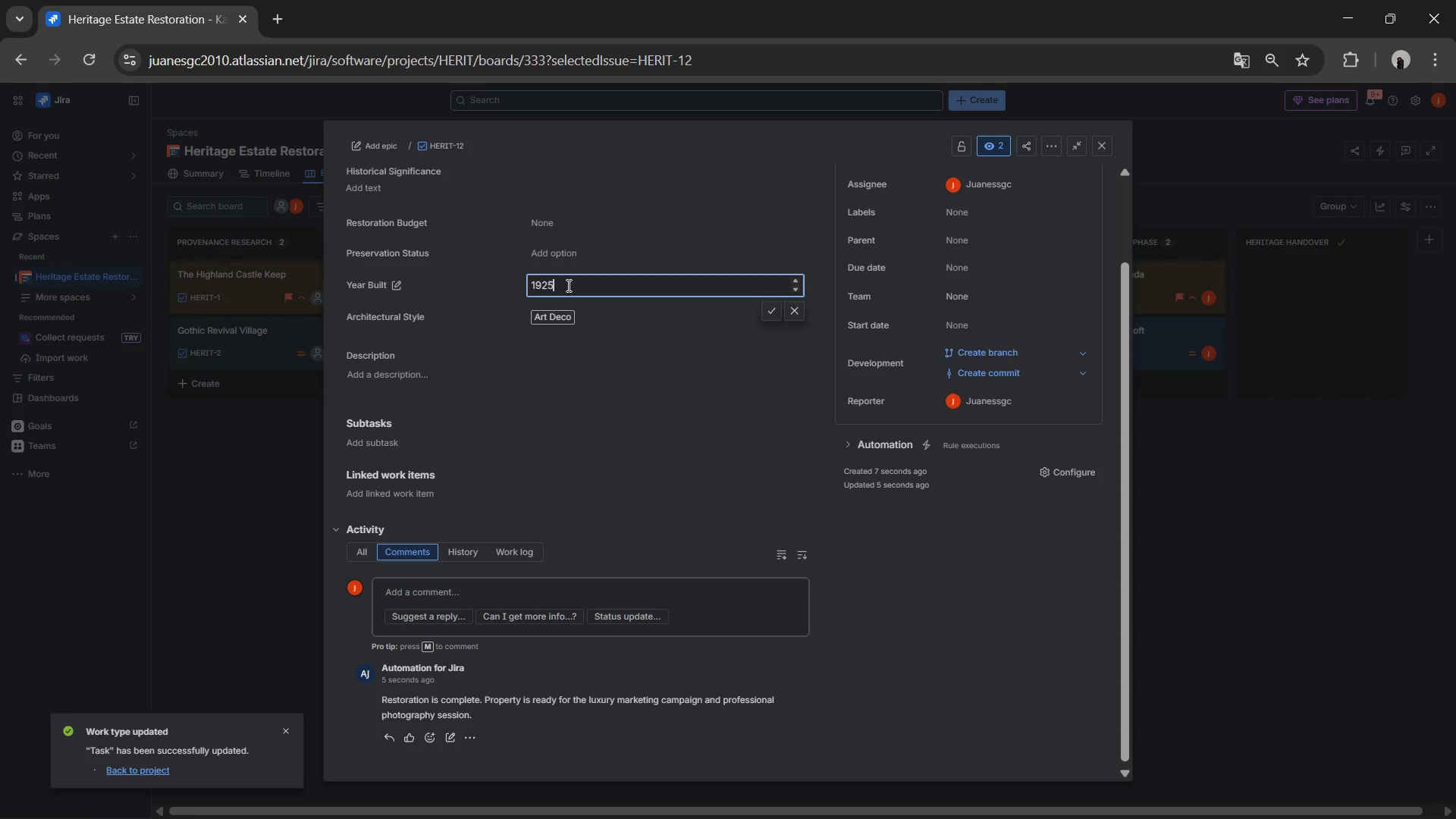 
key(Numpad5)
 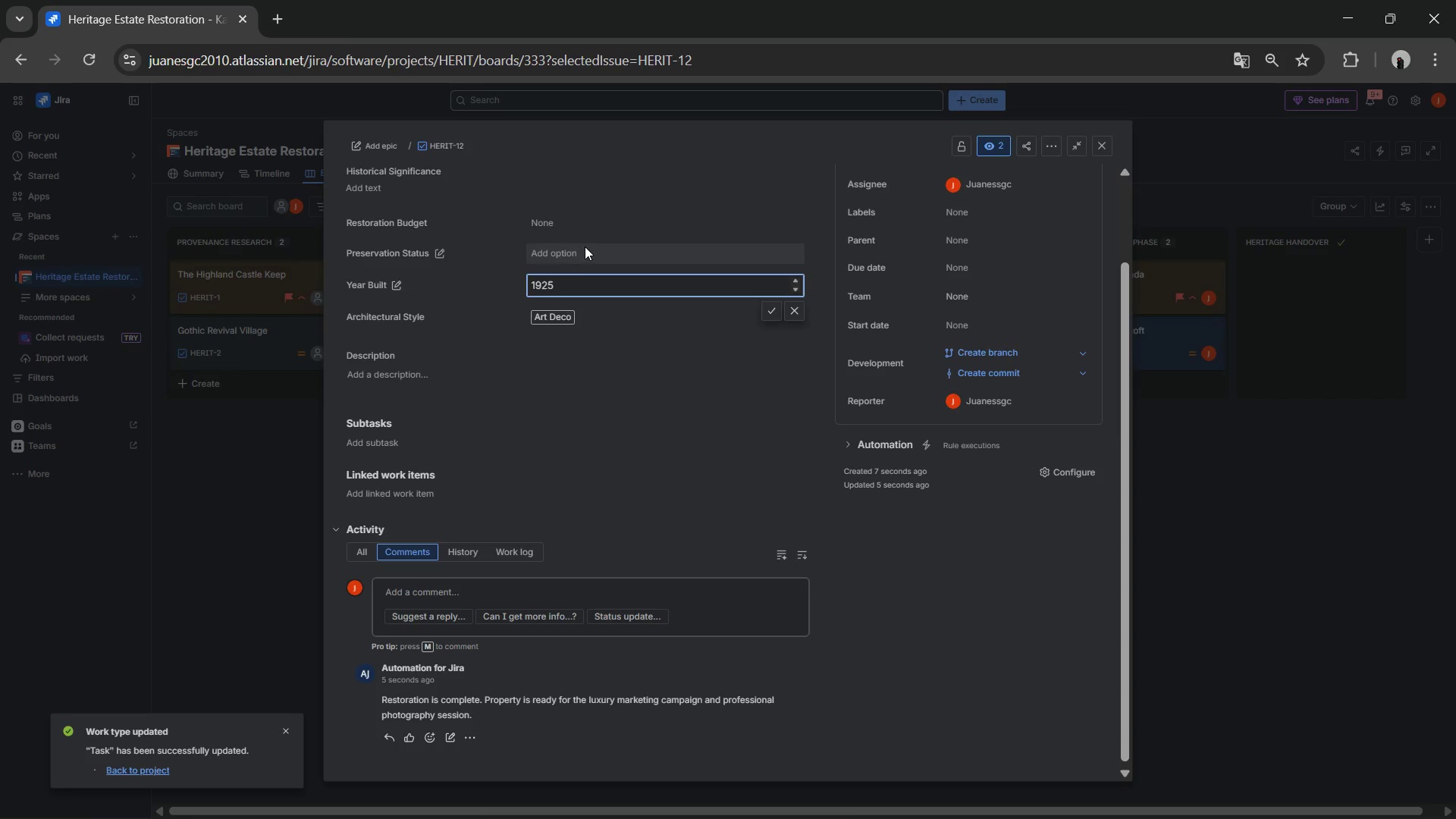 
left_click([560, 265])
 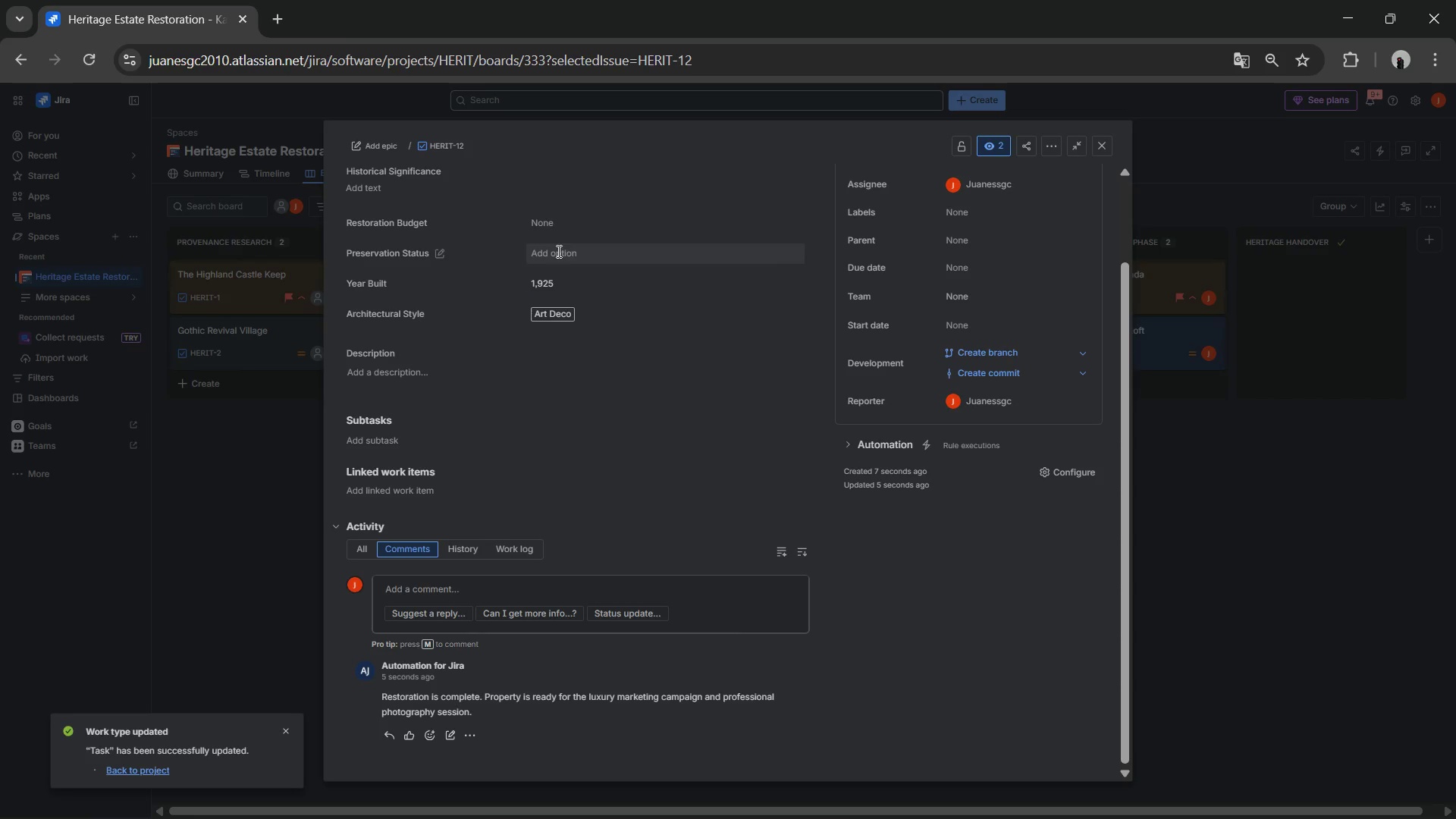 
left_click([557, 251])
 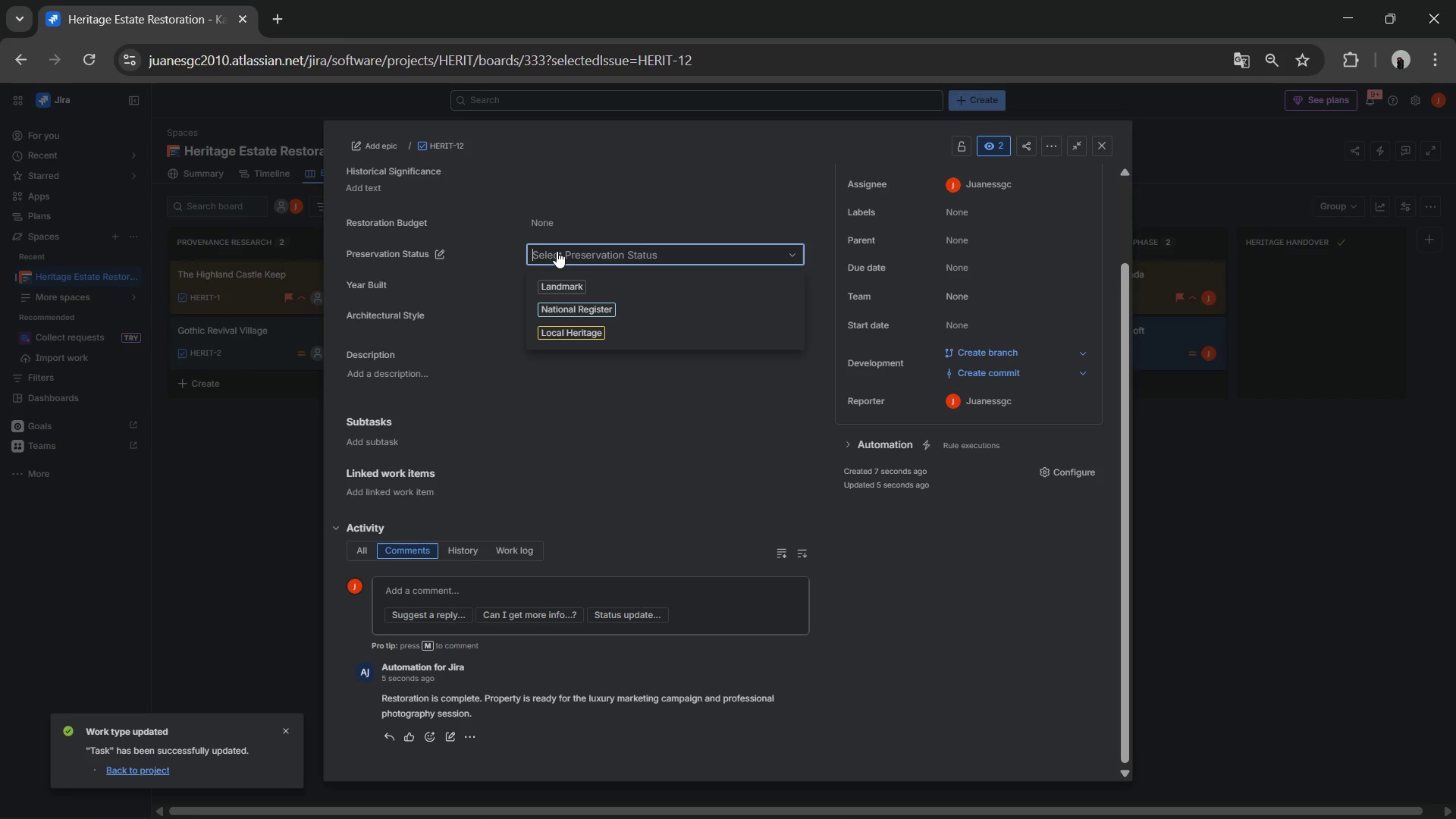 
wait(5.73)
 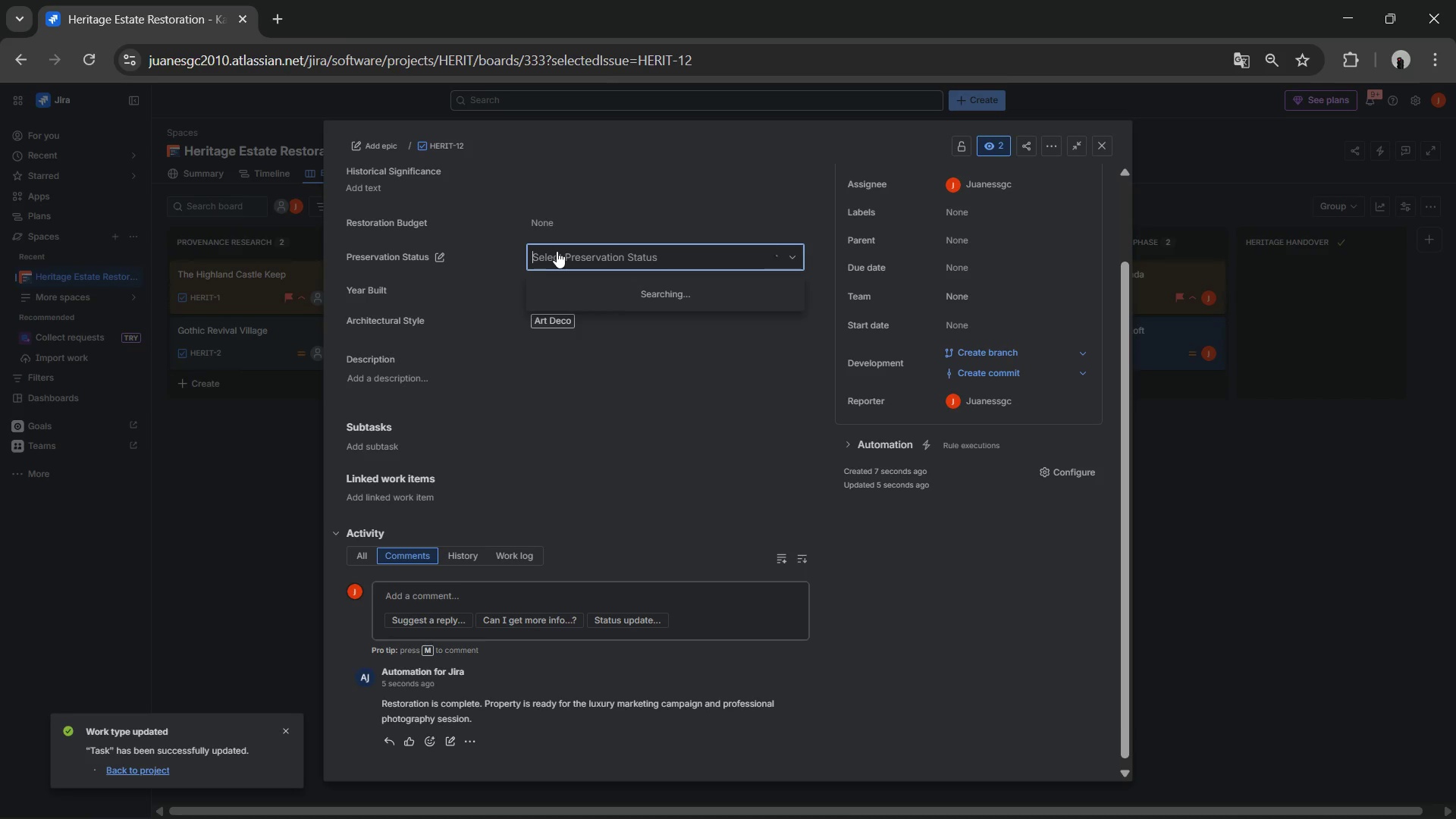 
left_click([552, 283])
 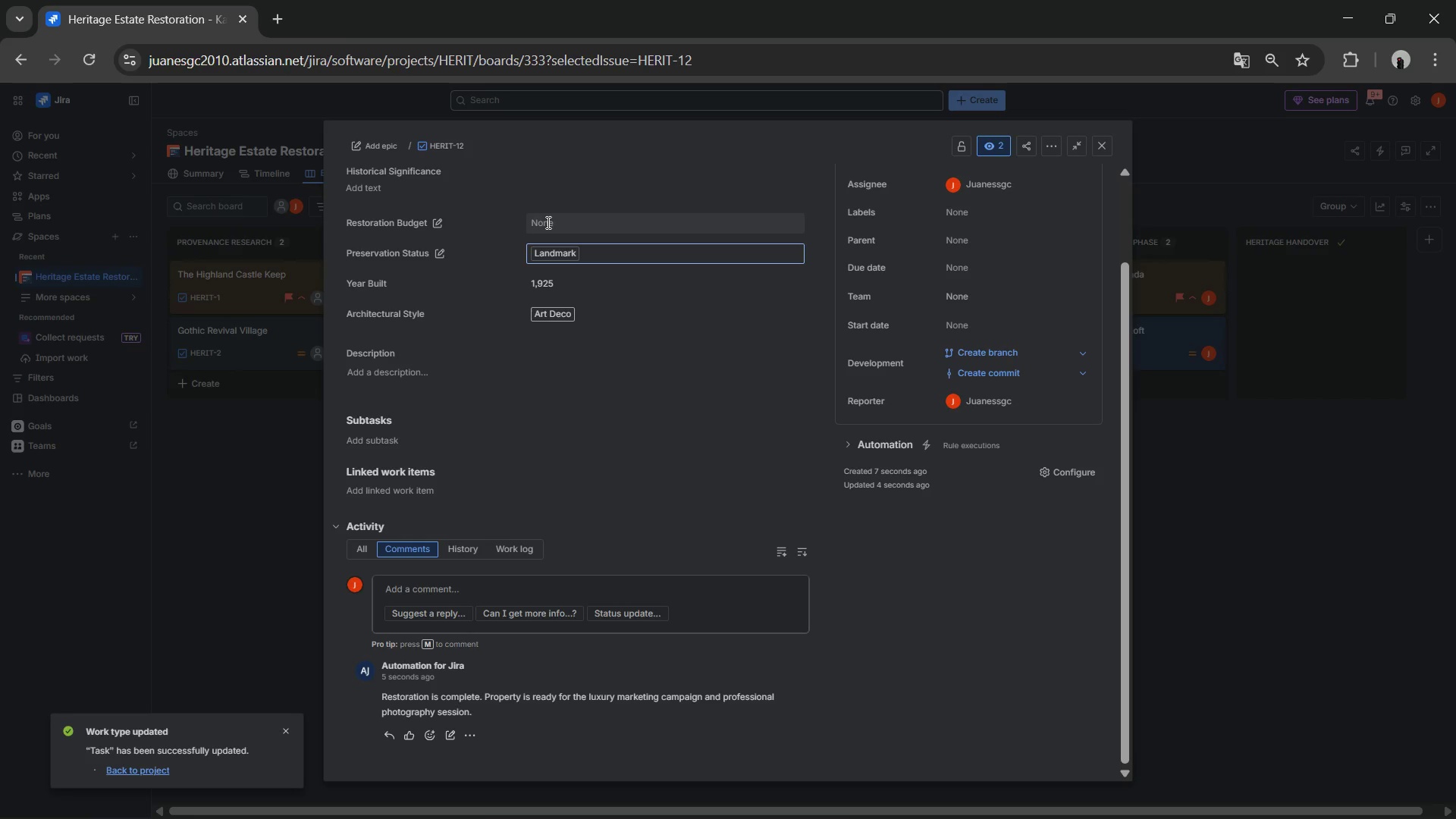 
left_click([547, 222])
 